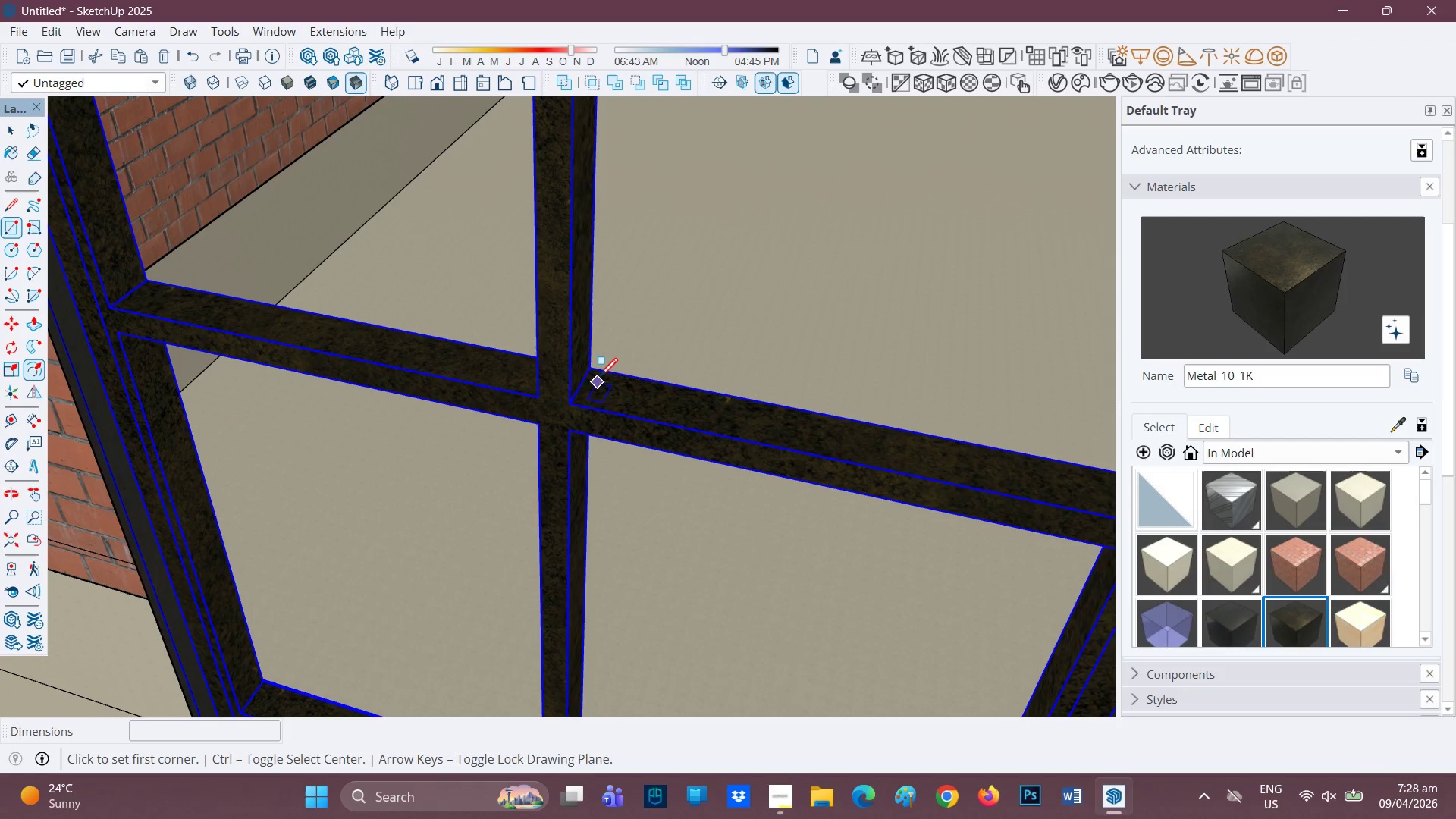 
mouse_move([585, 381])
 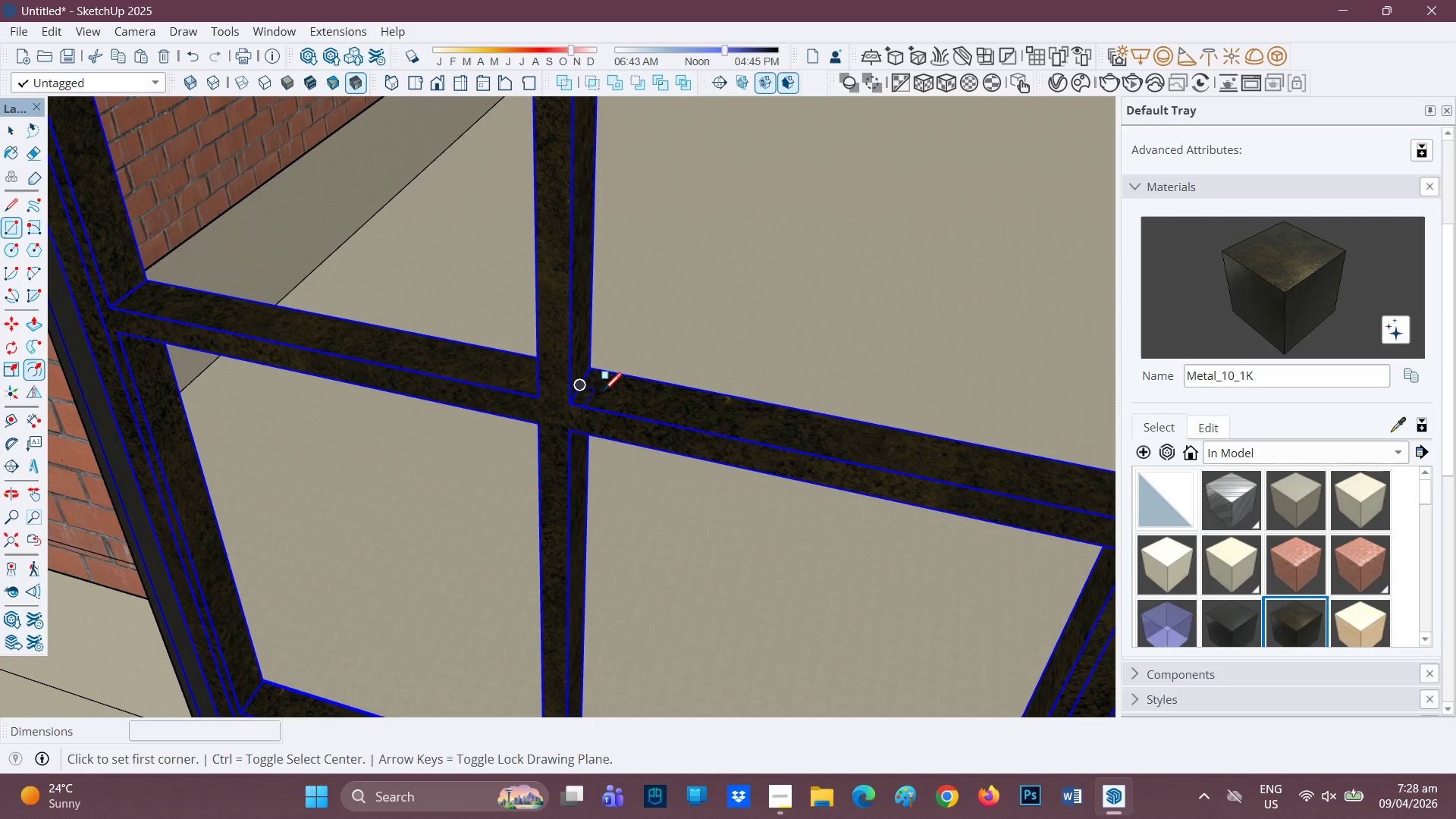 
key(H)
 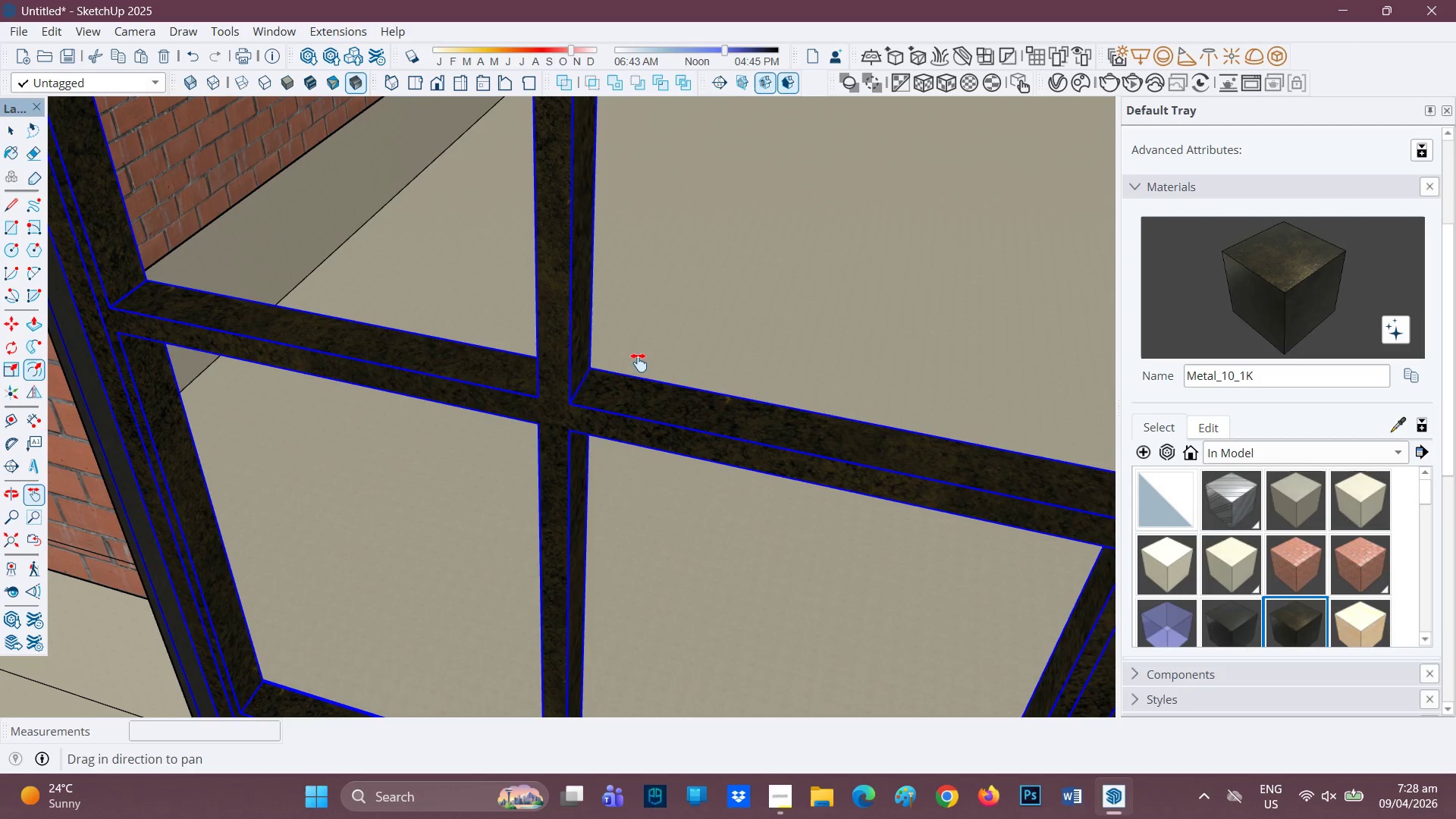 
left_click_drag(start_coordinate=[639, 362], to_coordinate=[535, 329])
 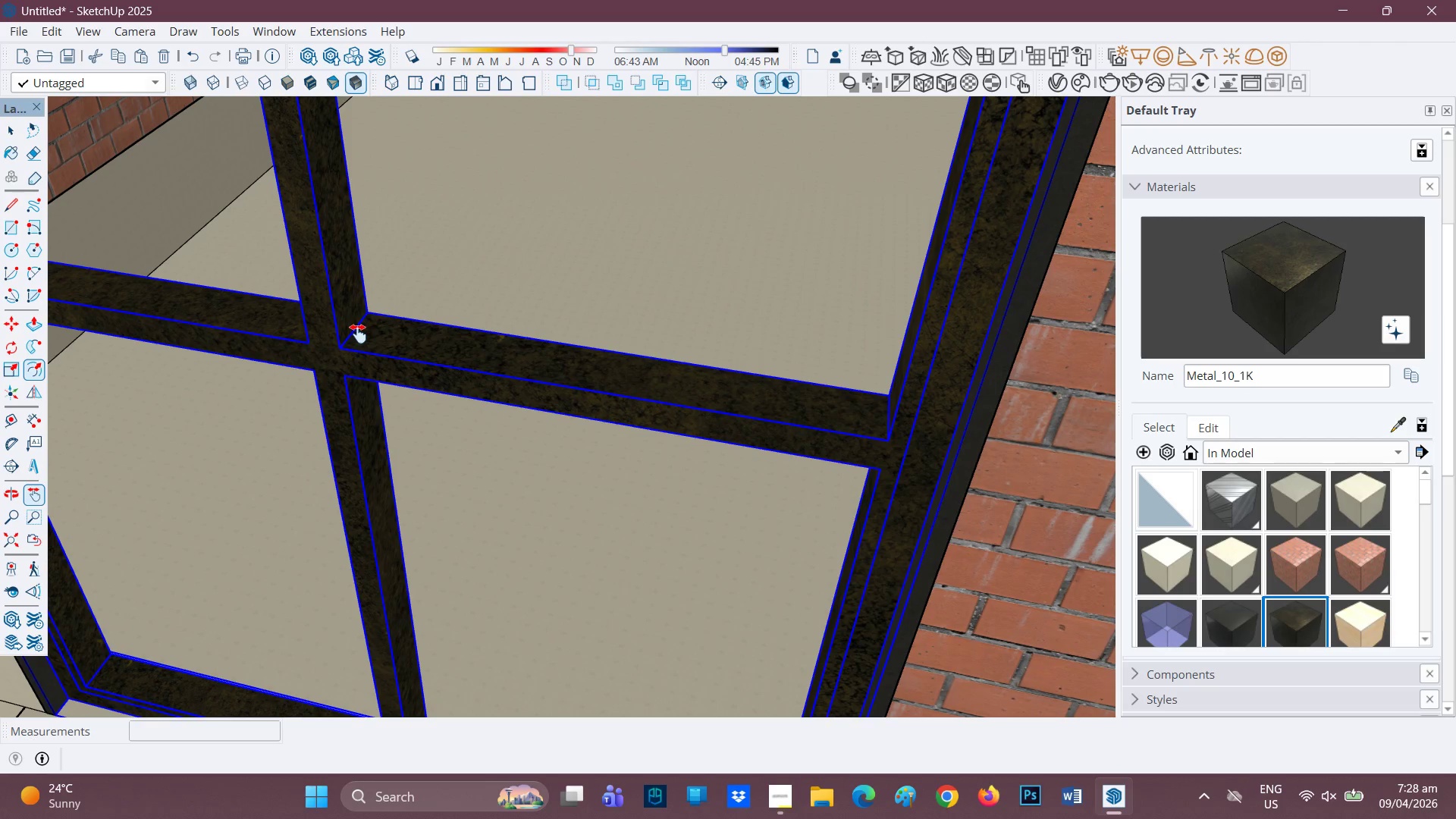 
key(L)
 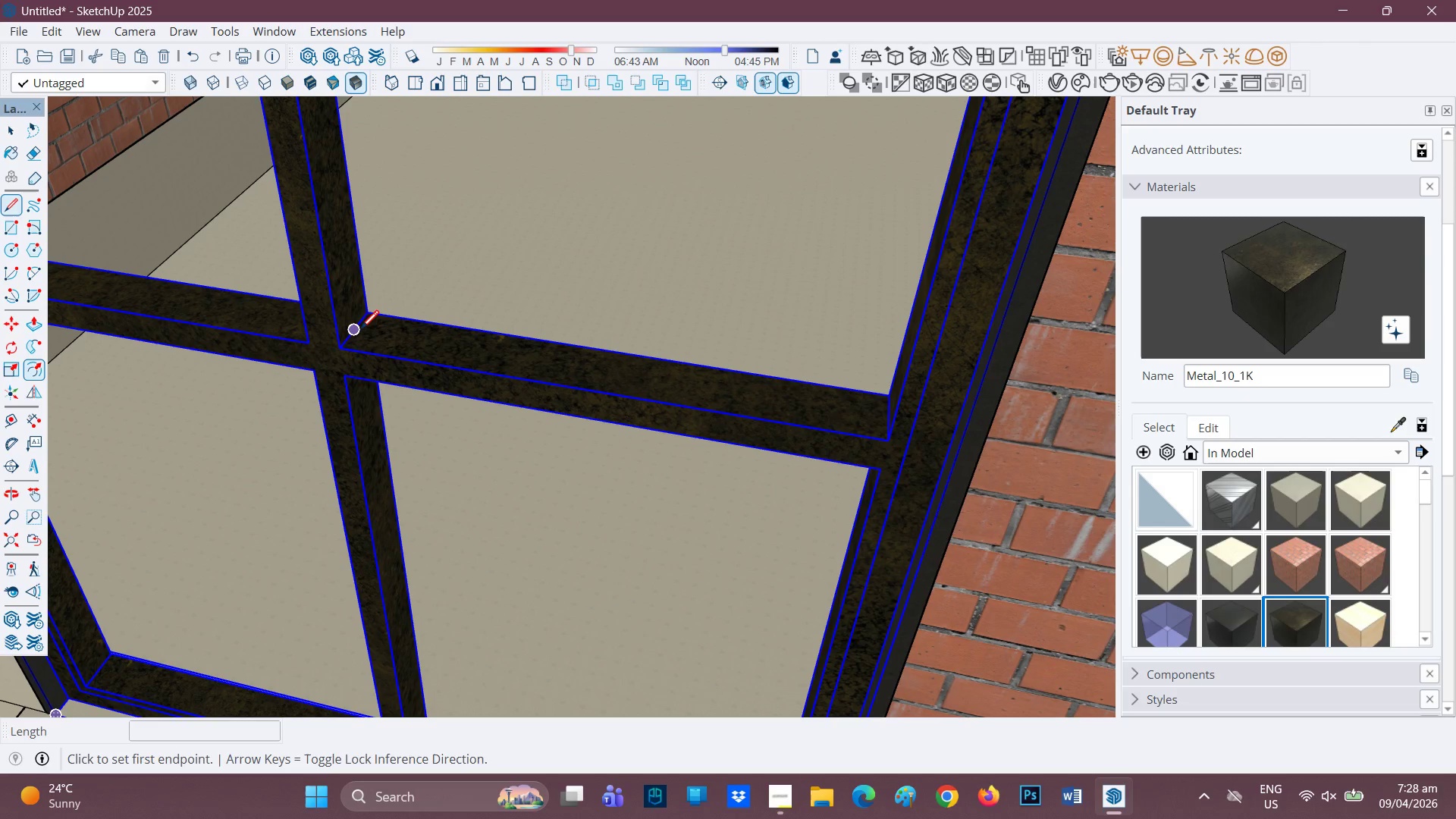 
left_click([359, 329])
 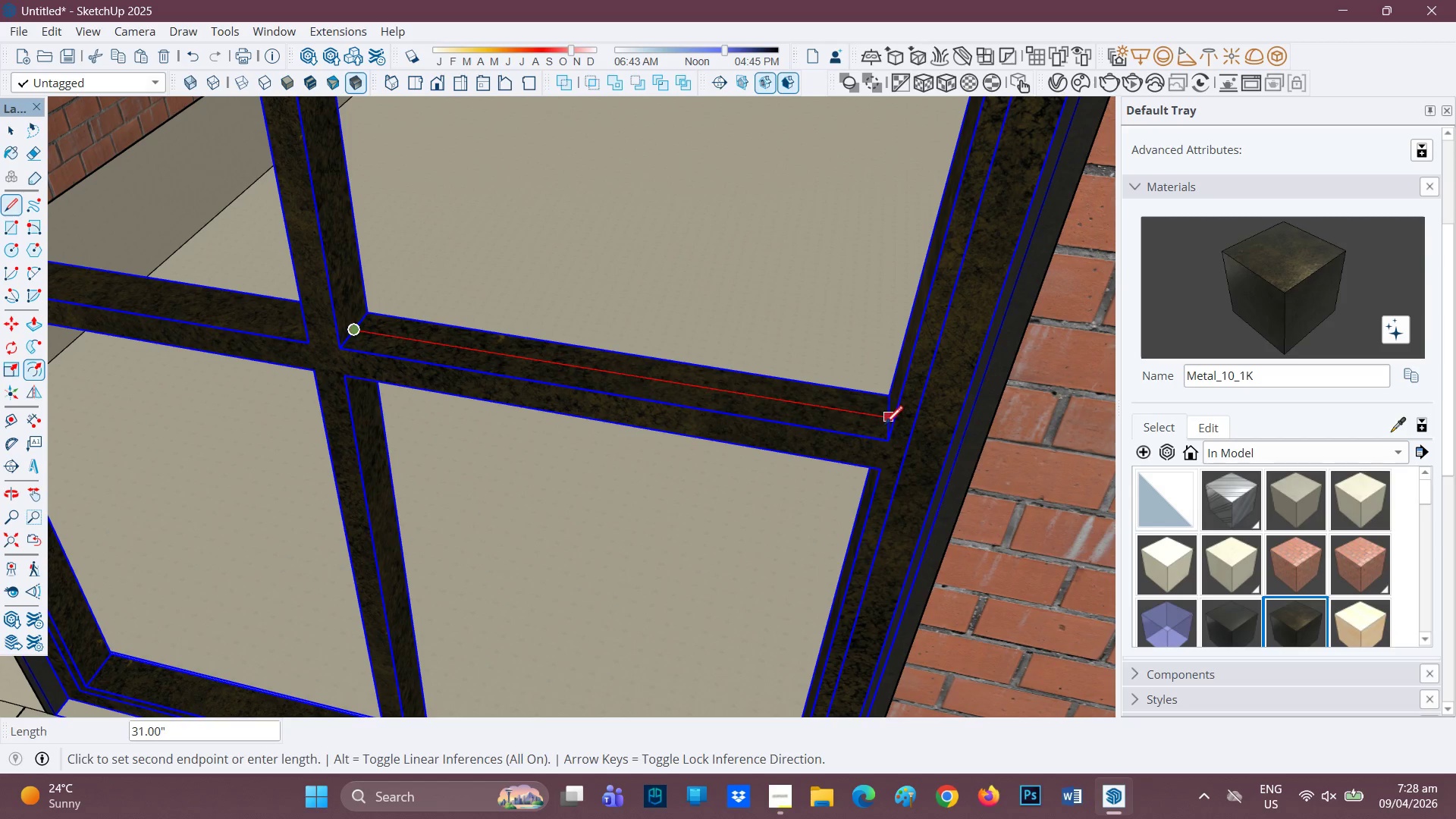 
left_click([886, 421])
 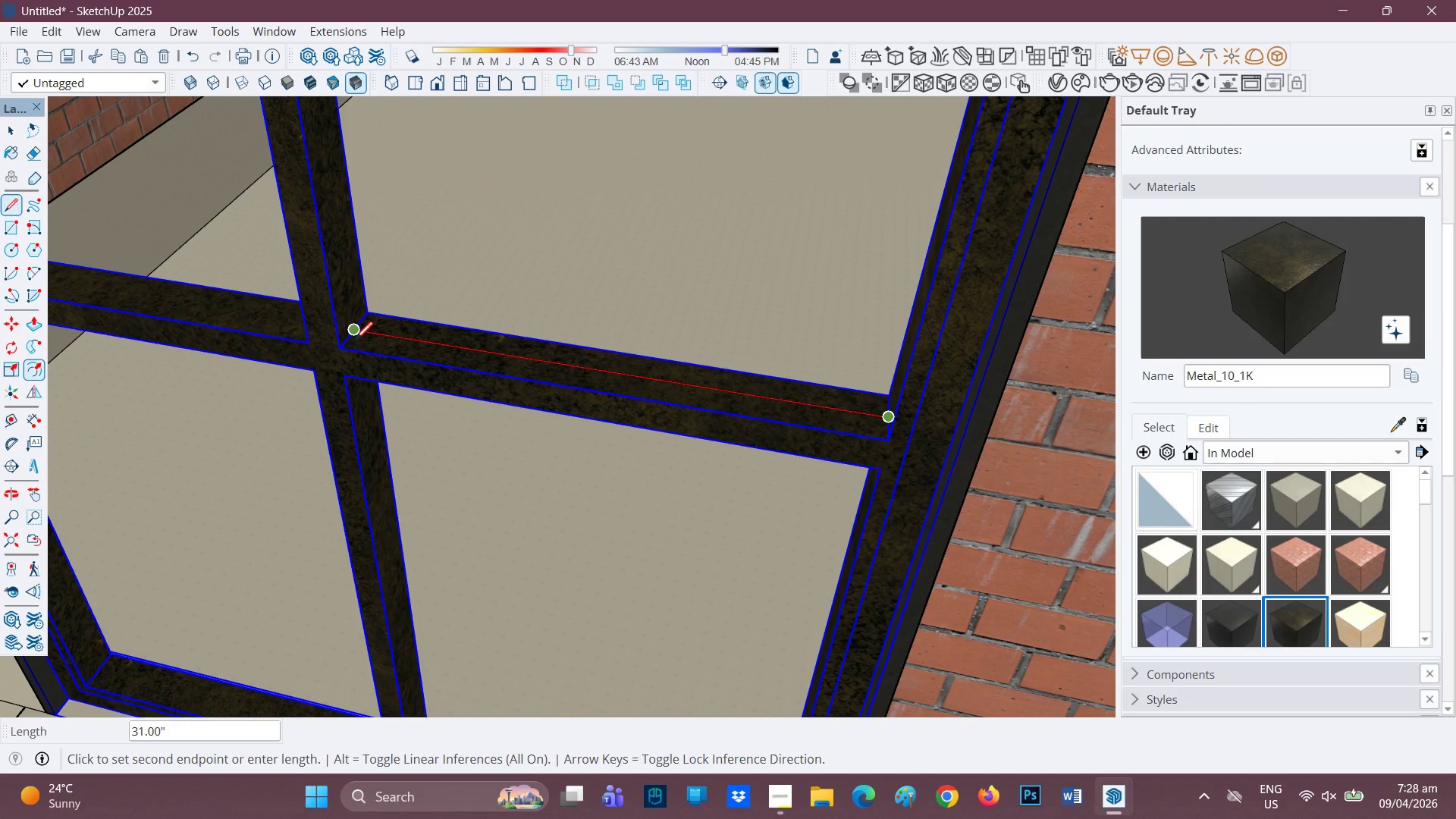 
key(Control+Z)
 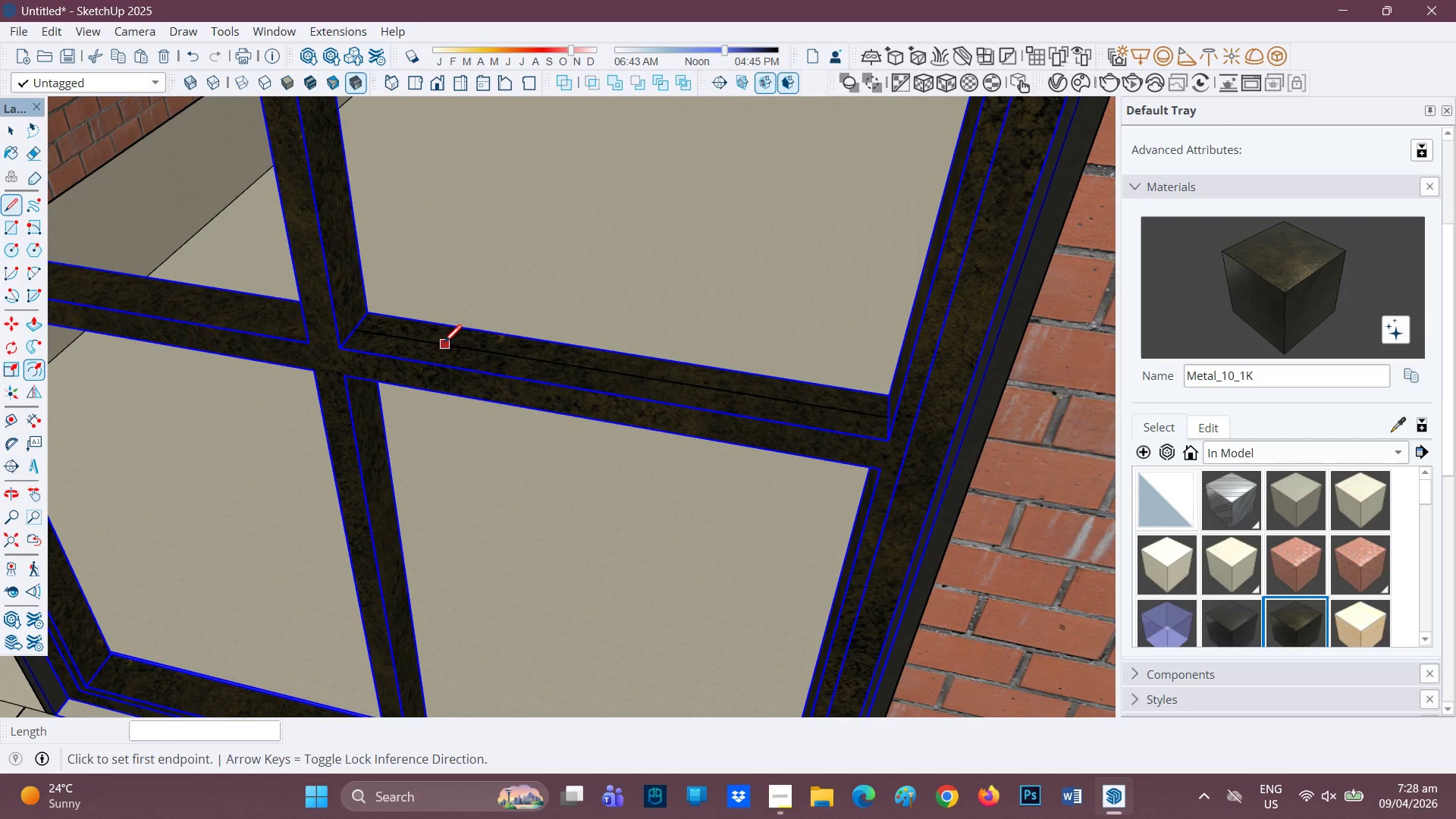 
key(F)
 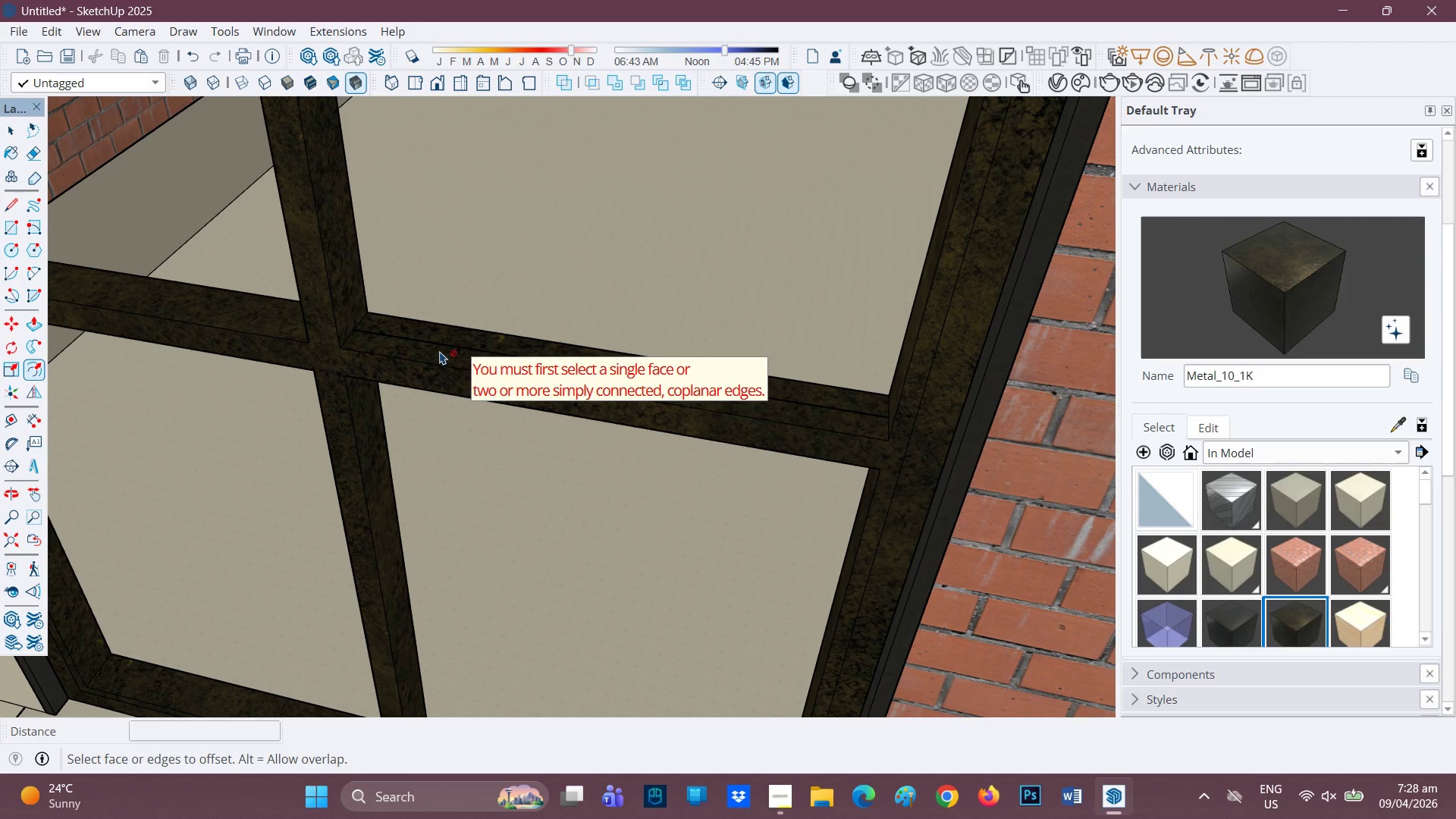 
key(Control+ControlLeft)
 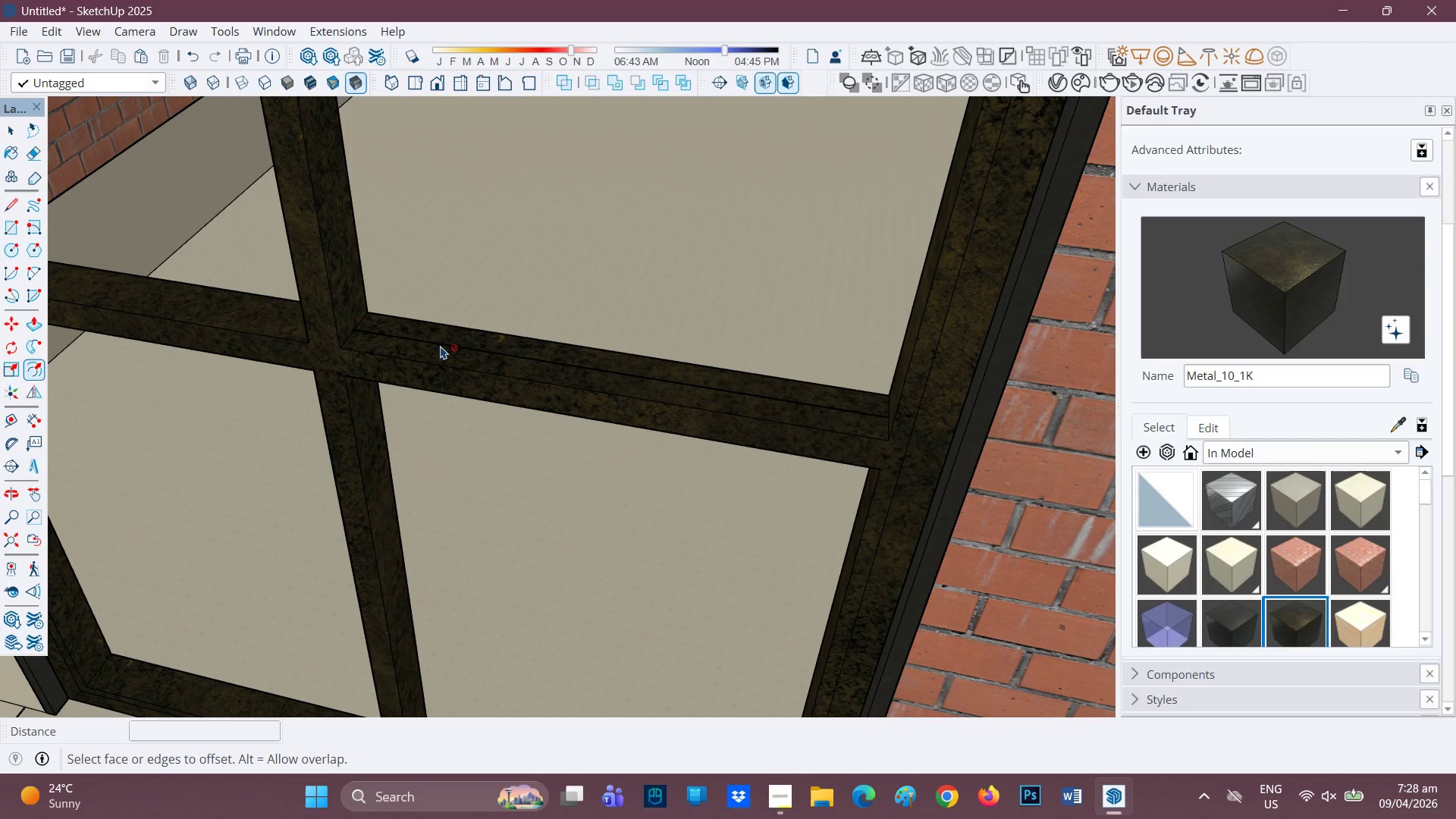 
key(Control+Z)
 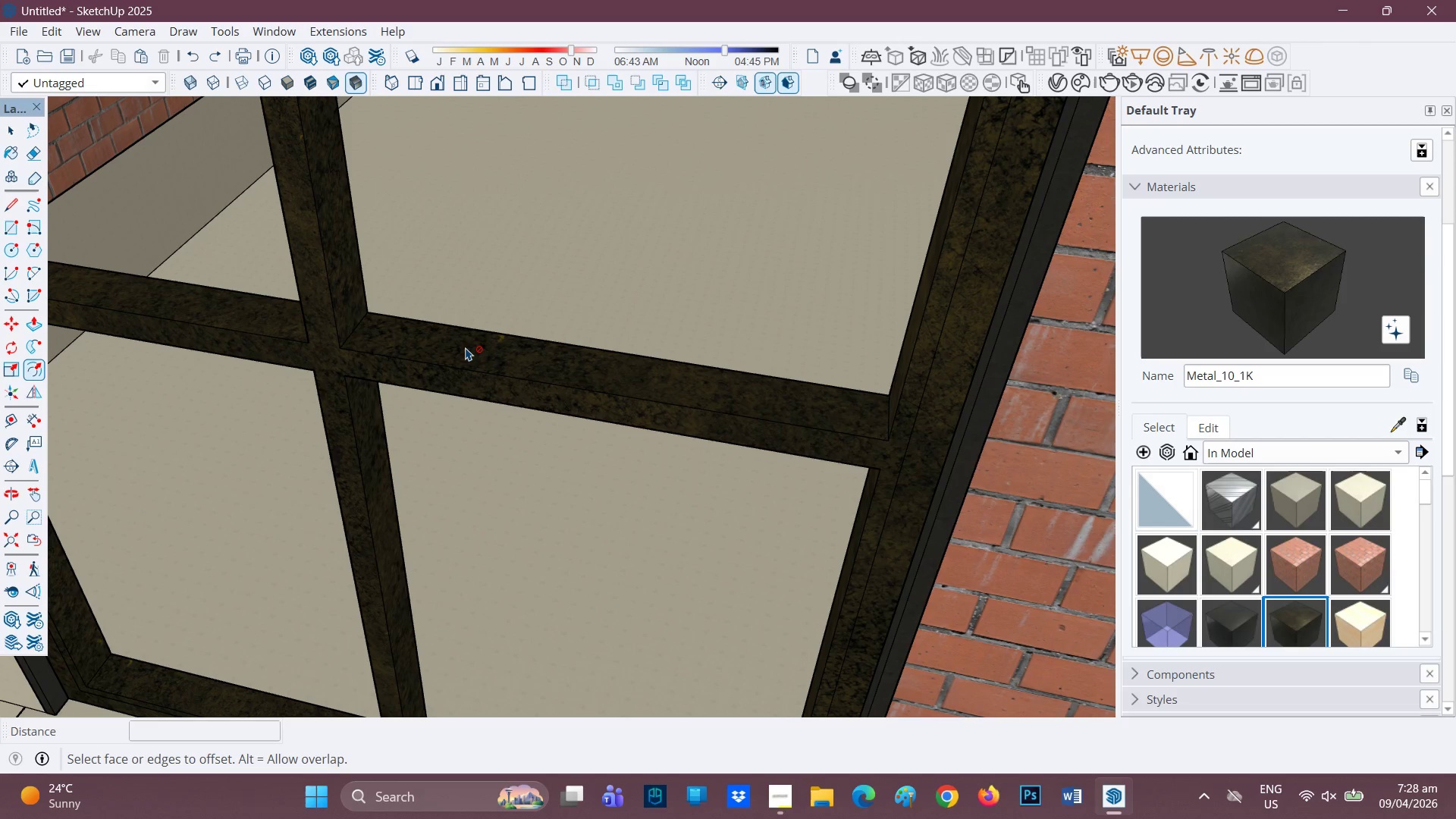 
left_click([466, 347])
 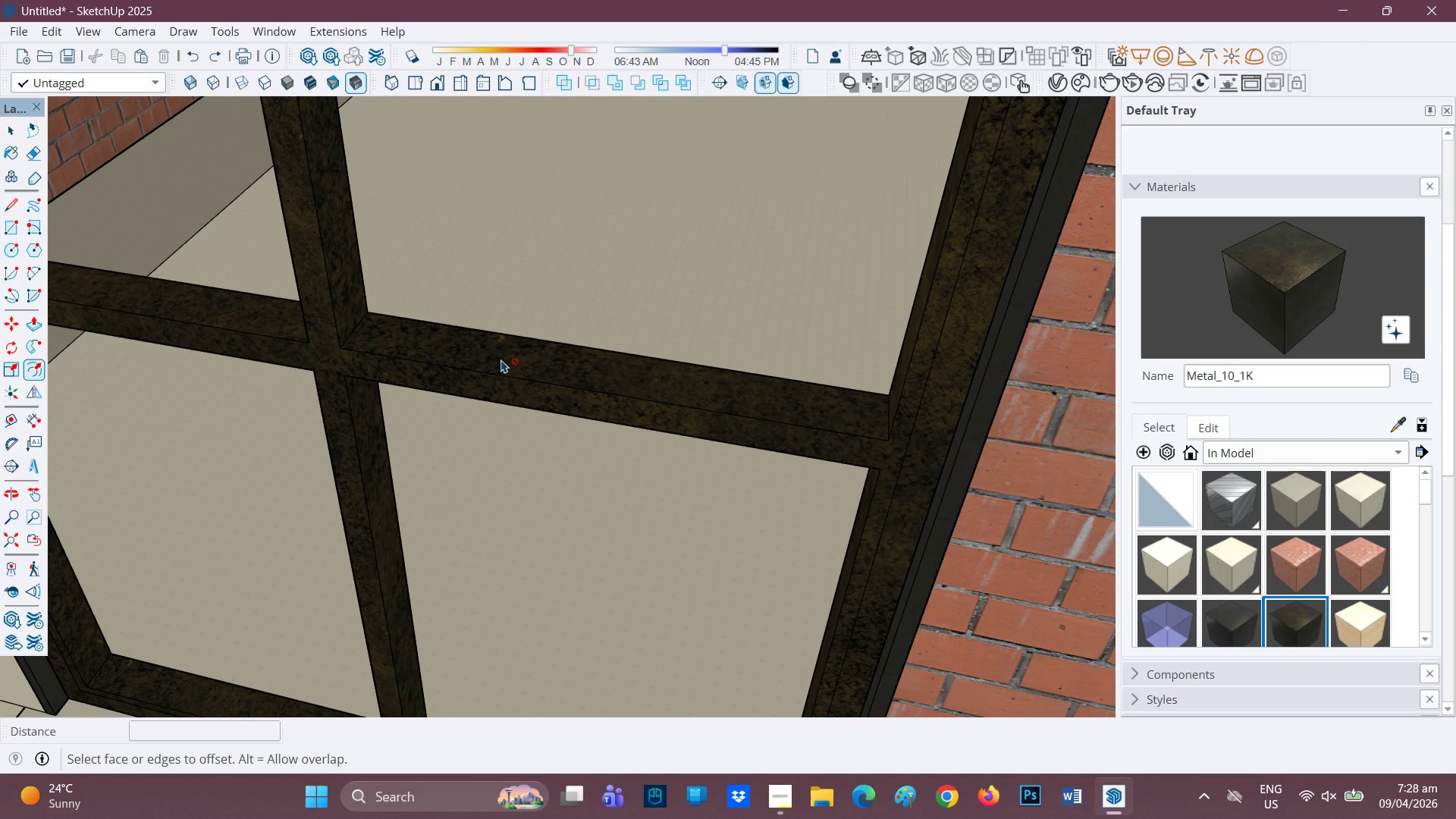 
key(Space)
 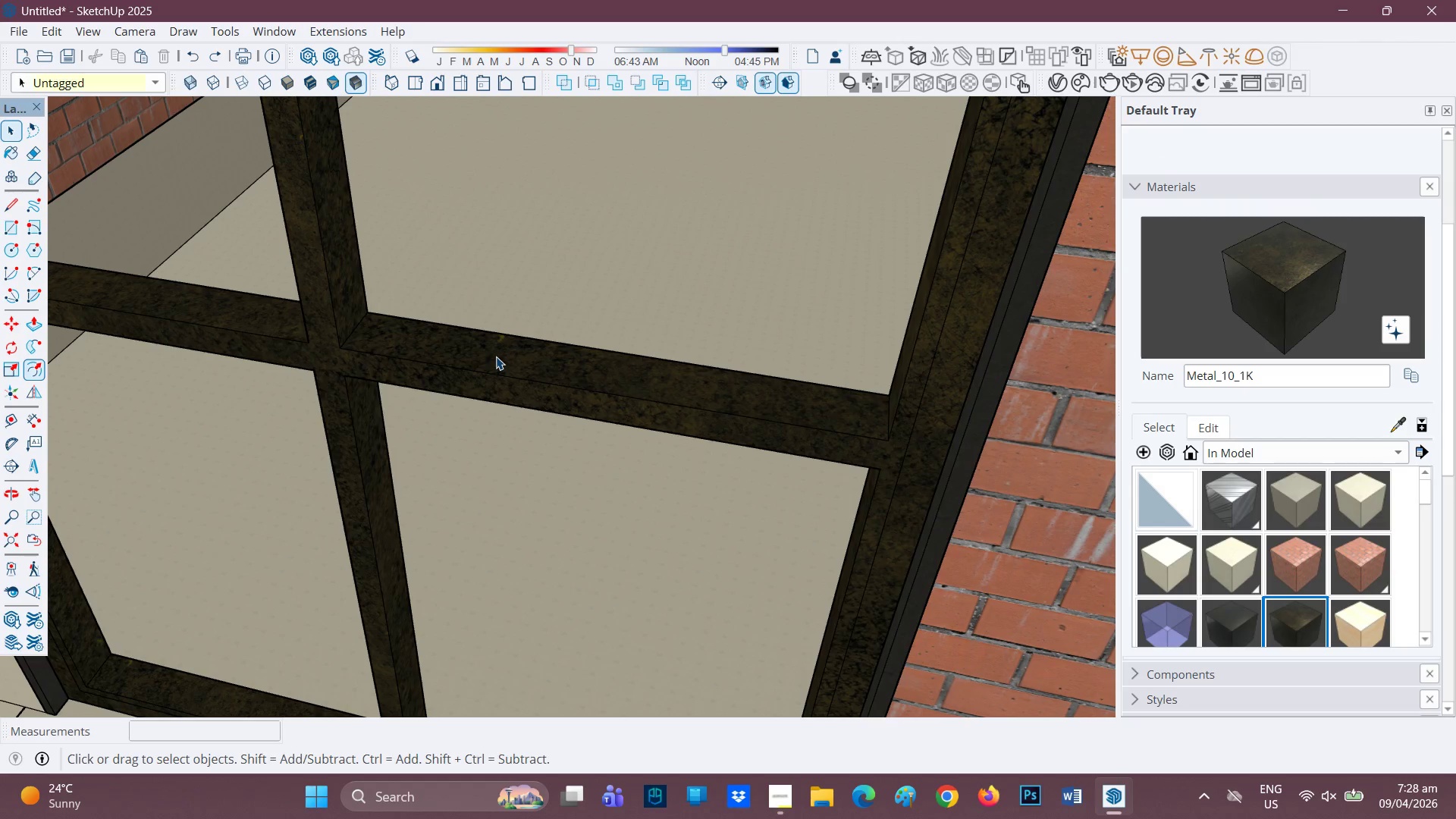 
double_click([496, 356])
 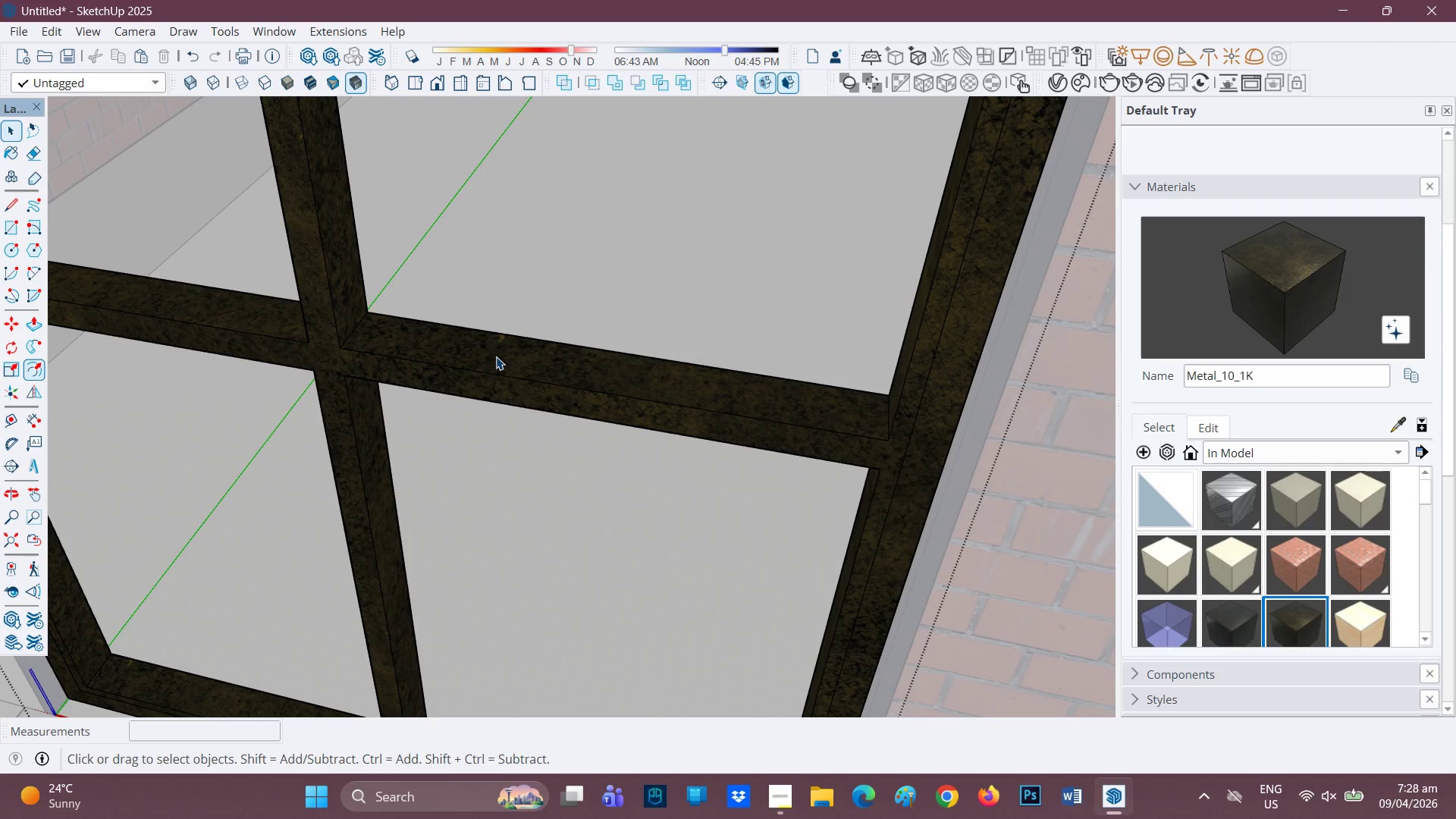 
key(F)
 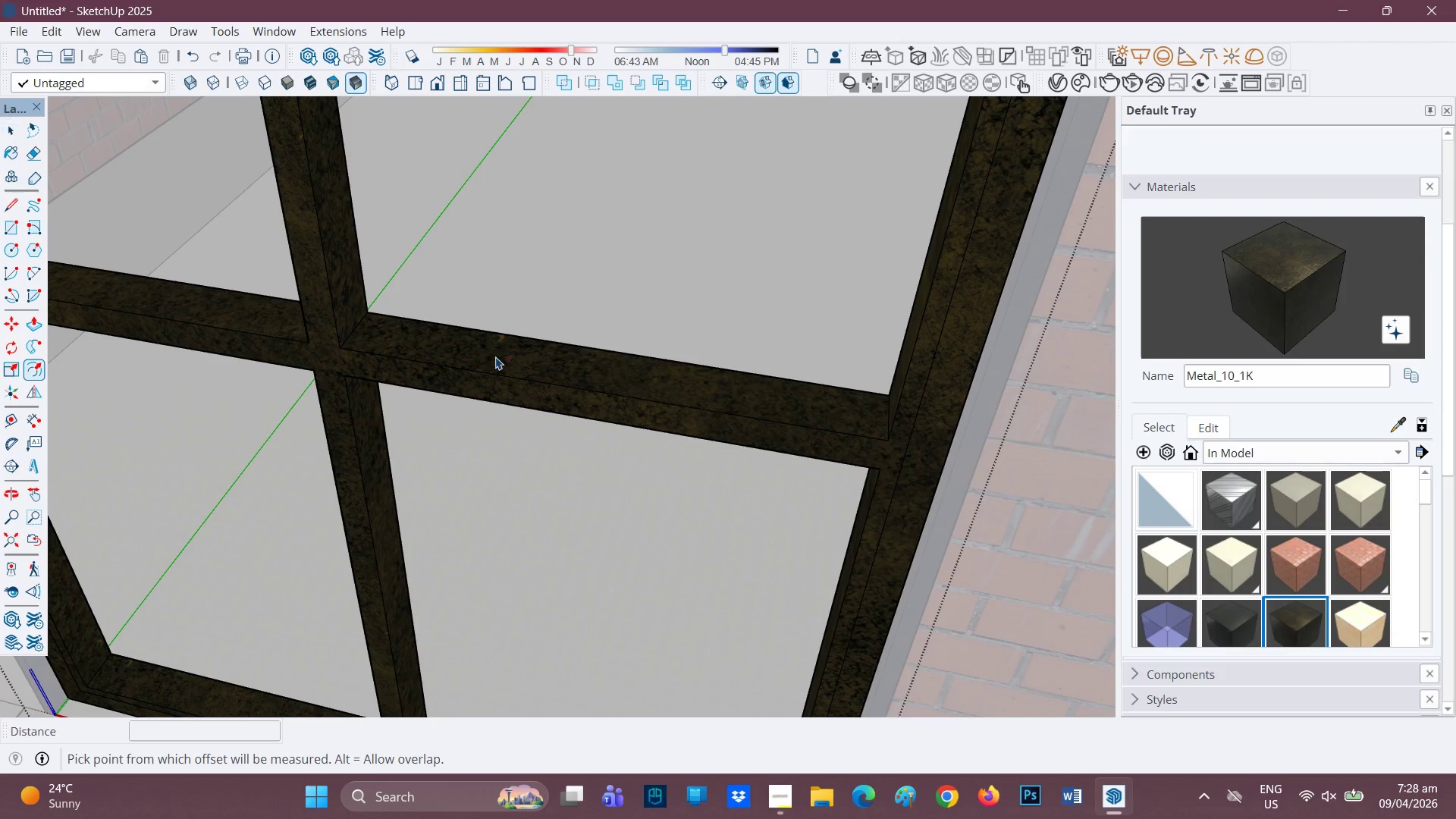 
left_click([496, 356])
 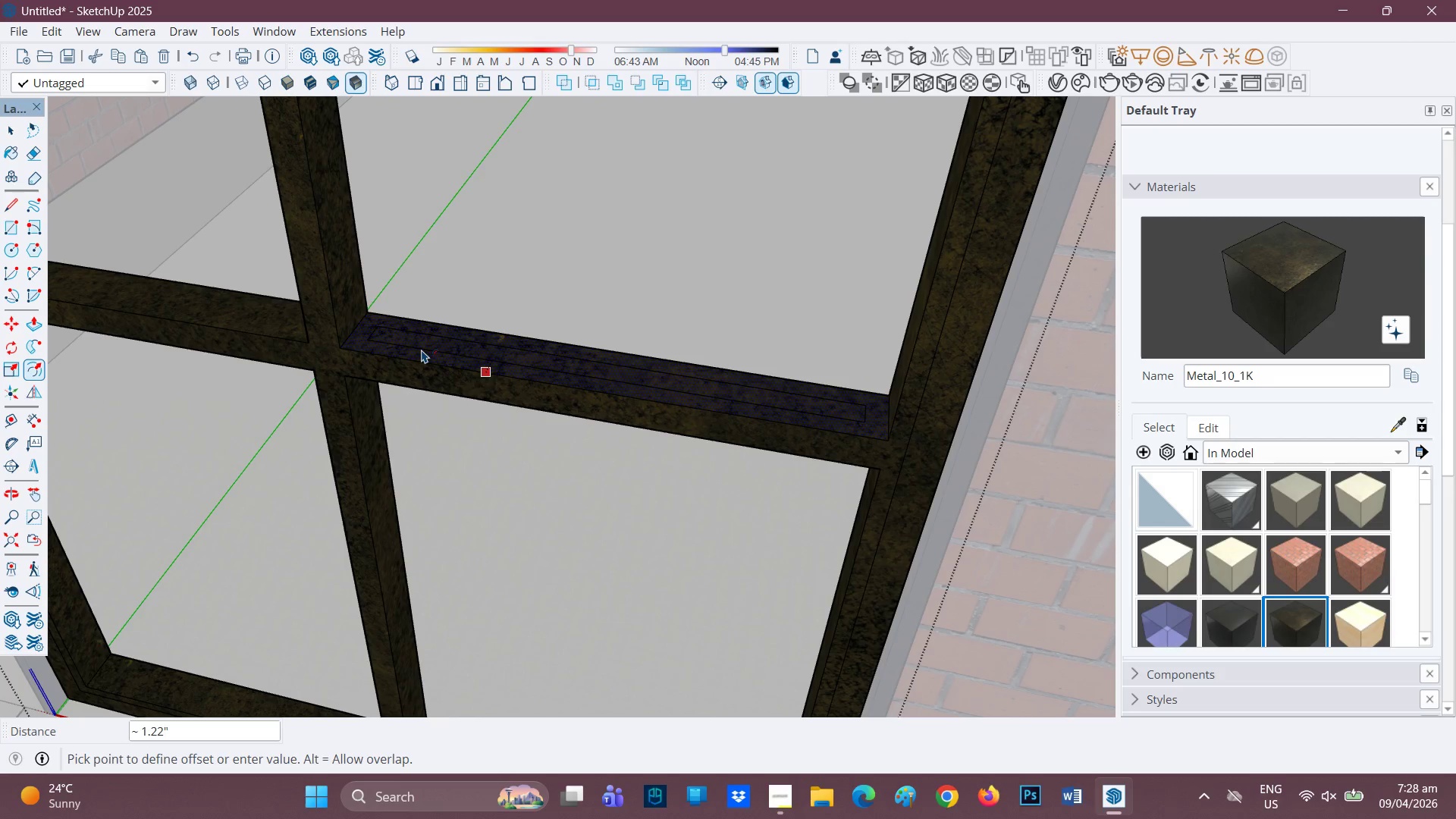 
wait(9.11)
 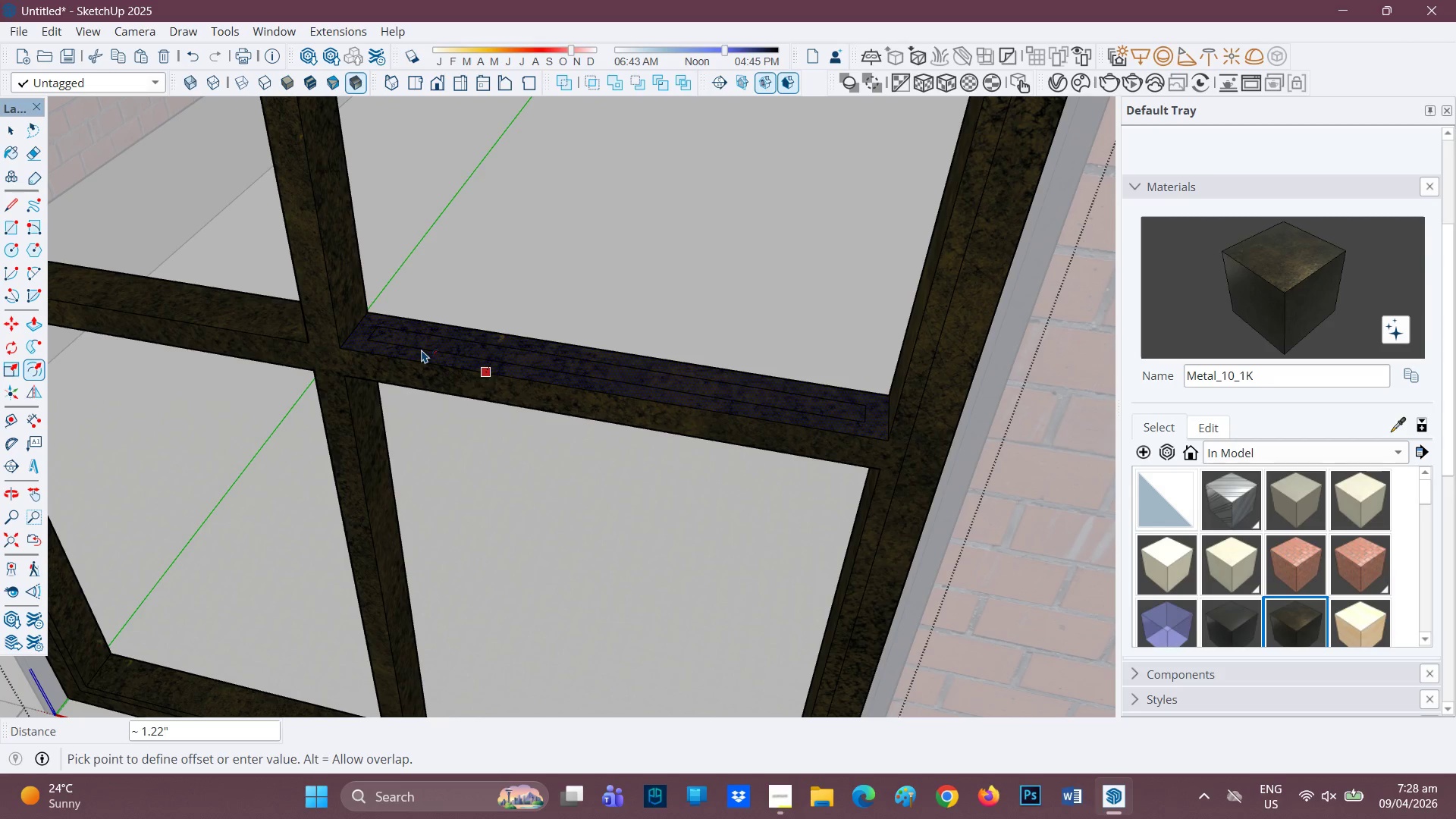 
key(Period)
 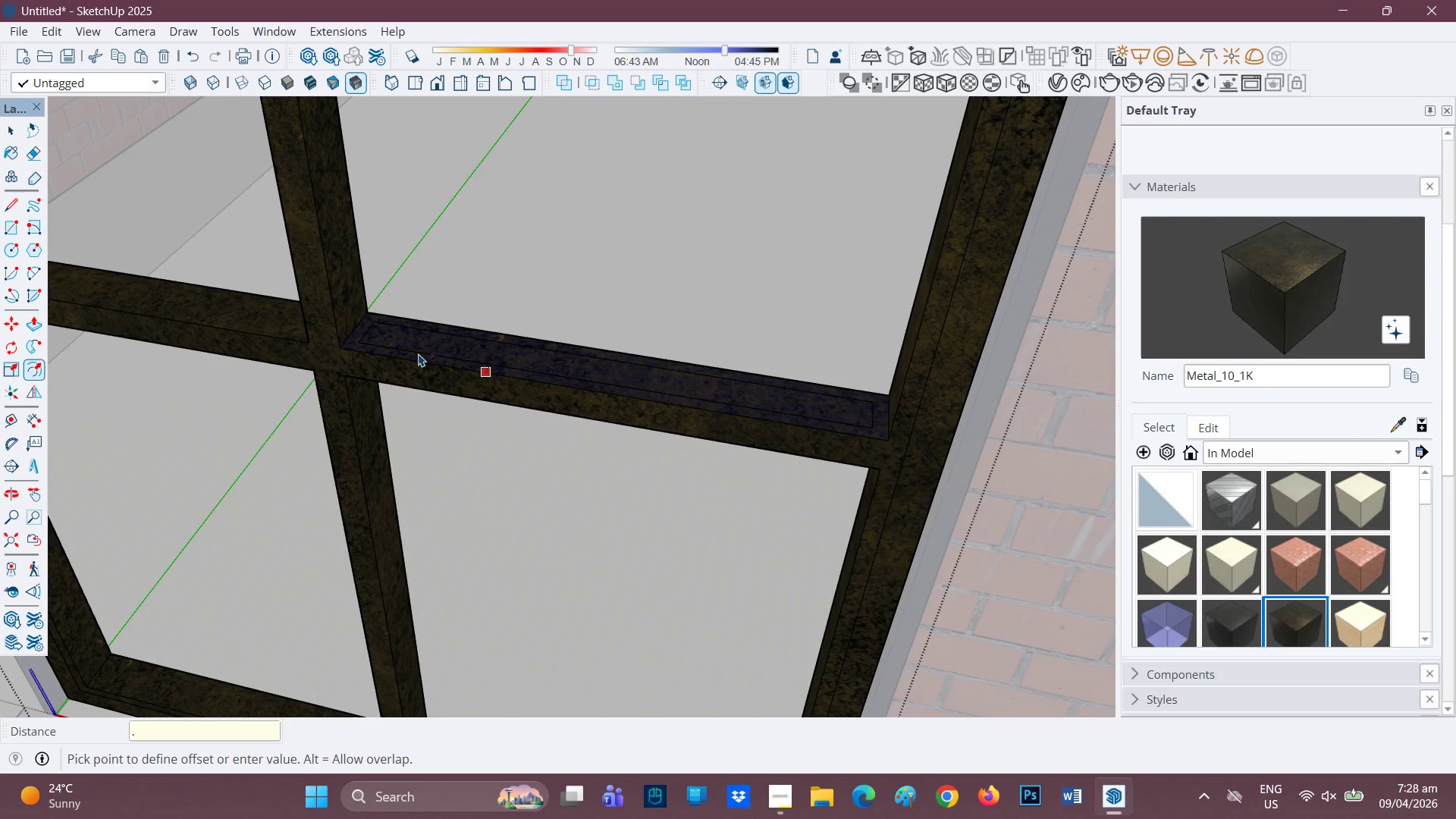 
key(5)
 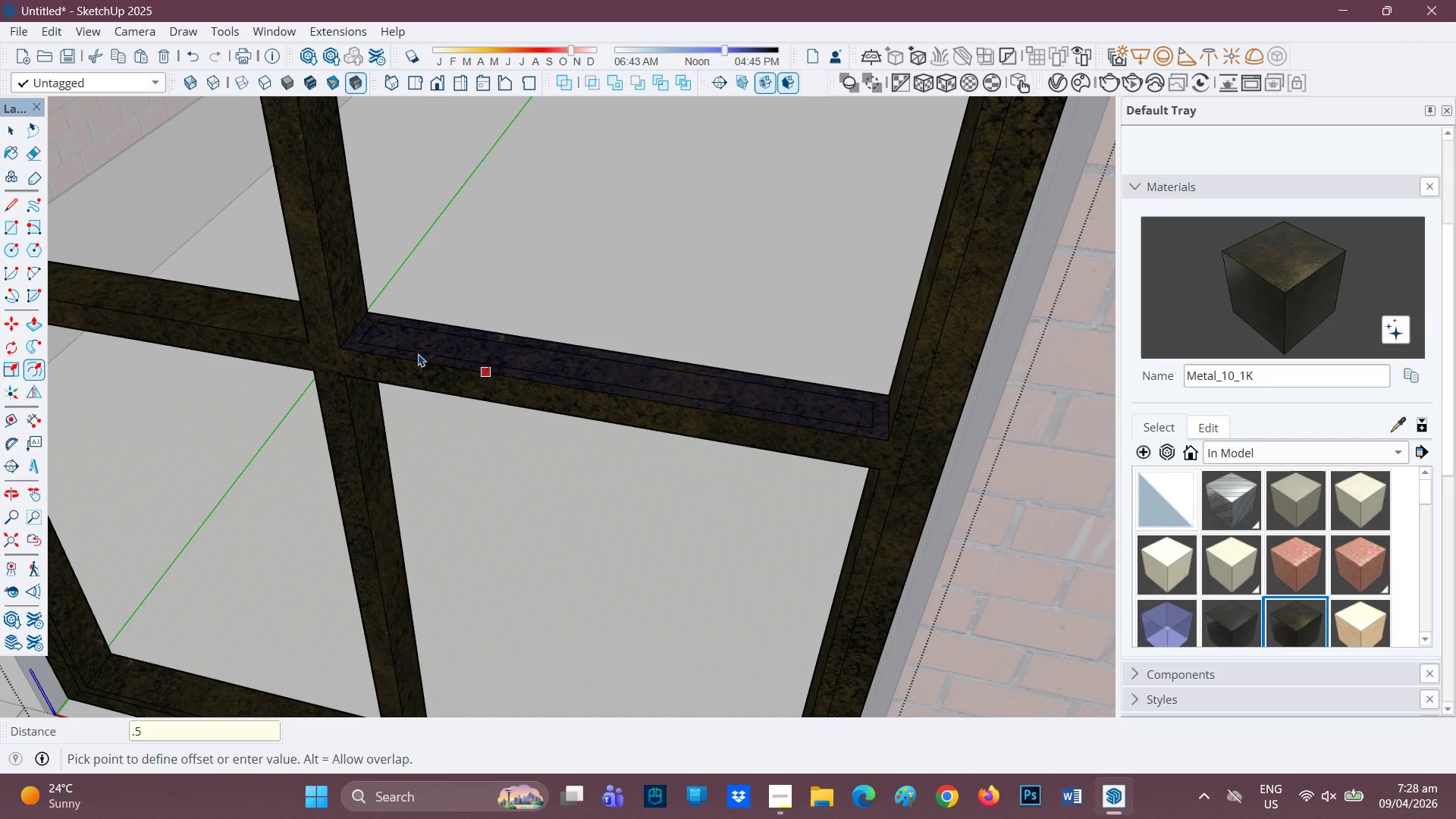 
key(Enter)
 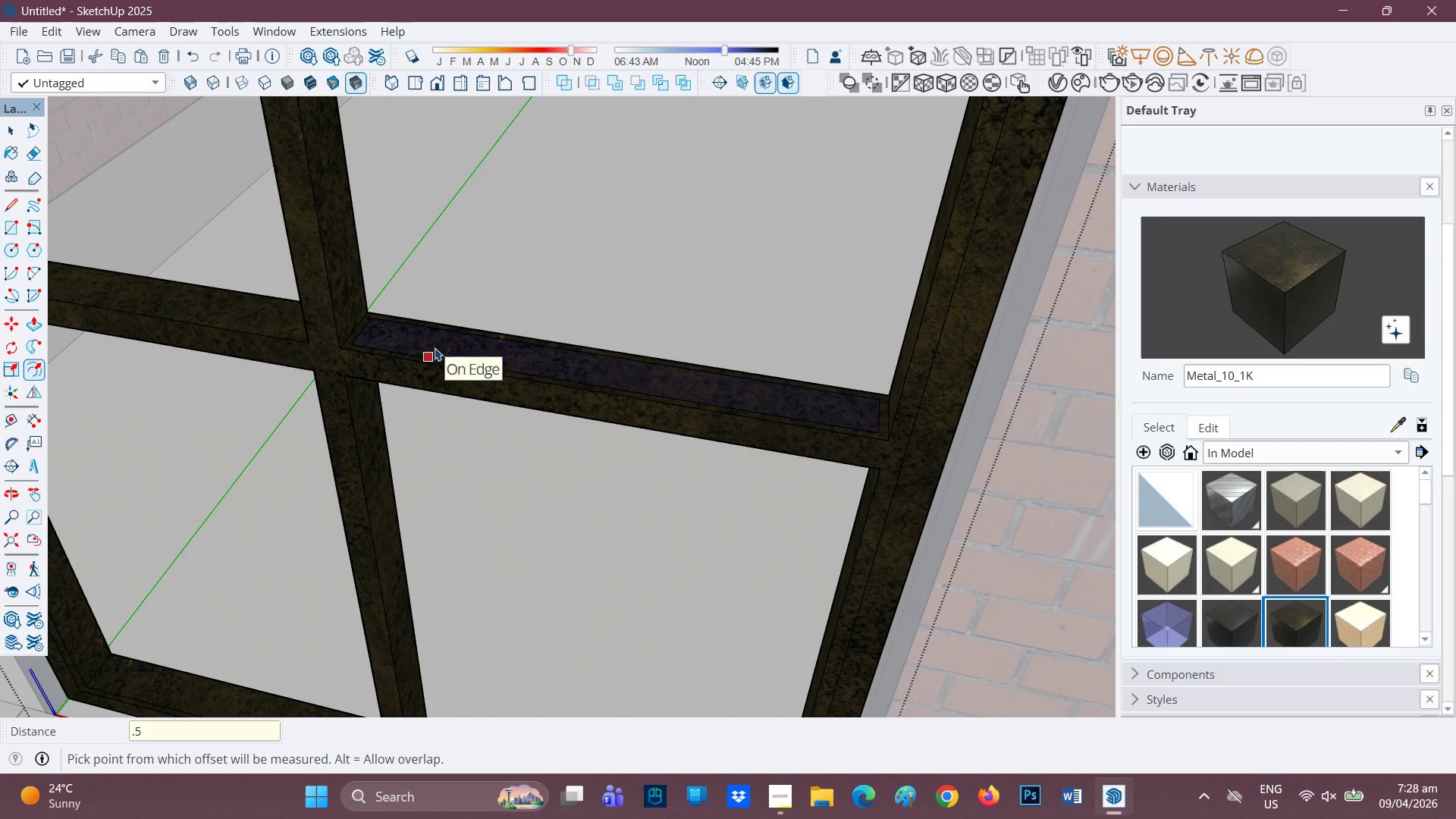 
key(P)
 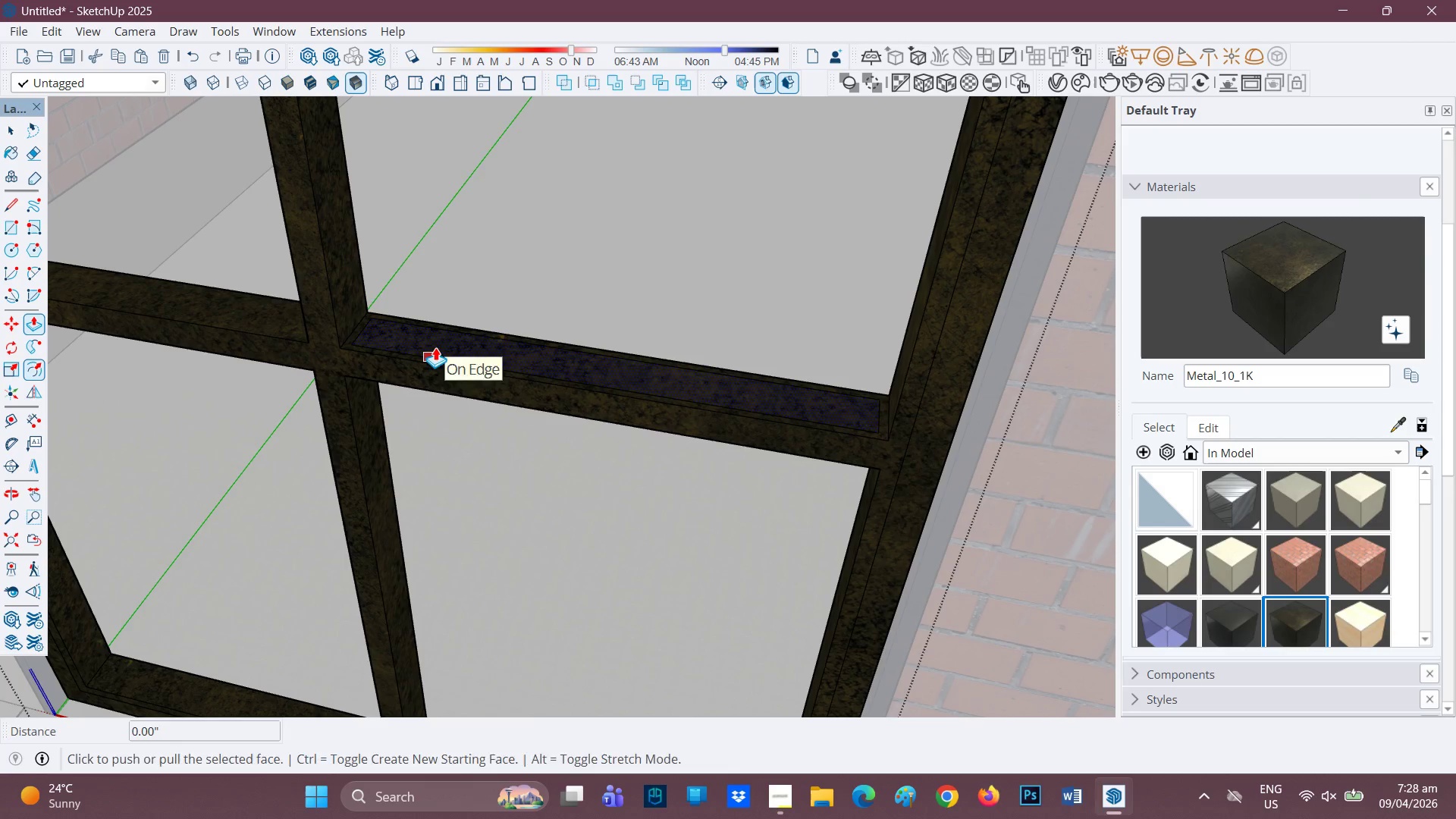 
left_click([435, 347])
 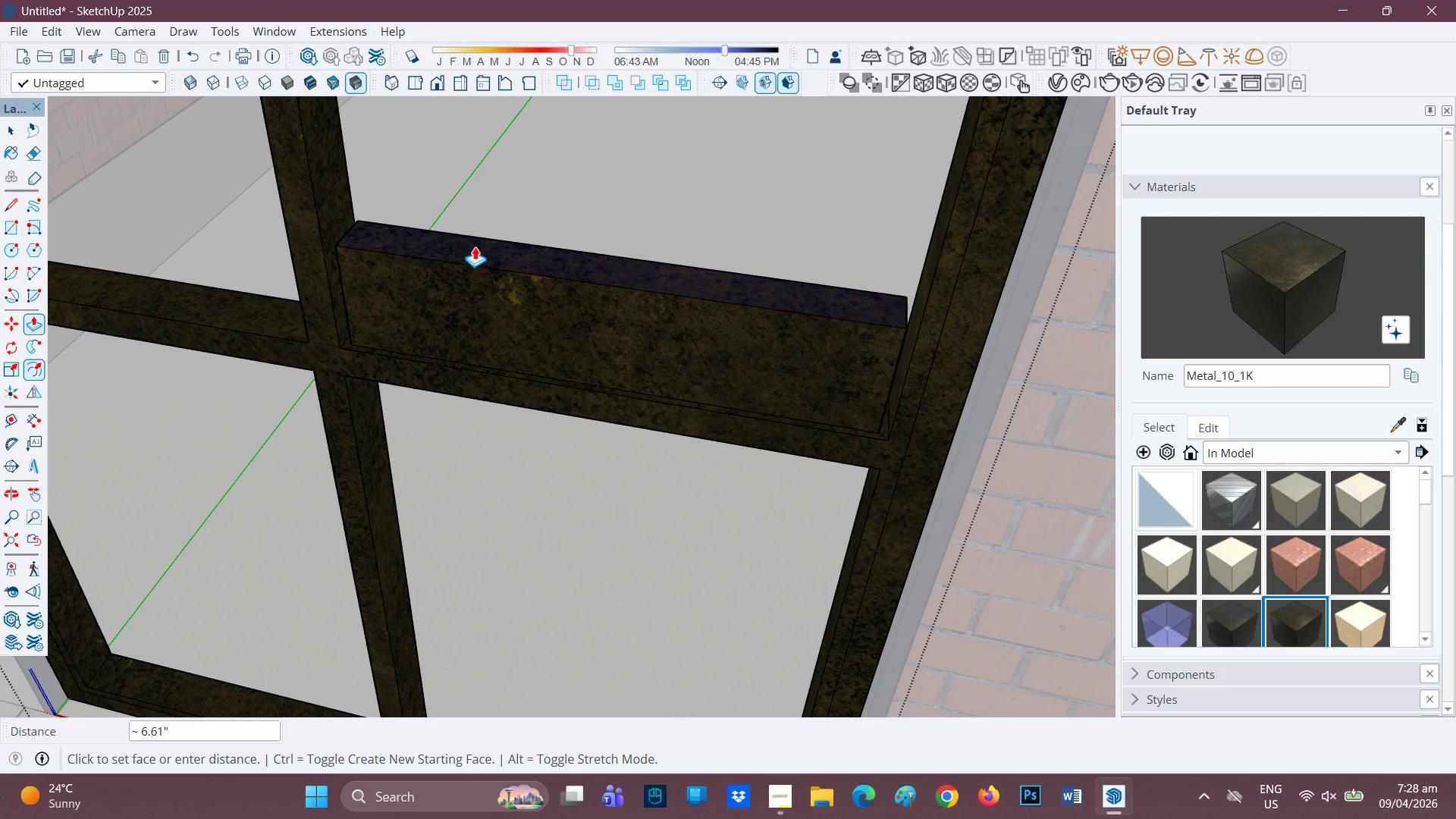 
scroll: coordinate [509, 248], scroll_direction: down, amount: 3.0
 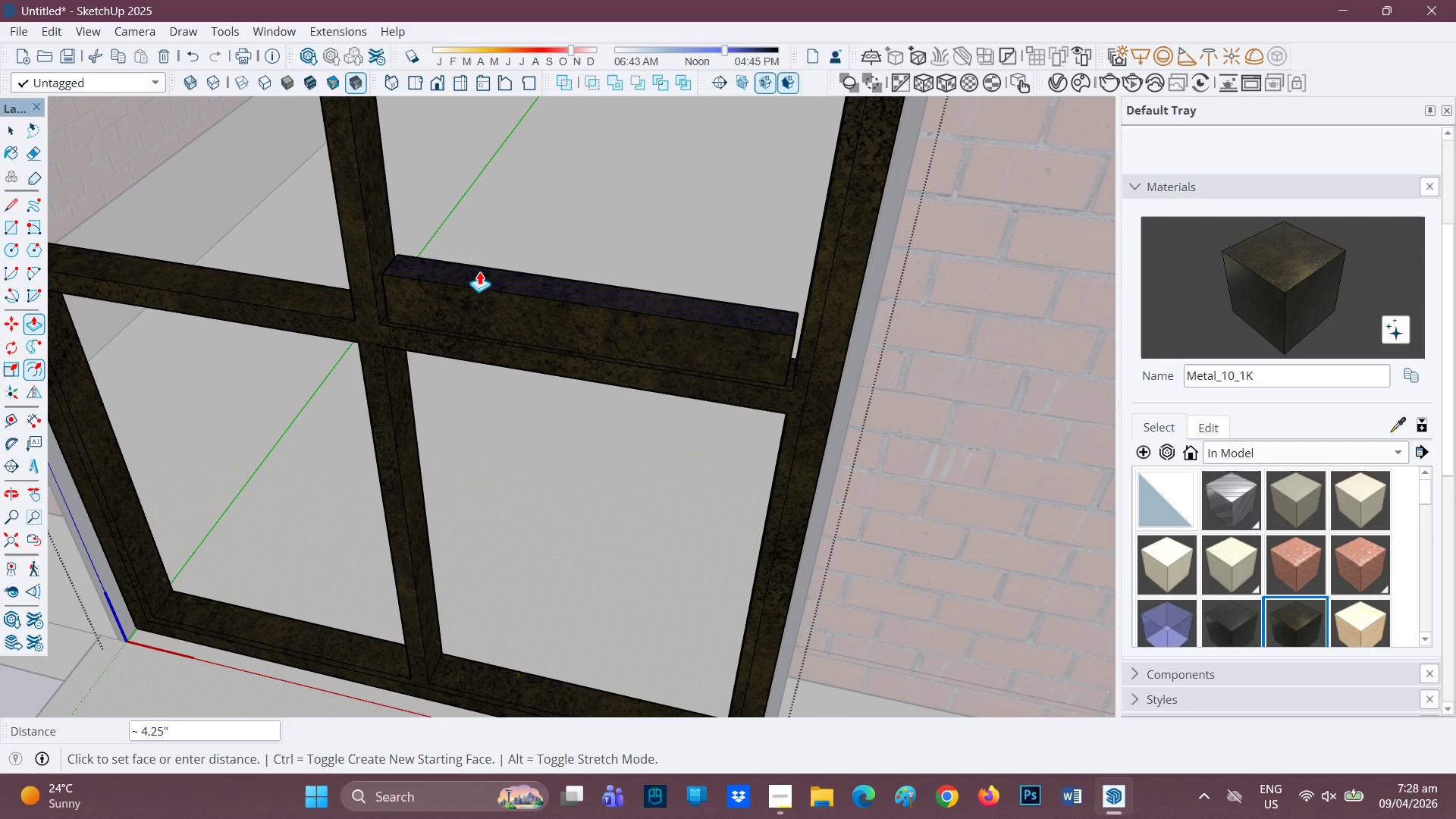 
key(Space)
 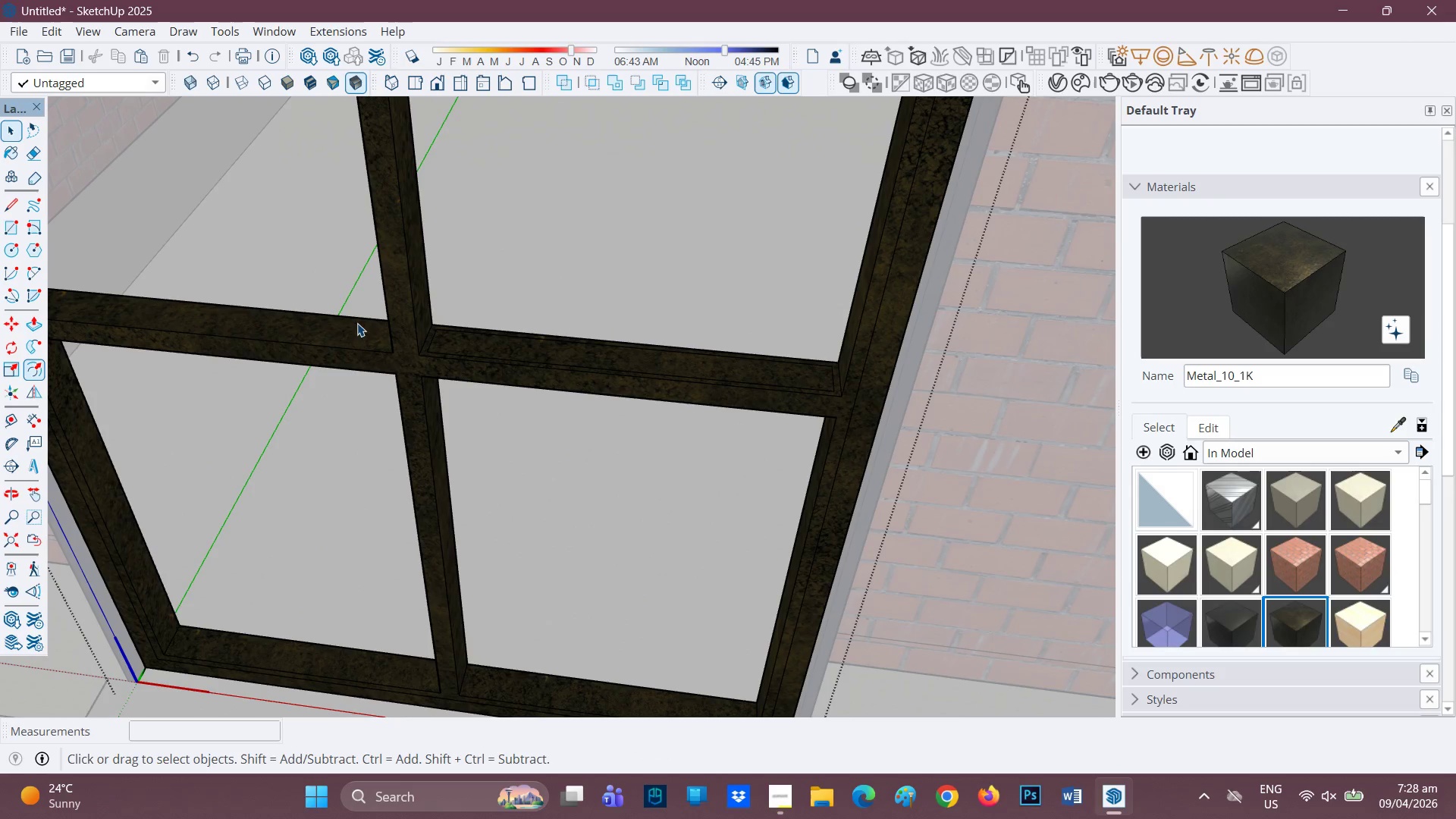 
type(GH)
 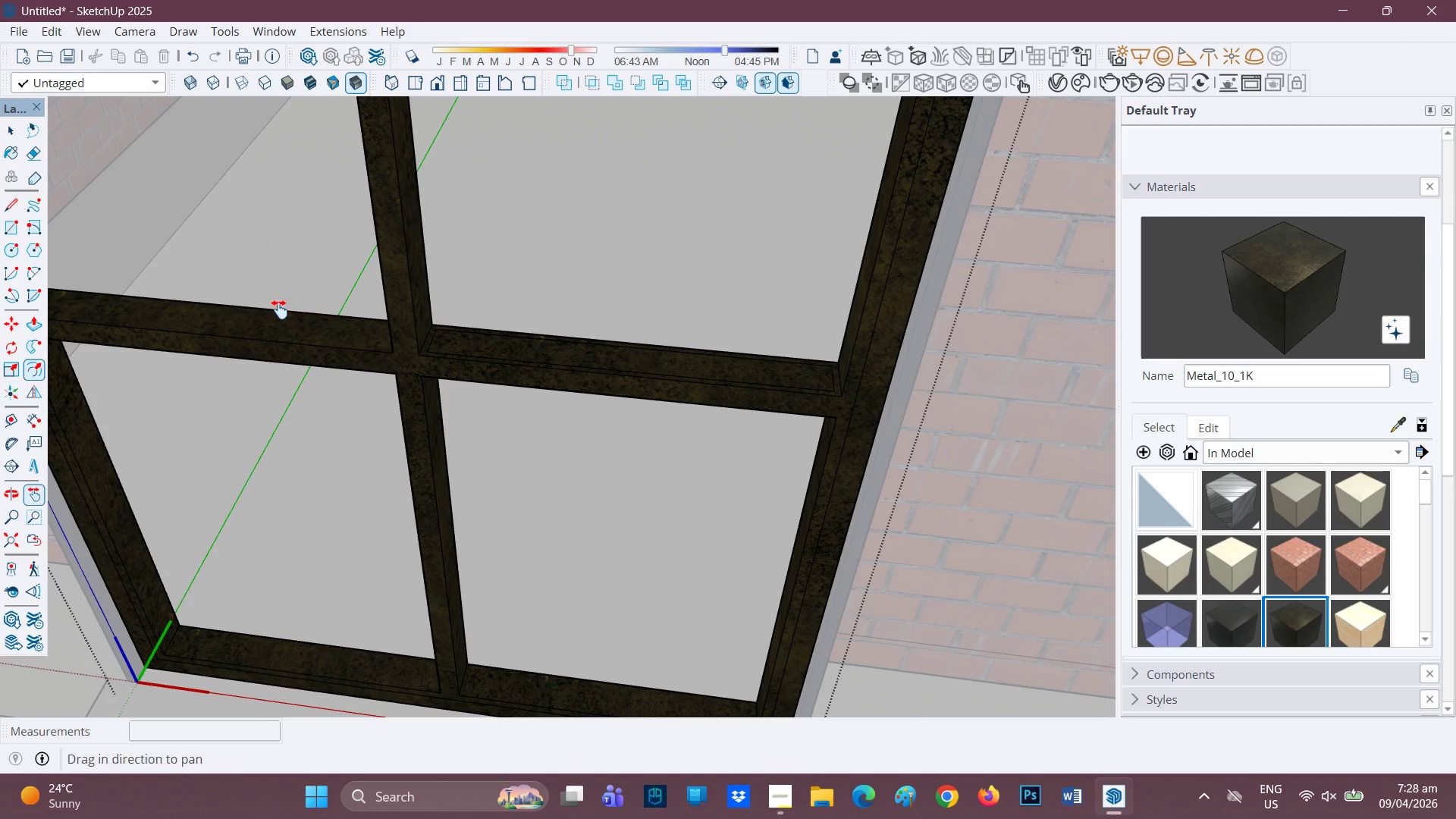 
left_click_drag(start_coordinate=[280, 309], to_coordinate=[470, 370])
 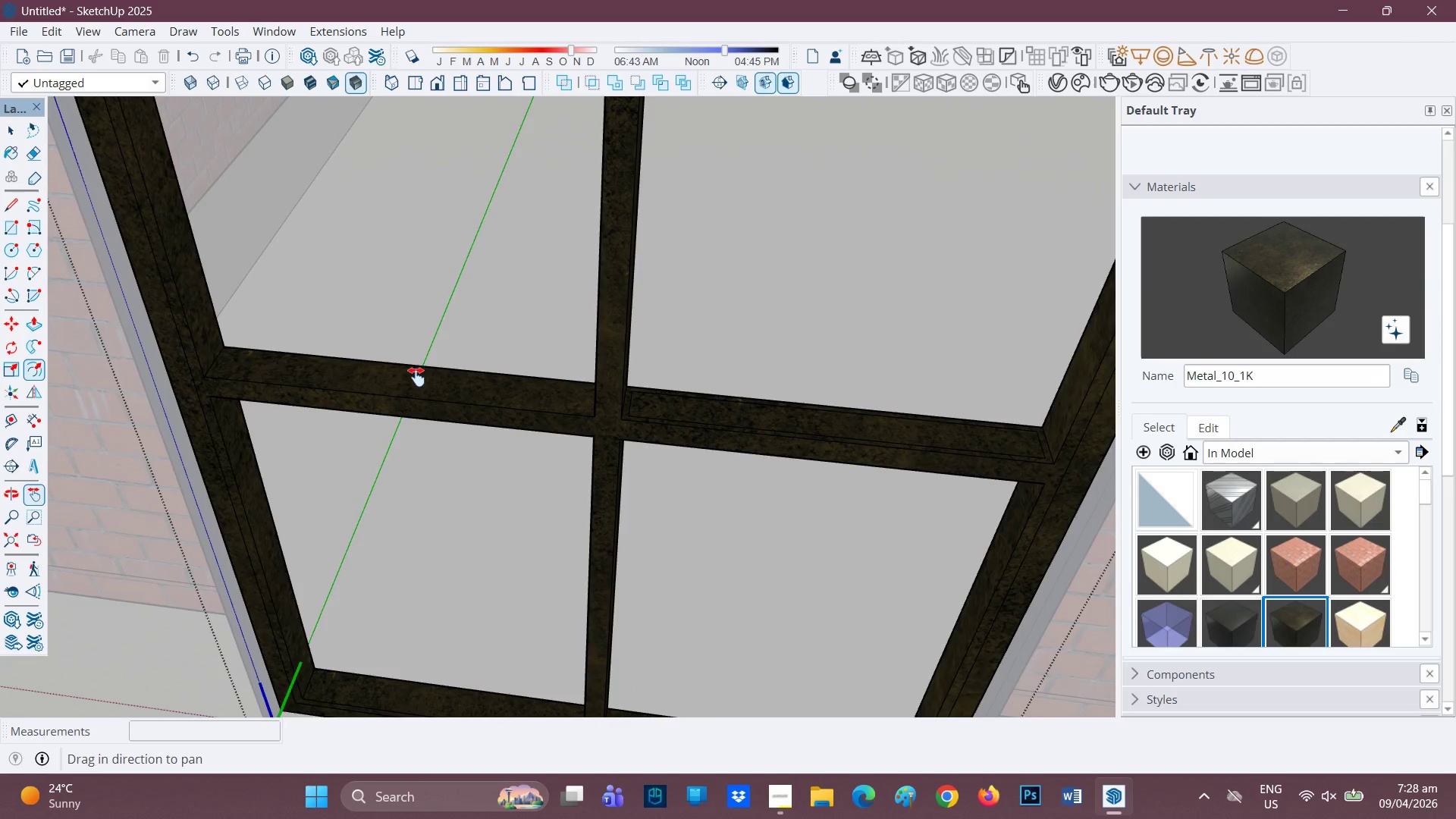 
scroll: coordinate [416, 377], scroll_direction: up, amount: 1.0
 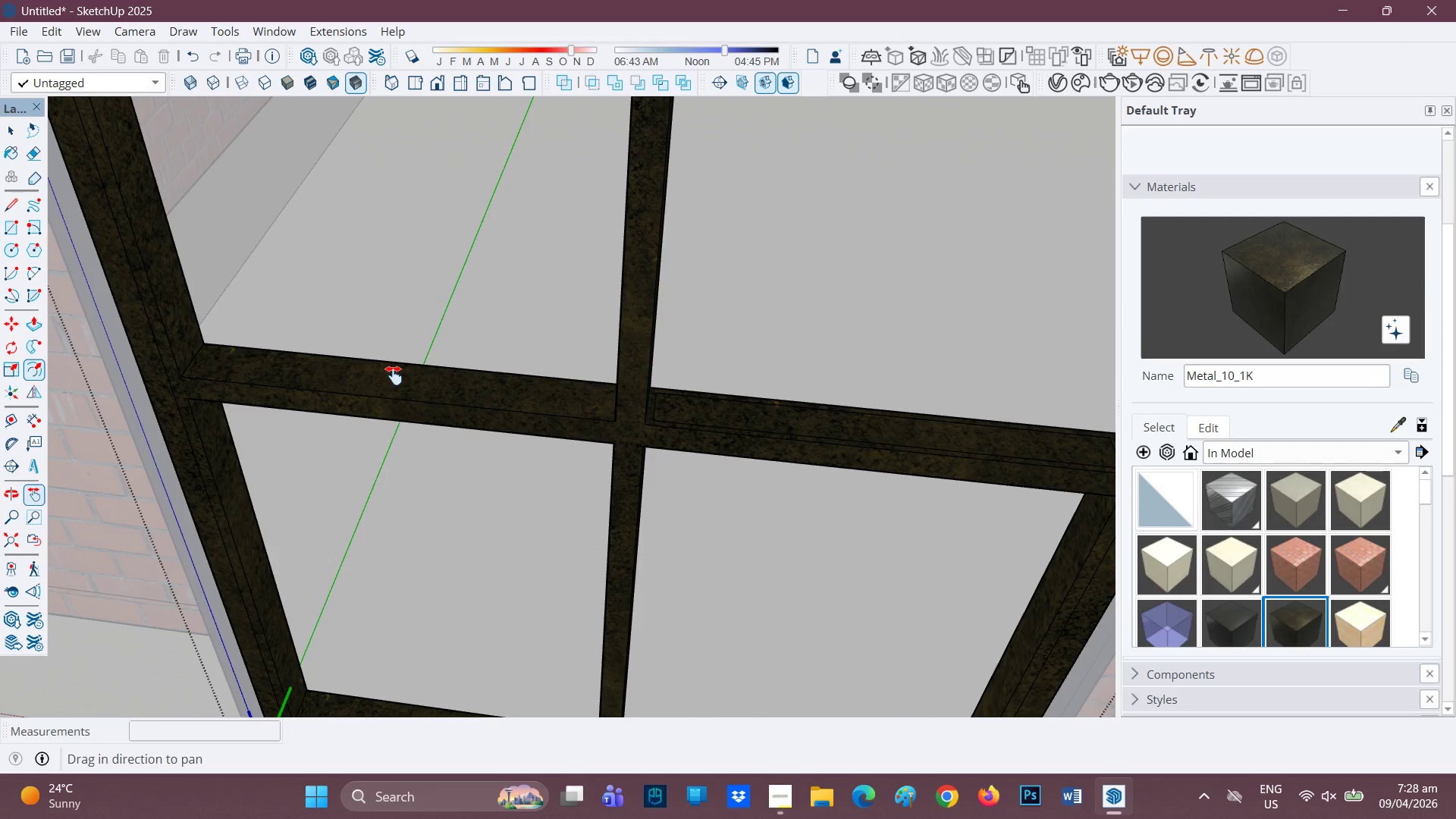 
key(F)
 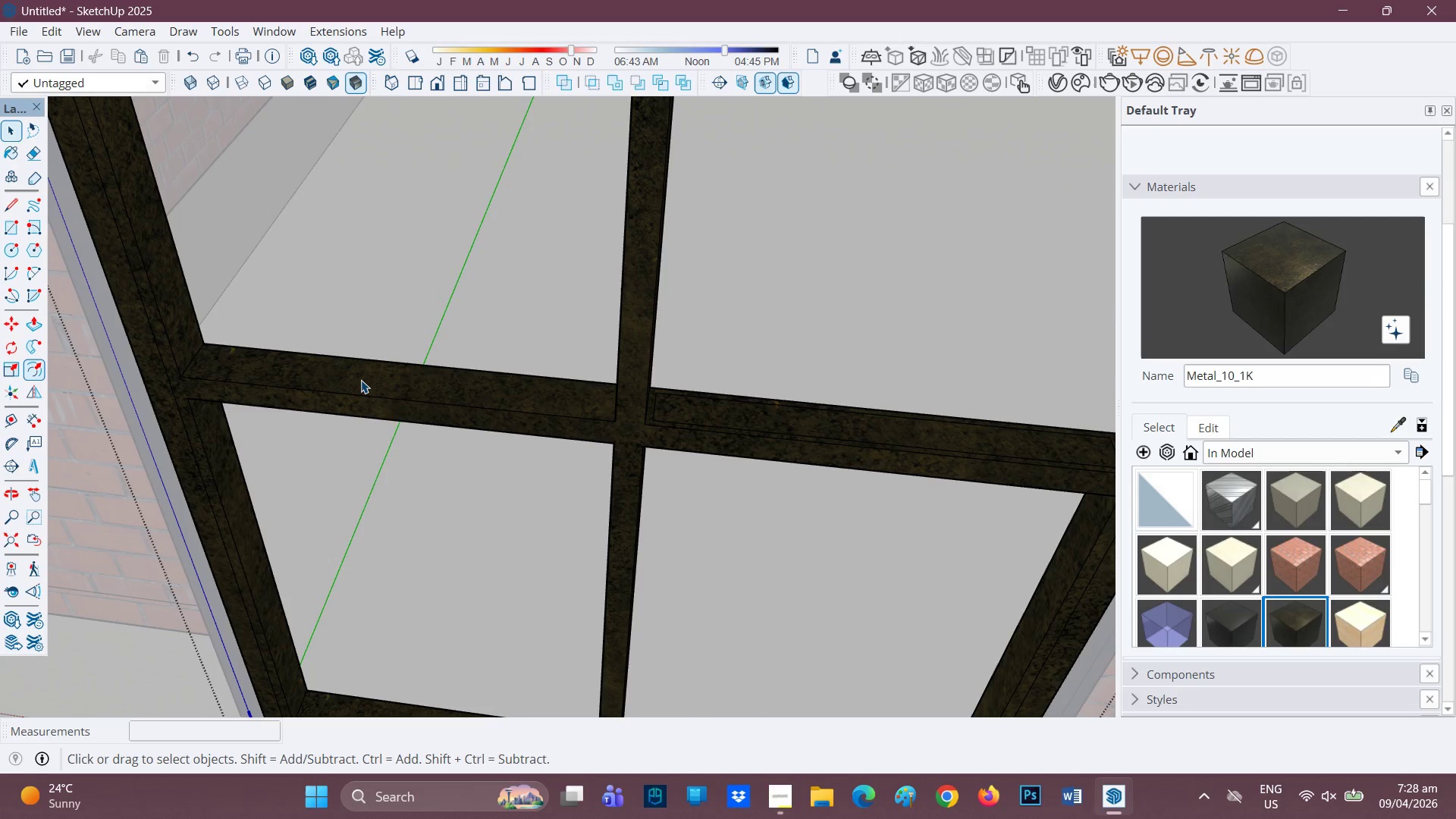 
key(Space)
 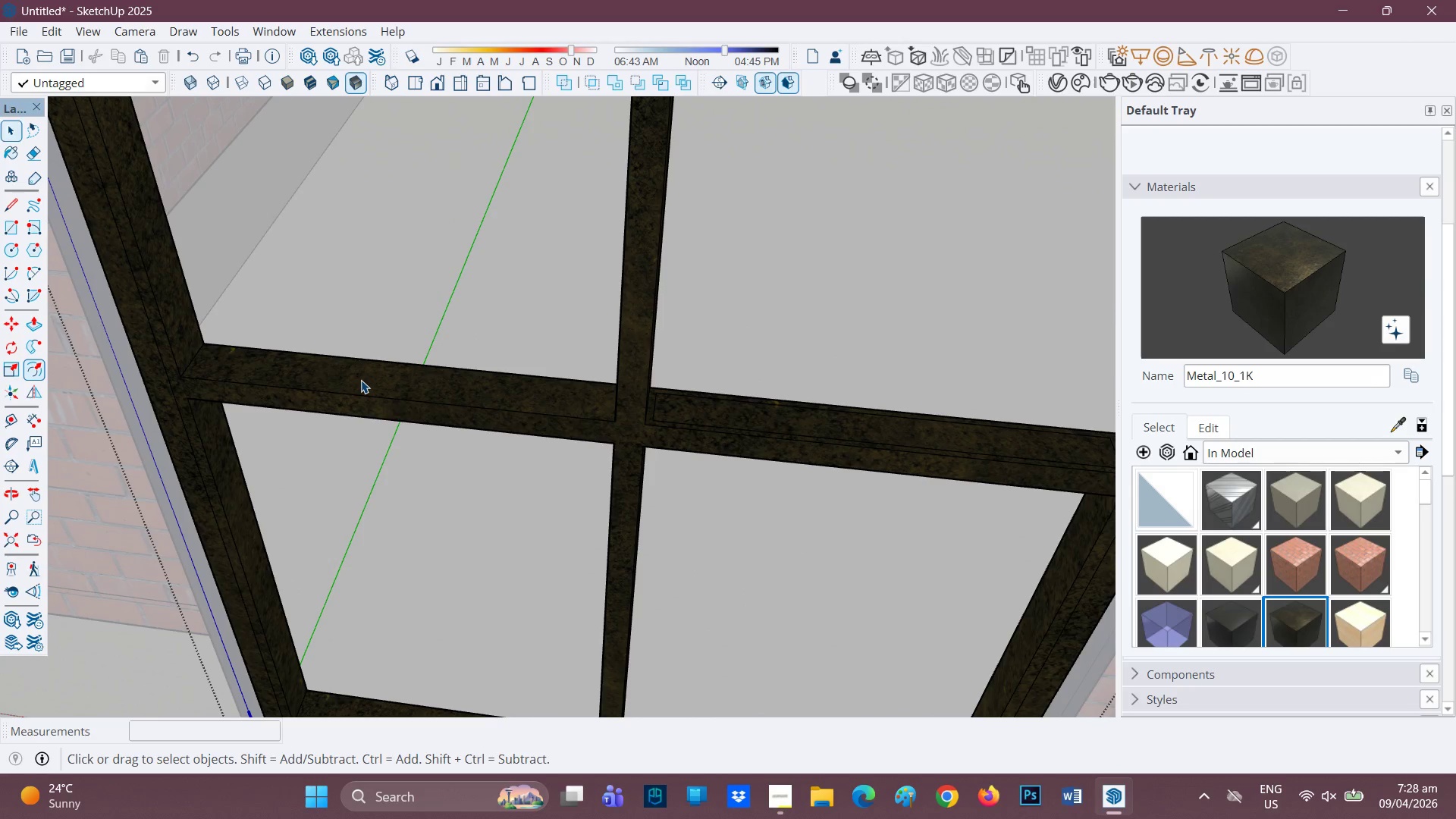 
left_click([361, 380])
 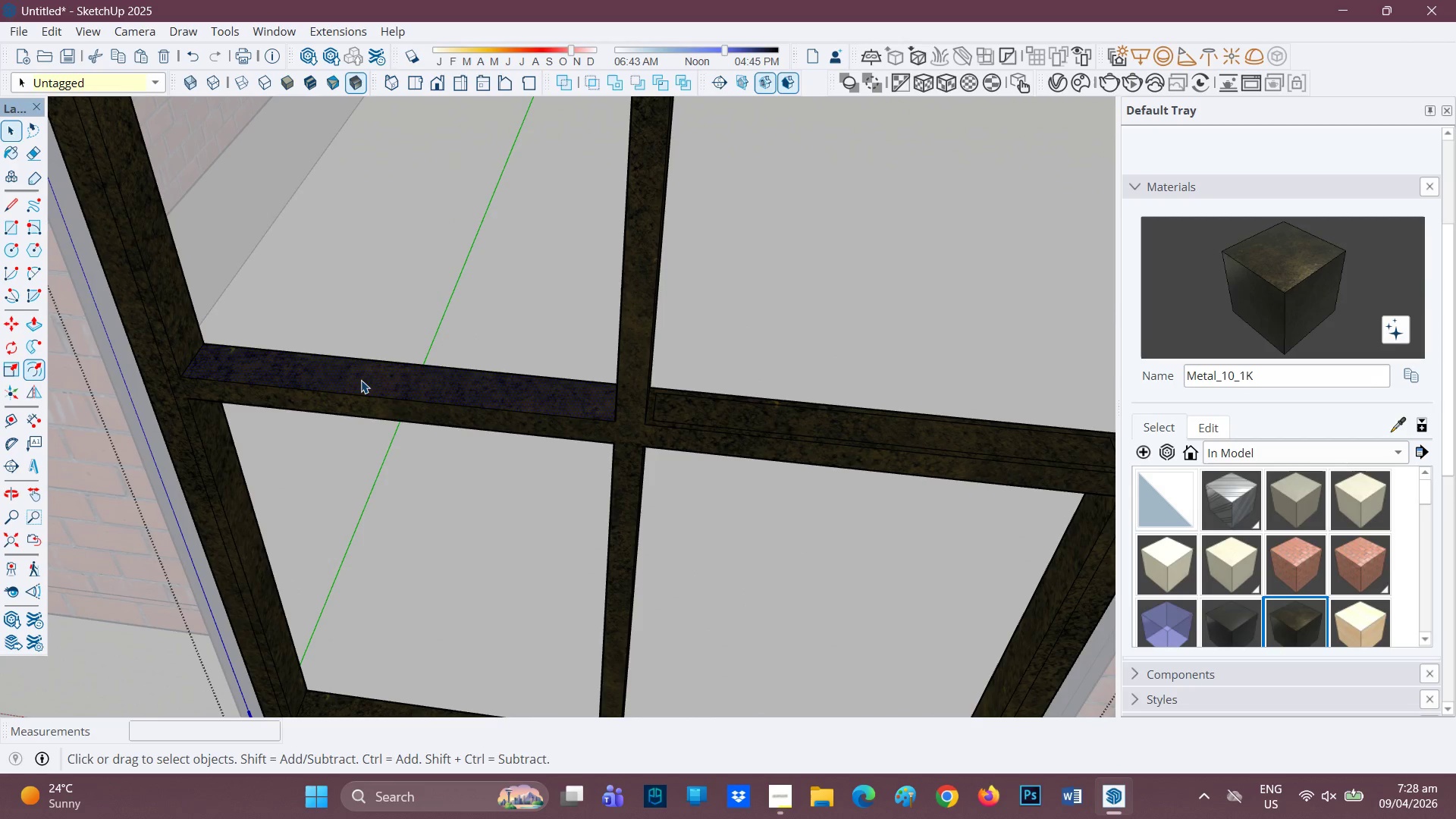 
key(F)
 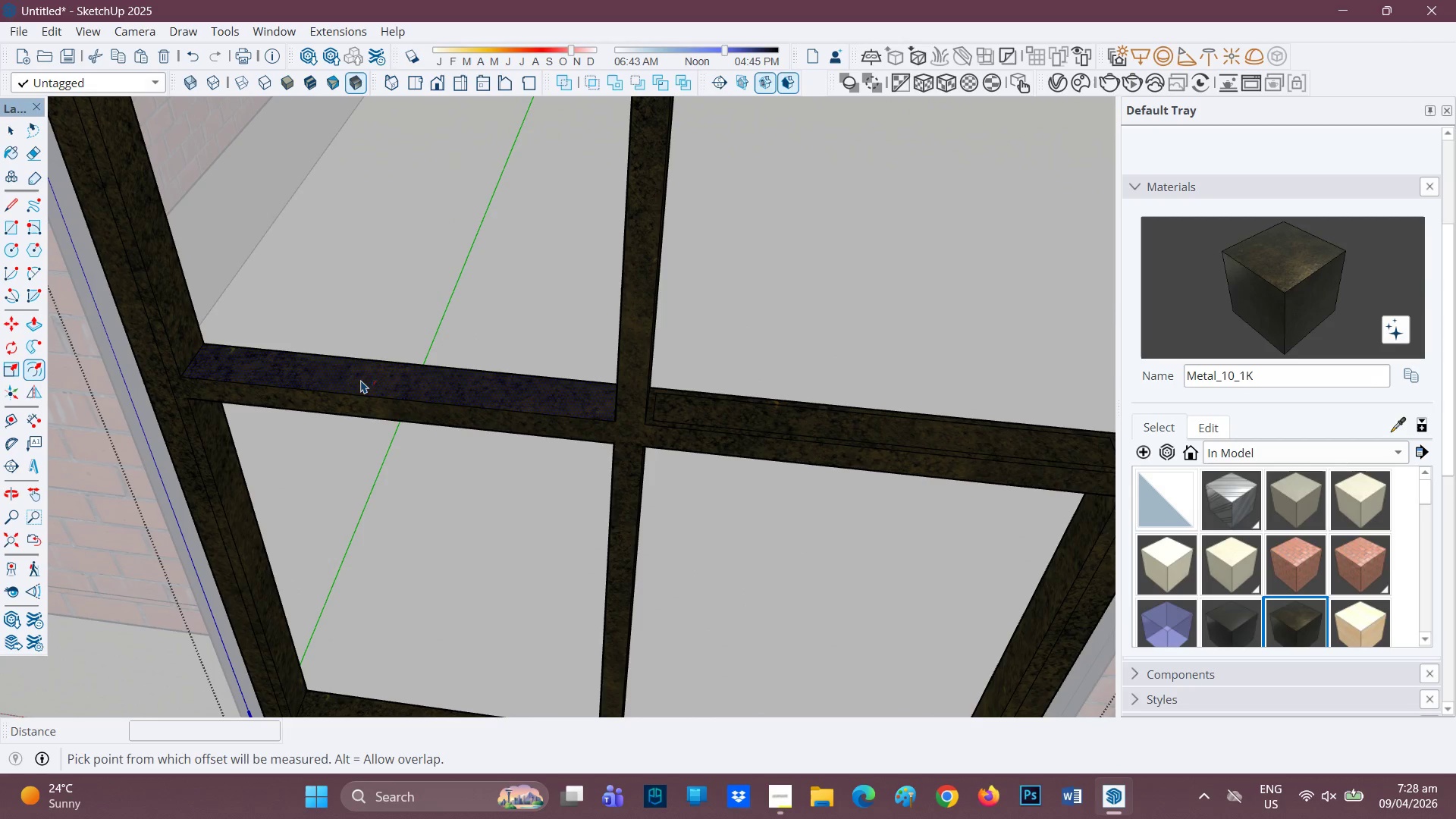 
left_click([361, 380])
 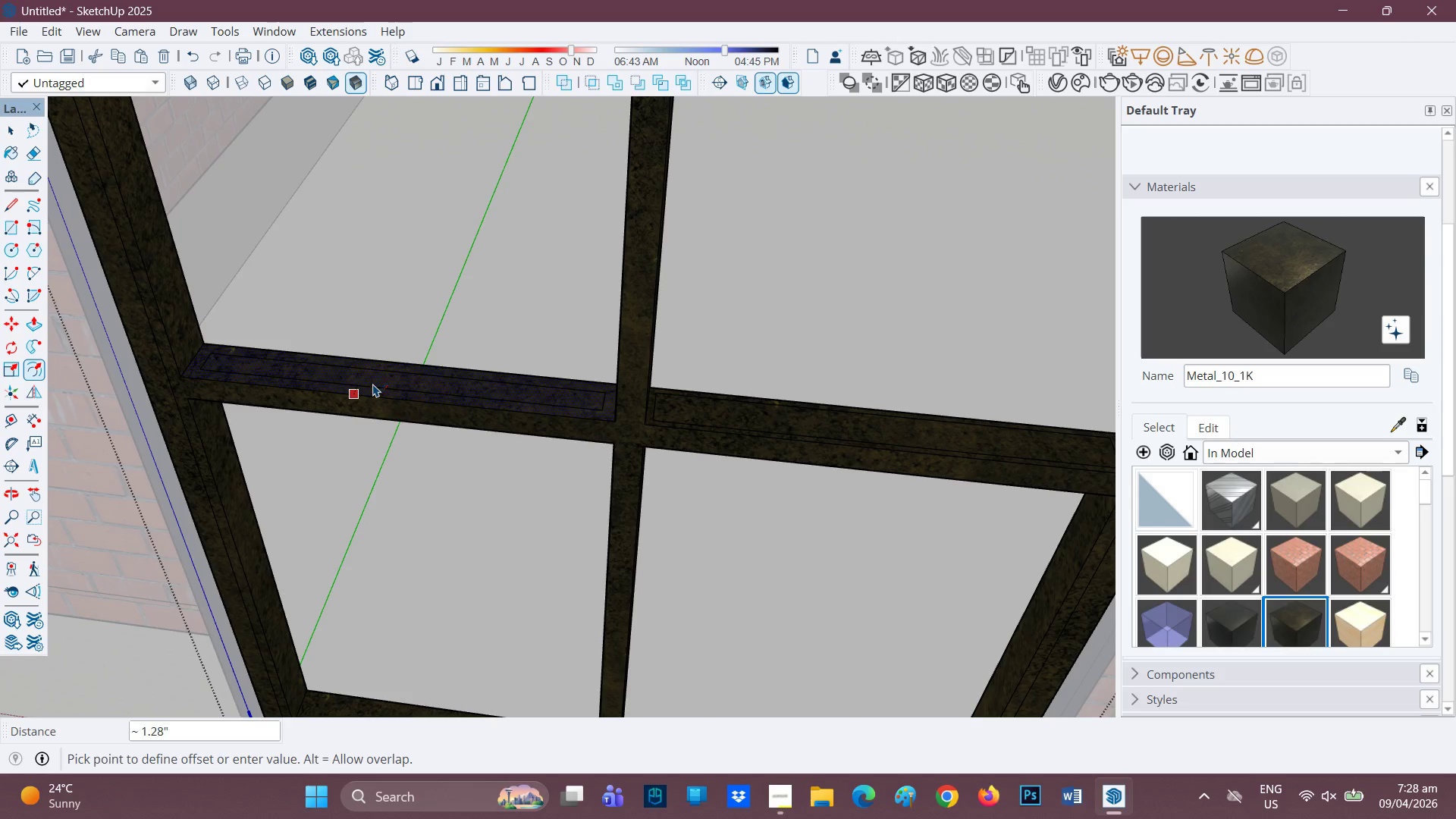 
key(Period)
 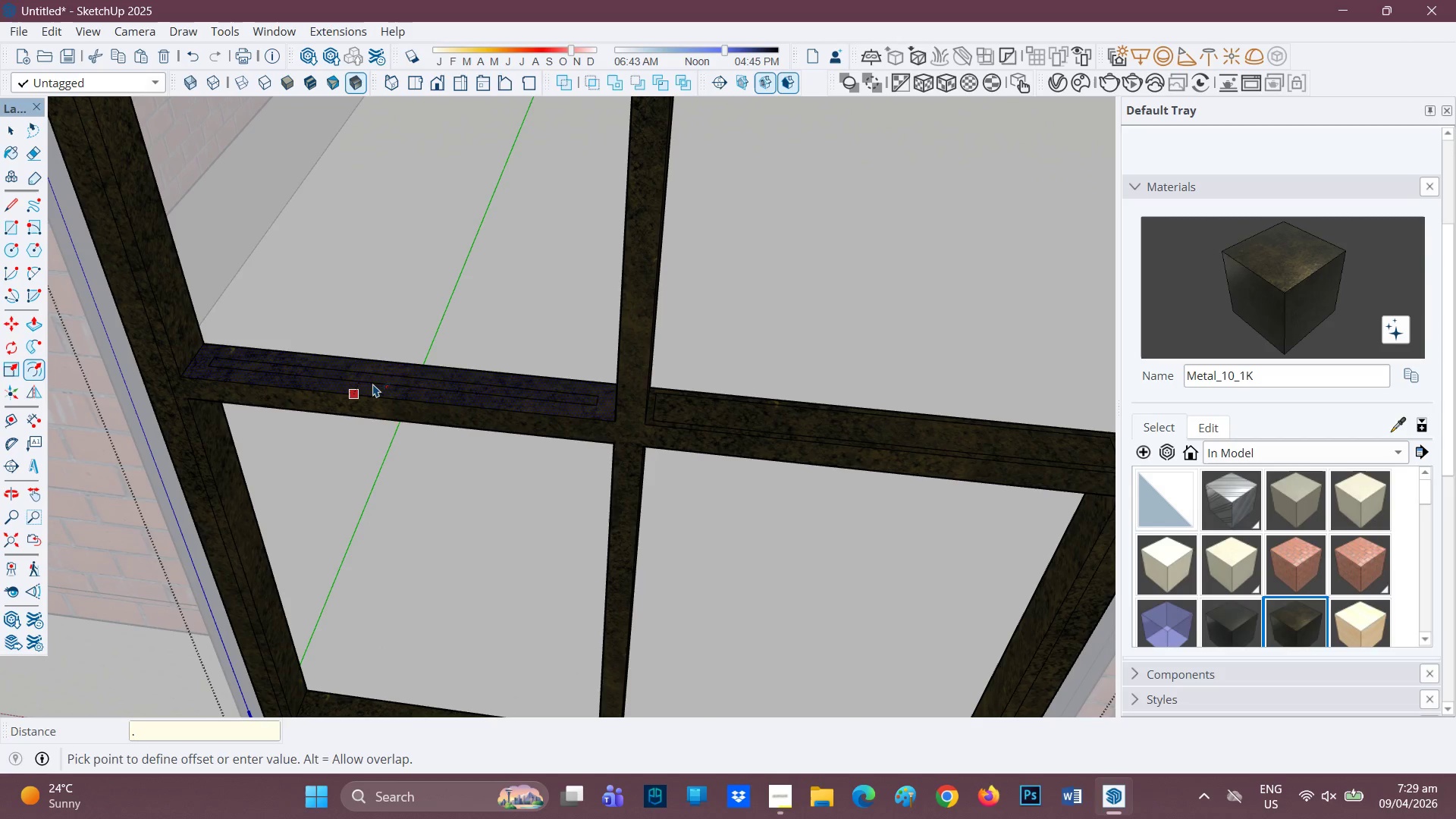 
key(5)
 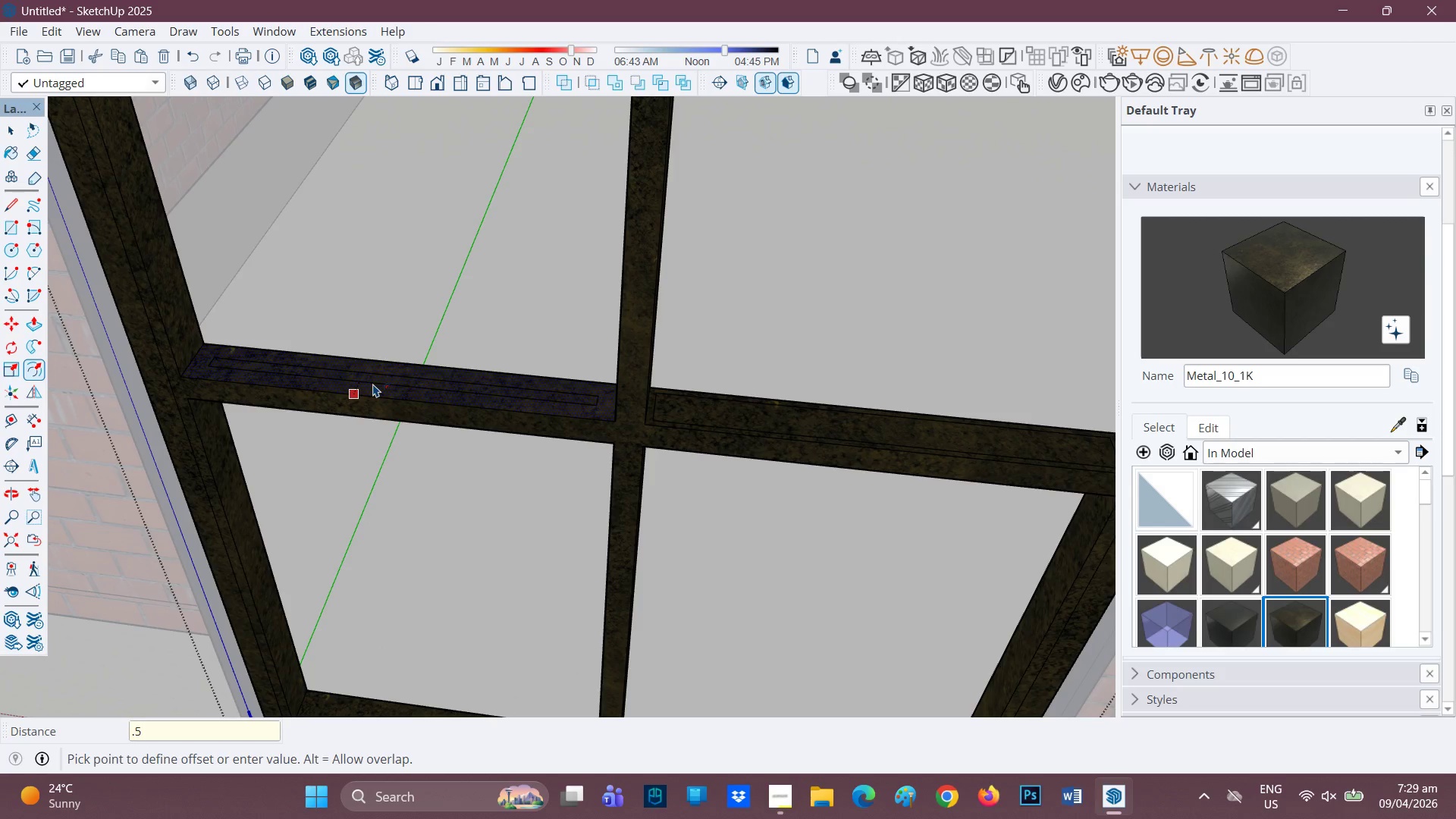 
key(Enter)
 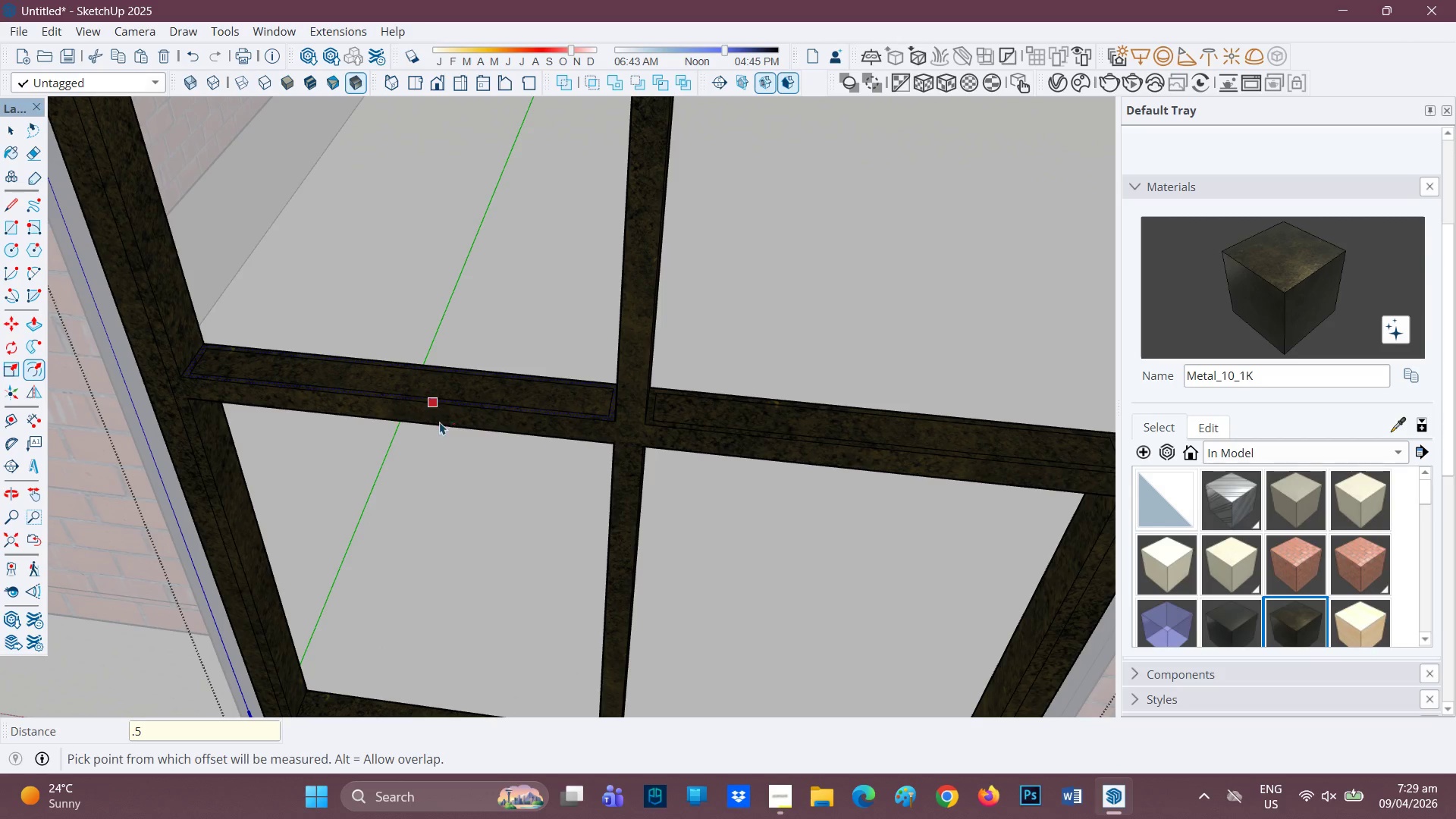 
scroll: coordinate [468, 425], scroll_direction: up, amount: 2.0
 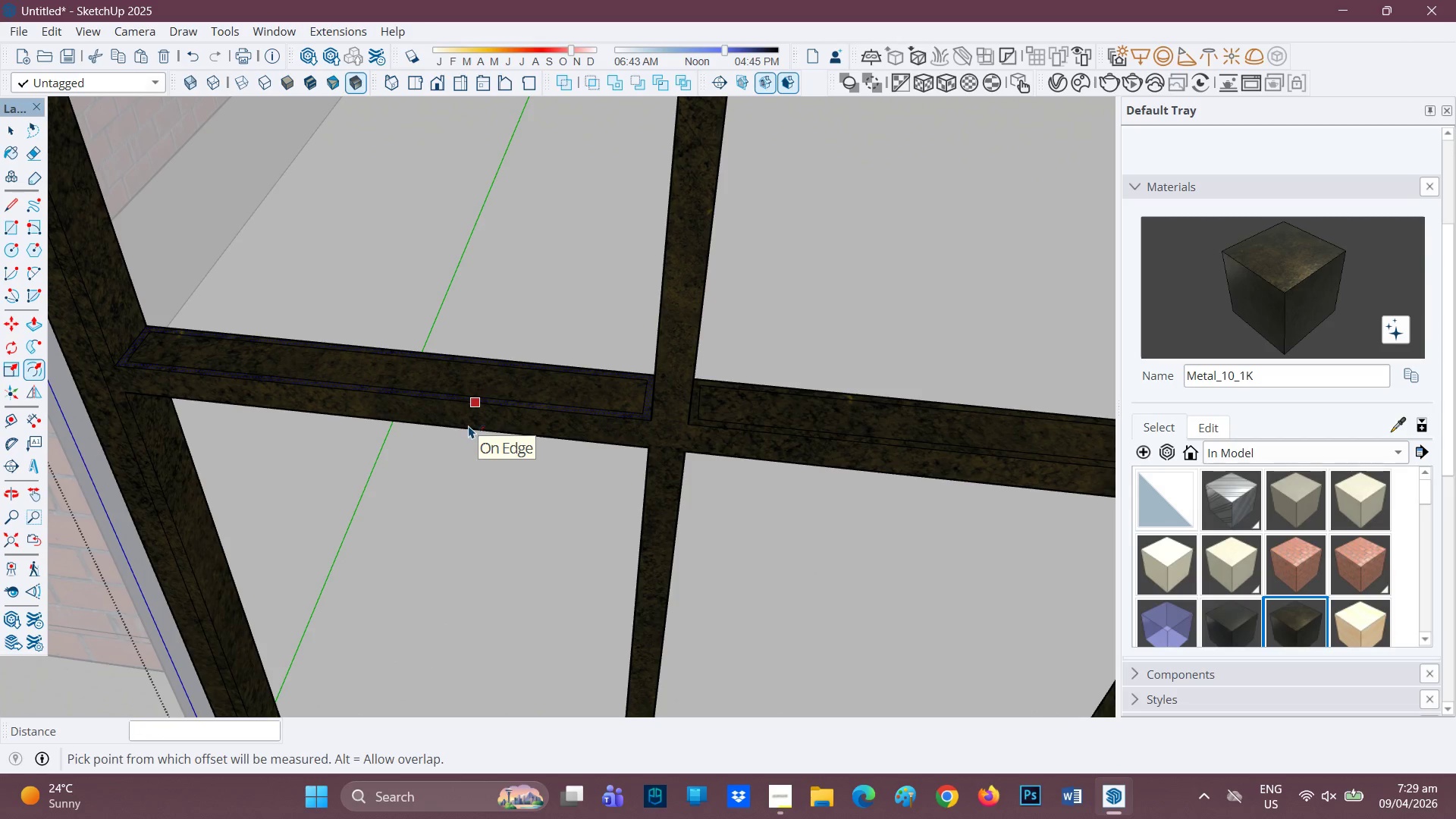 
scroll: coordinate [501, 459], scroll_direction: down, amount: 5.0
 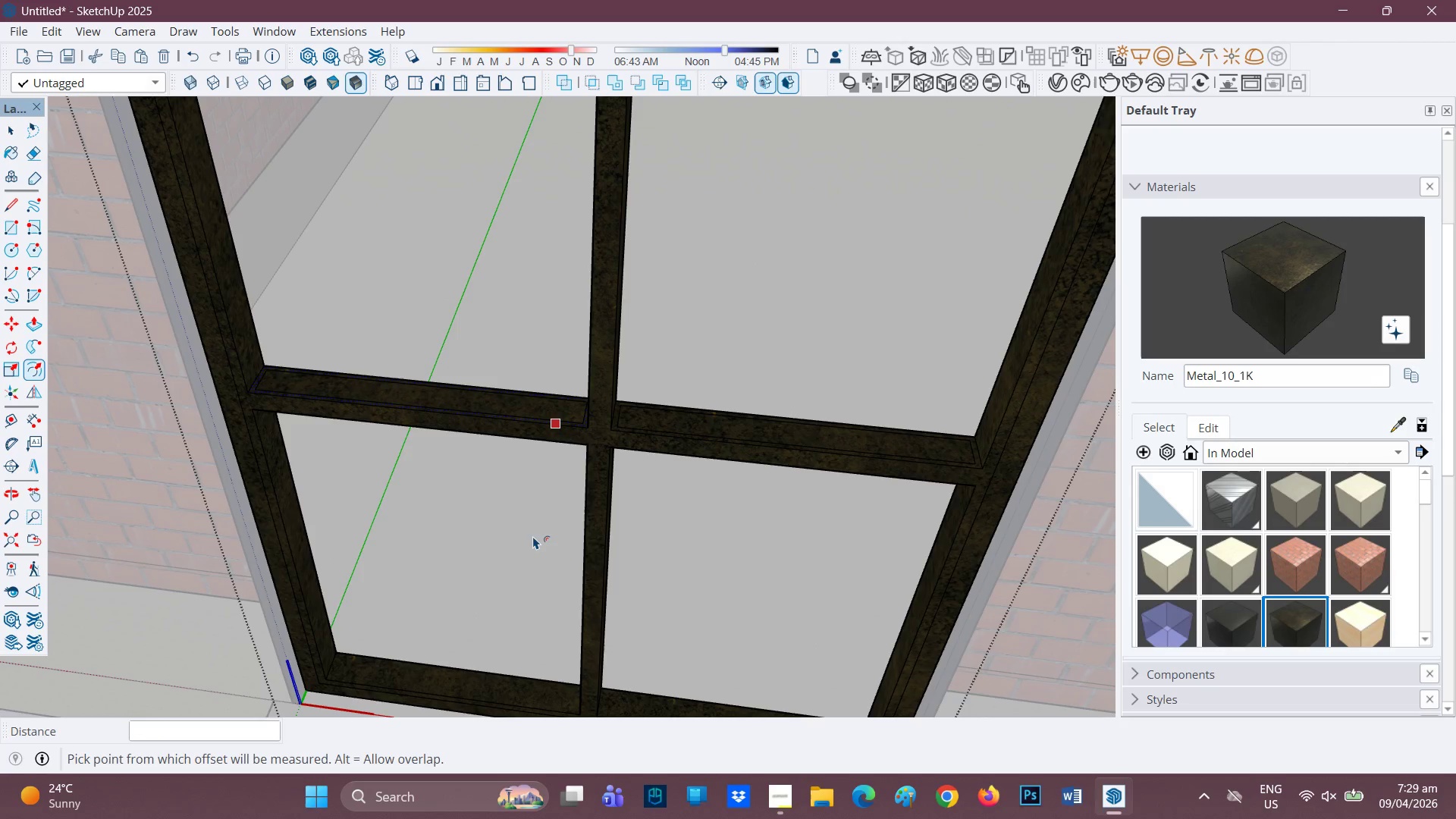 
key(H)
 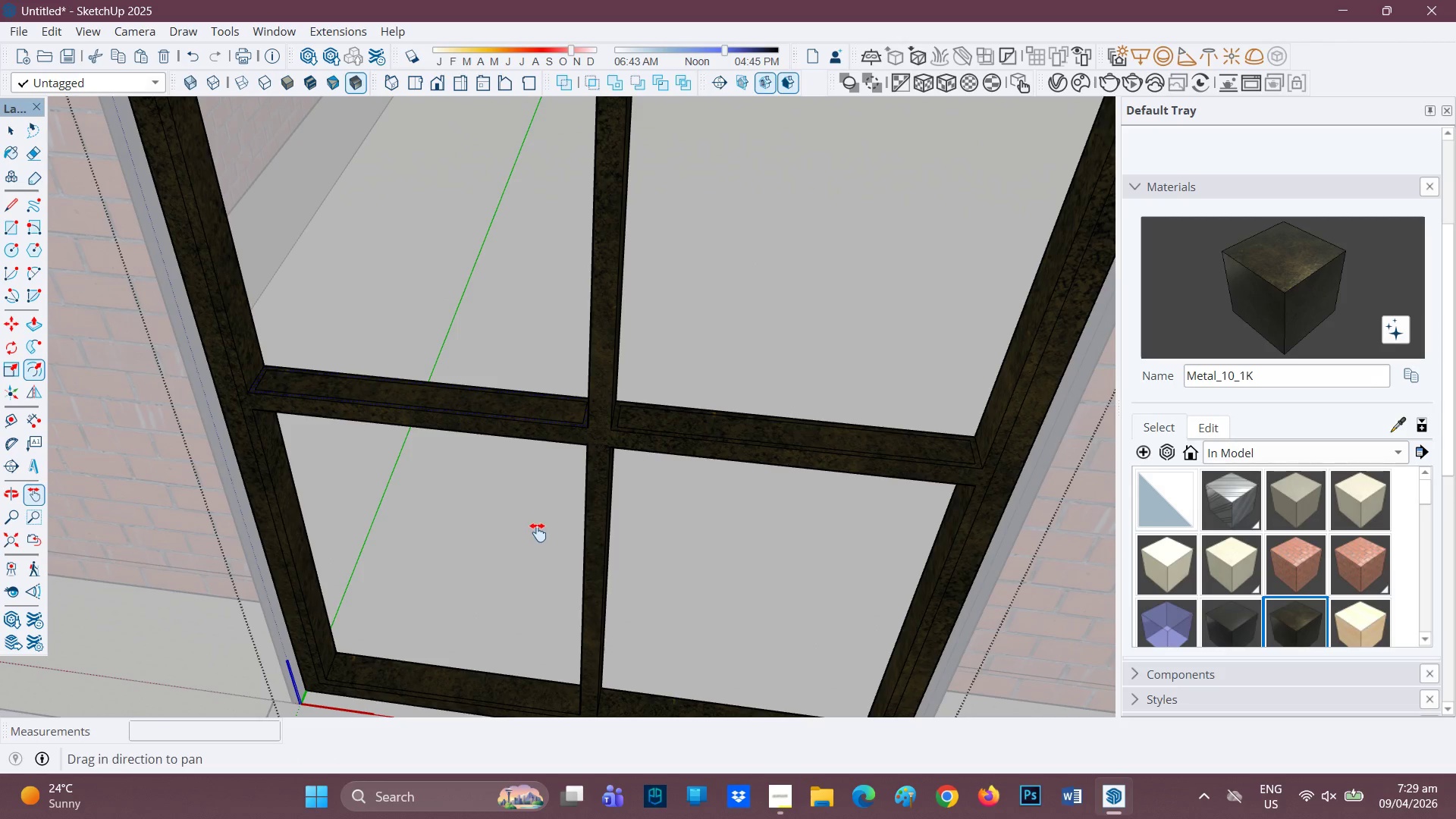 
left_click_drag(start_coordinate=[538, 530], to_coordinate=[557, 414])
 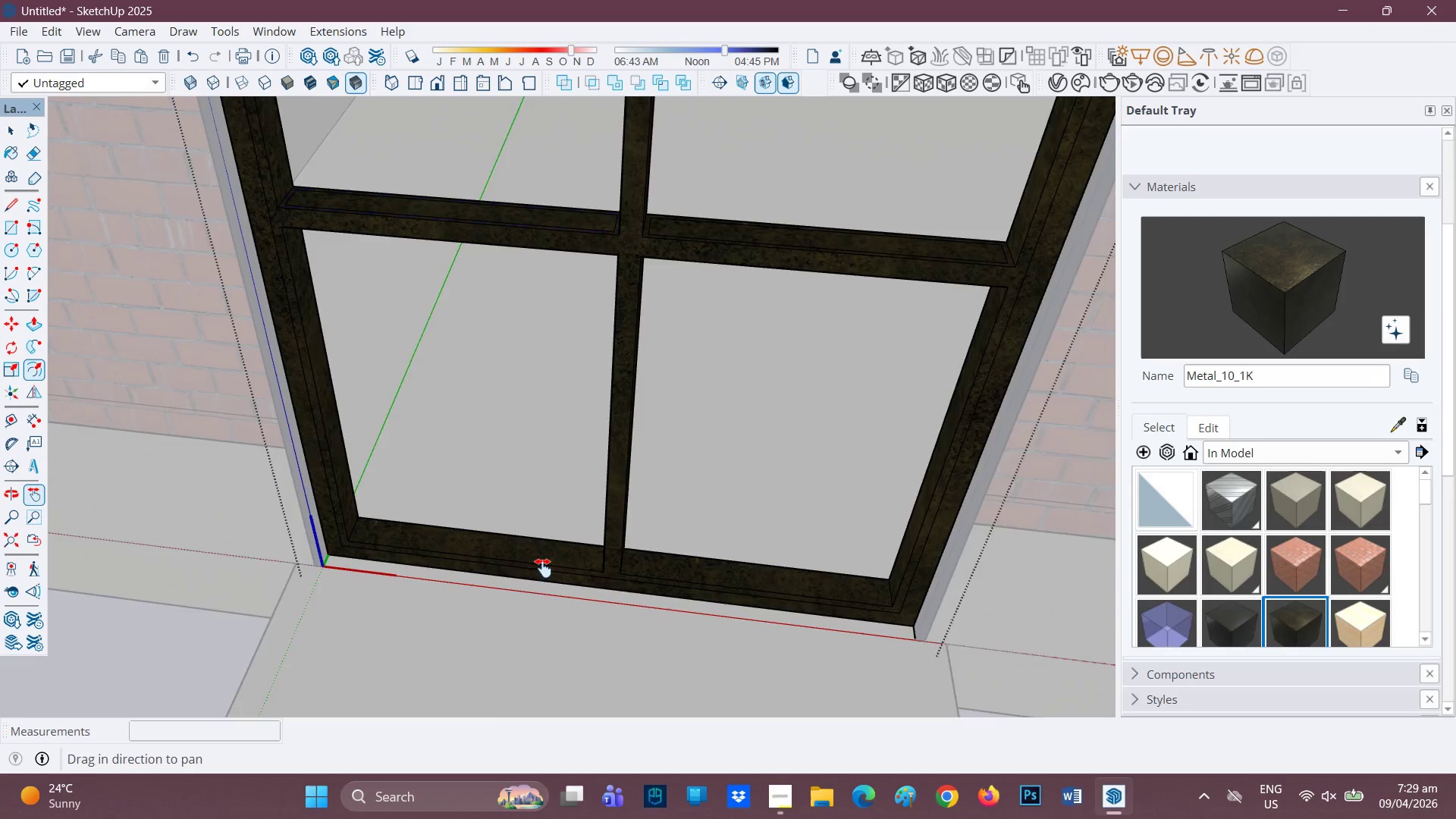 
scroll: coordinate [535, 579], scroll_direction: up, amount: 3.0
 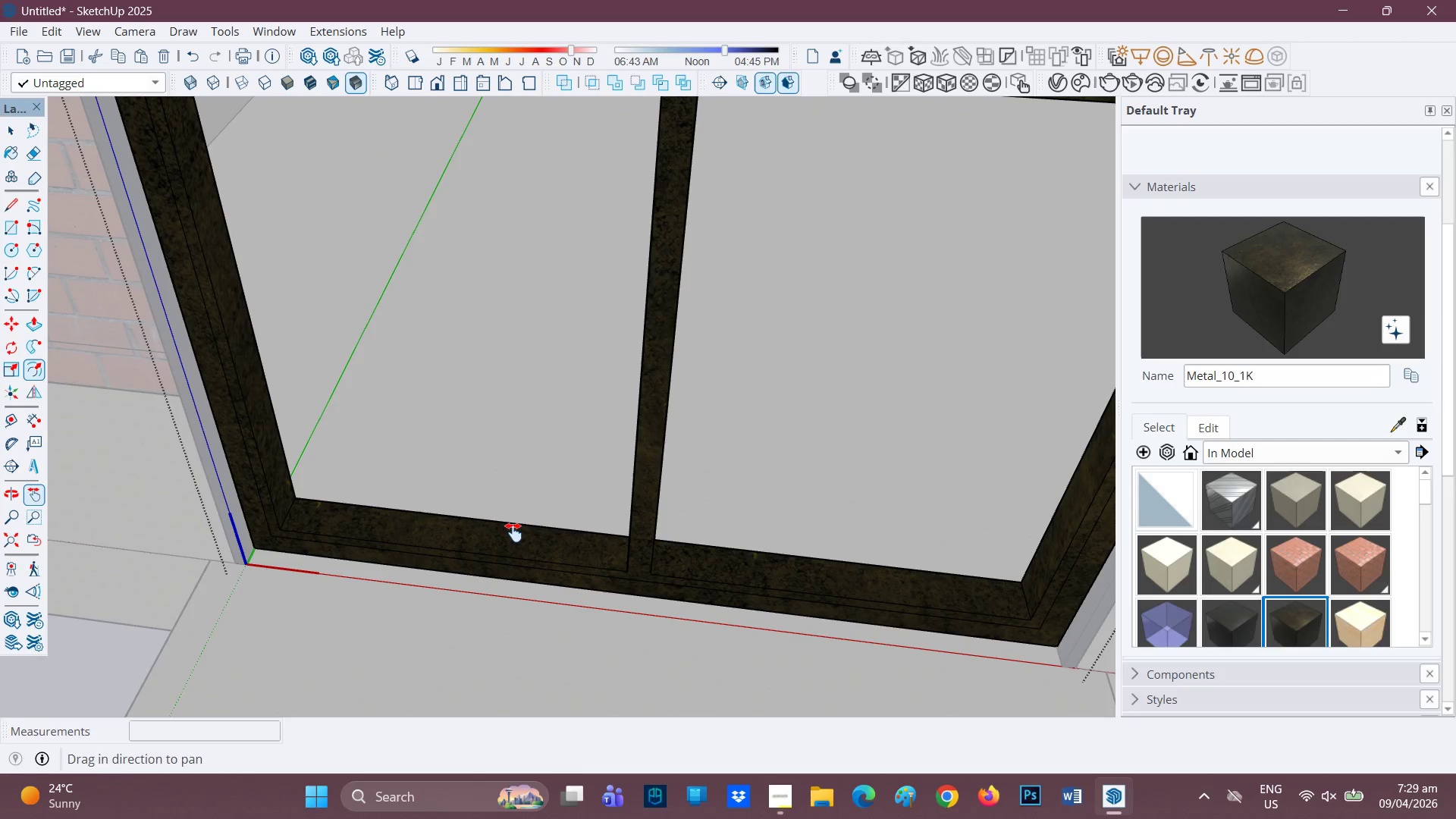 
key(Space)
 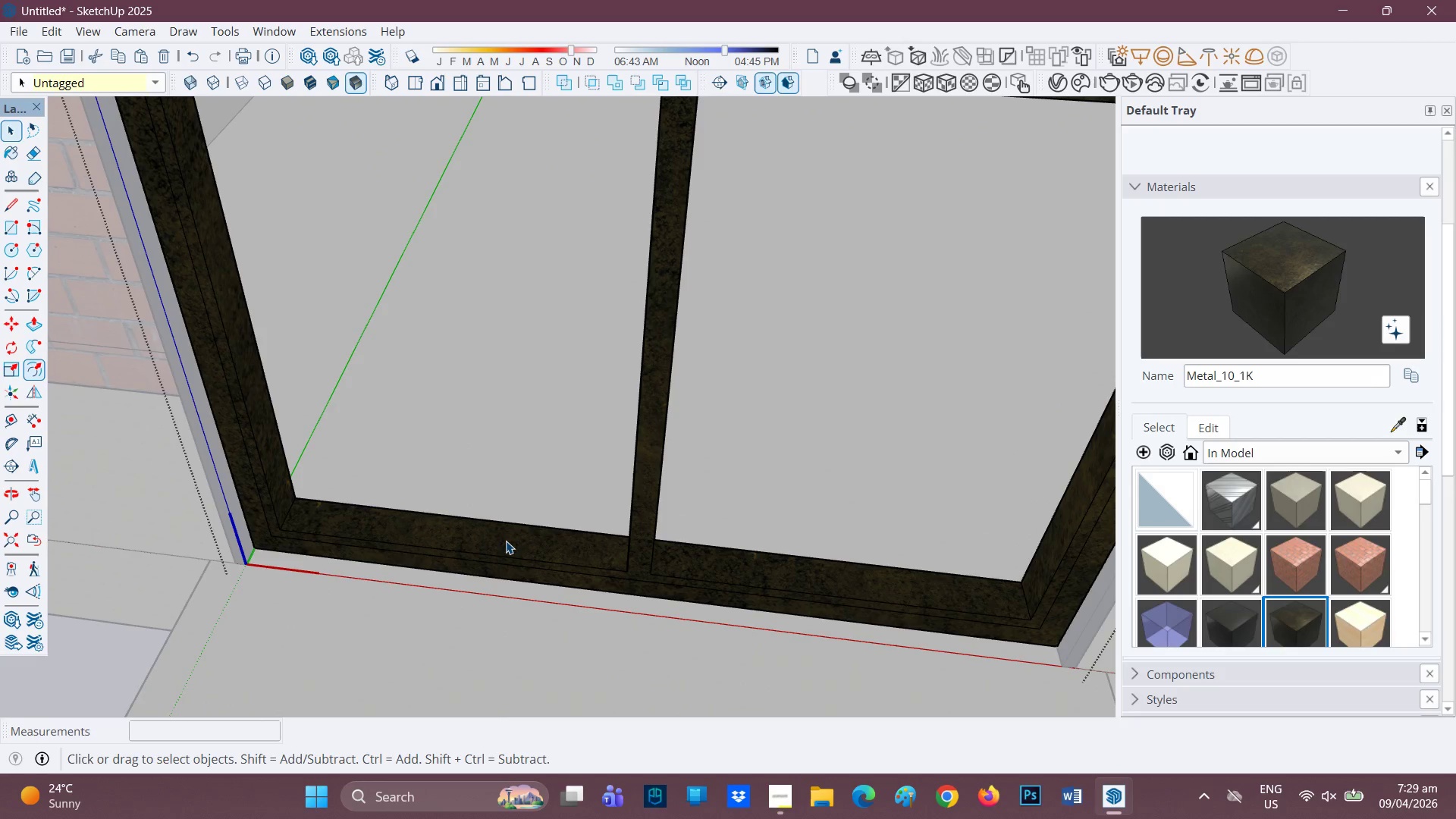 
left_click([506, 541])
 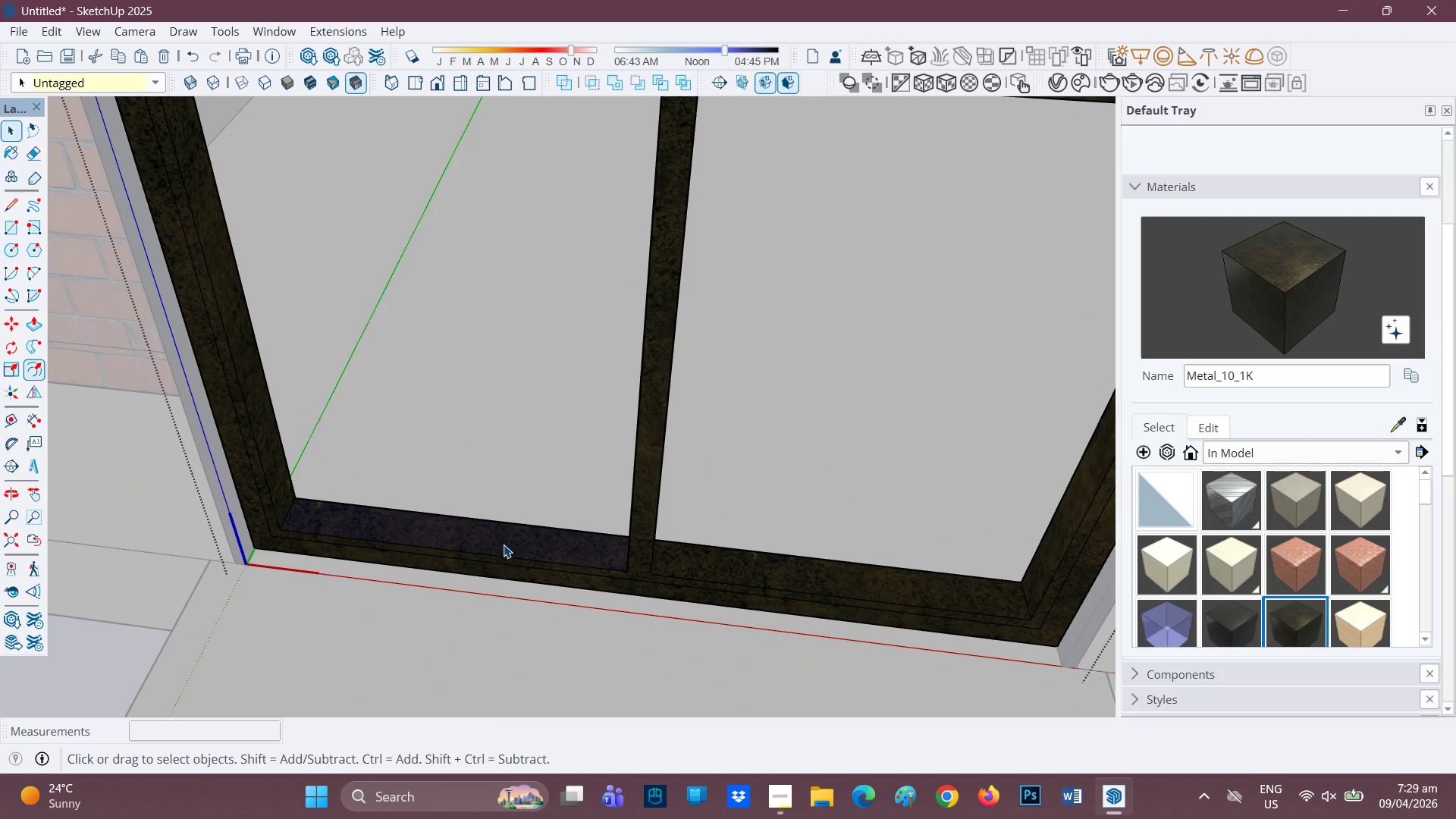 
key(F)
 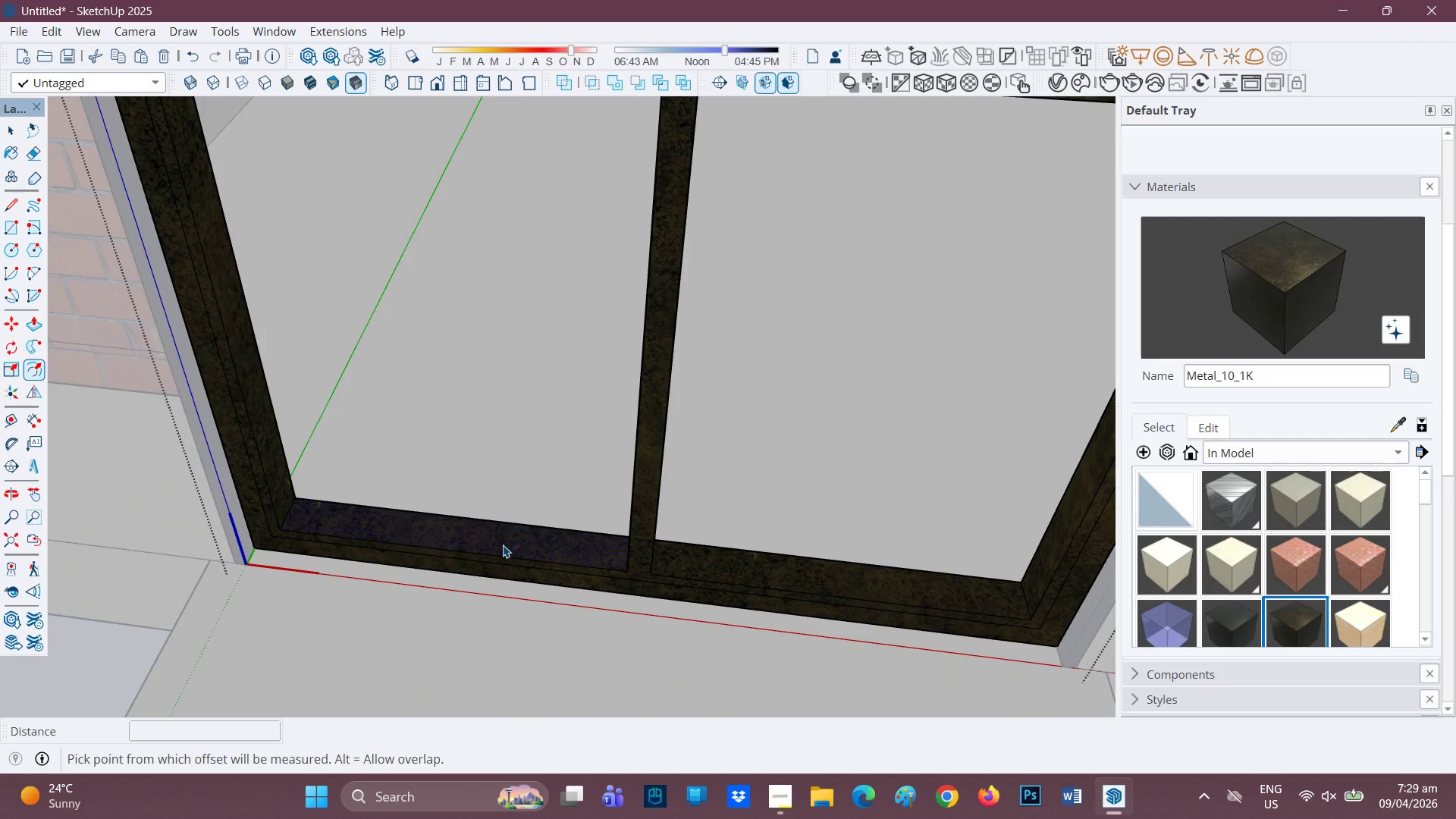 
left_click([504, 544])
 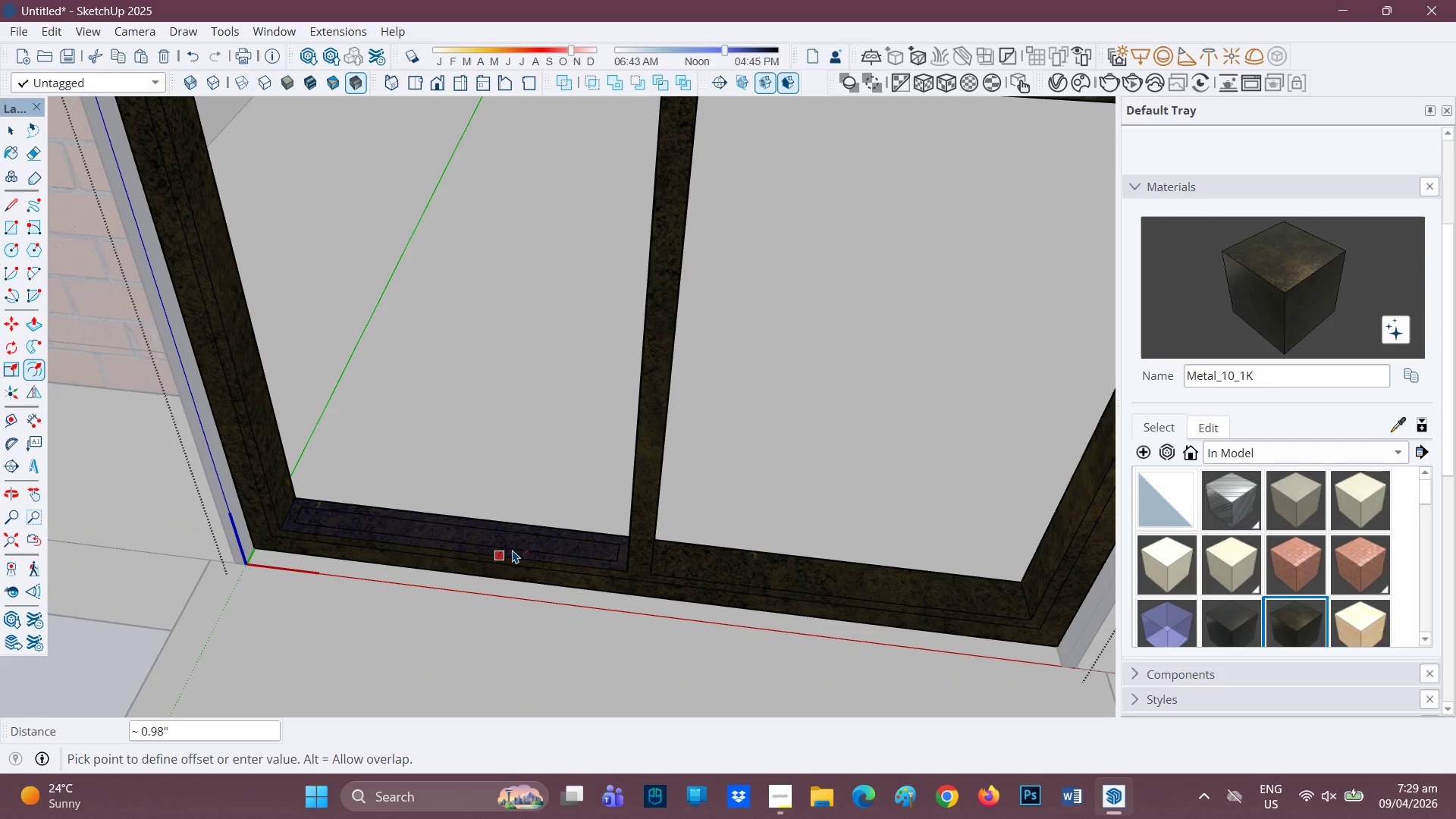 
key(Period)
 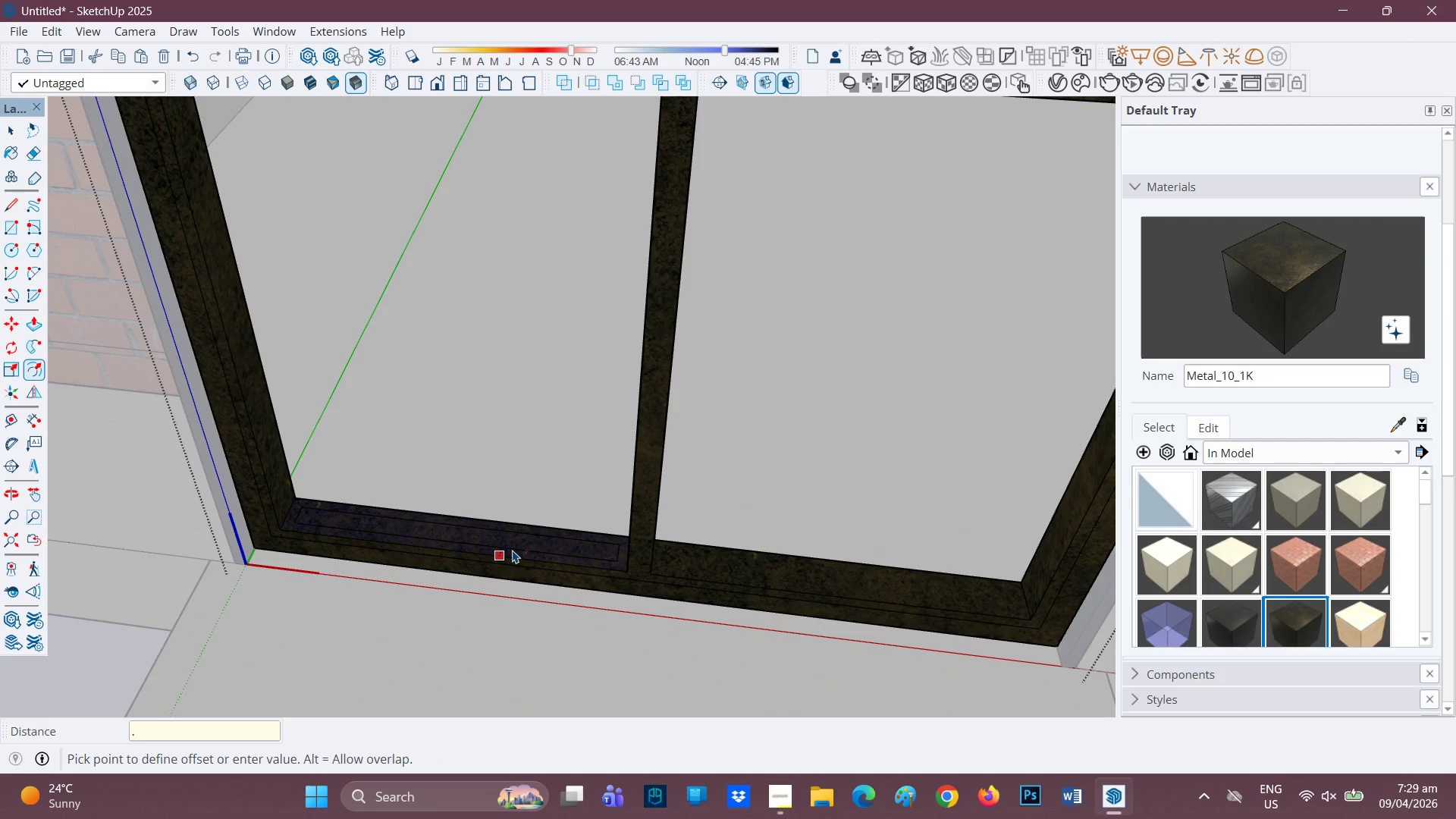 
key(5)
 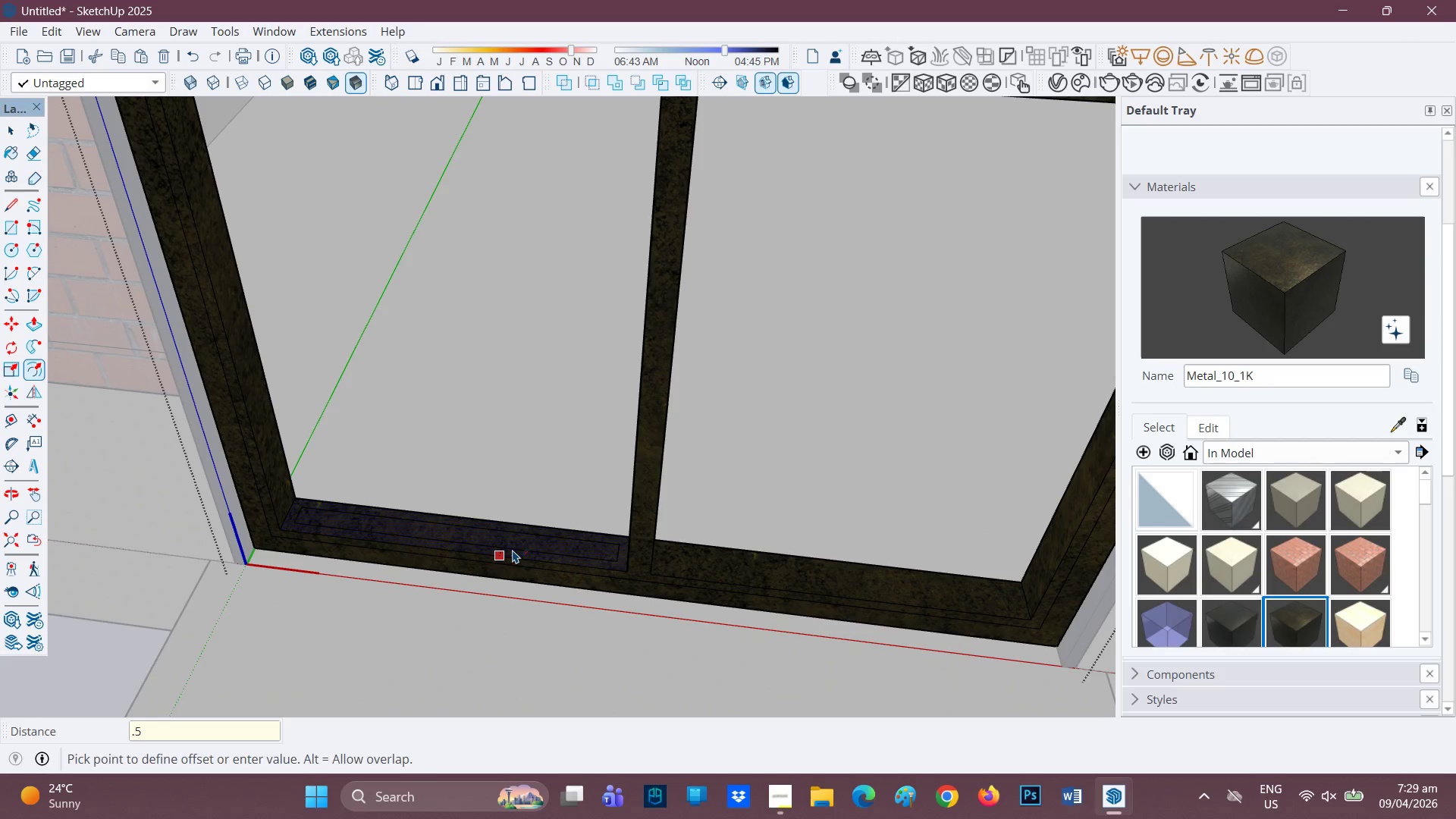 
key(Enter)
 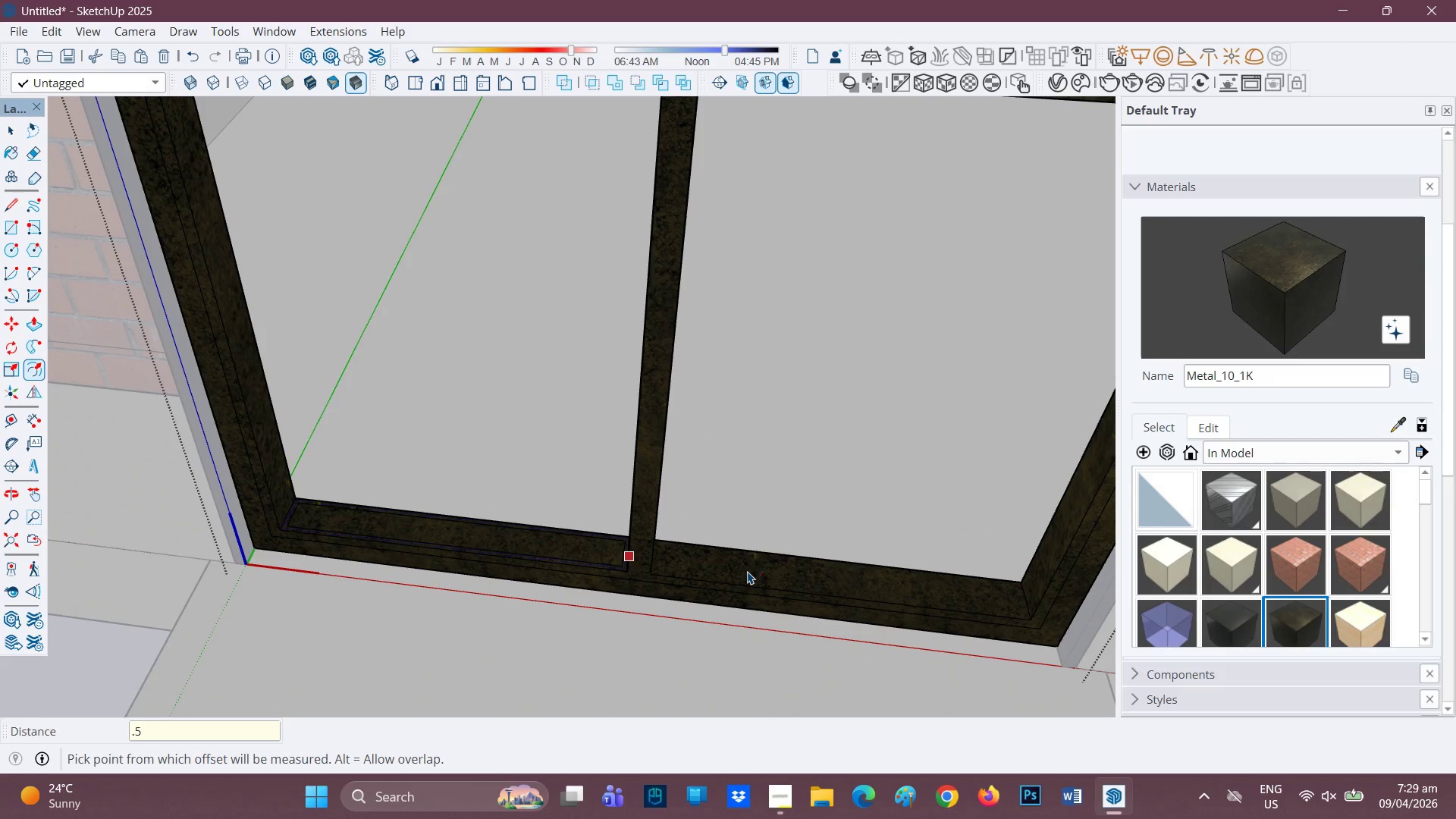 
key(Space)
 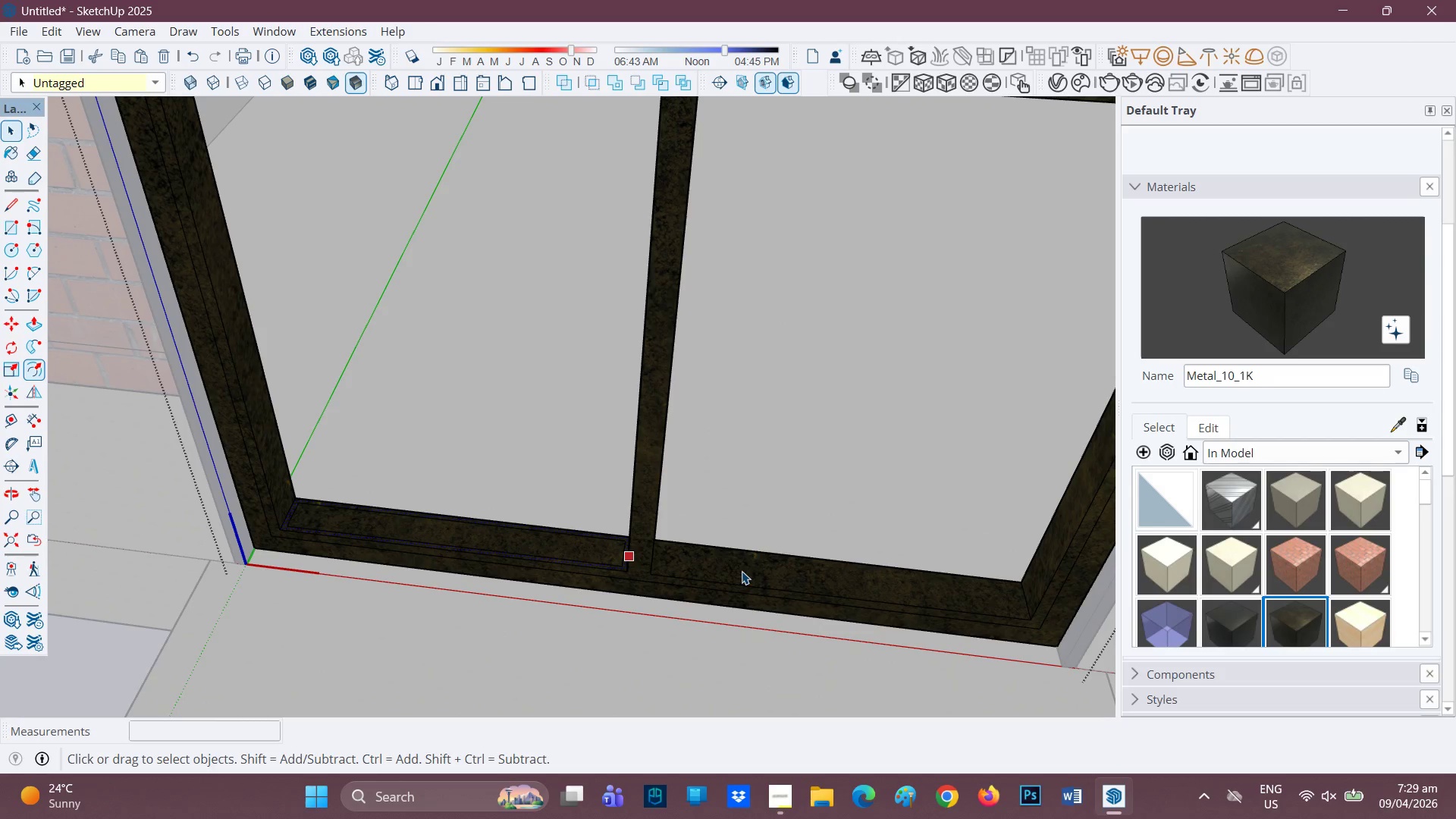 
left_click([742, 571])
 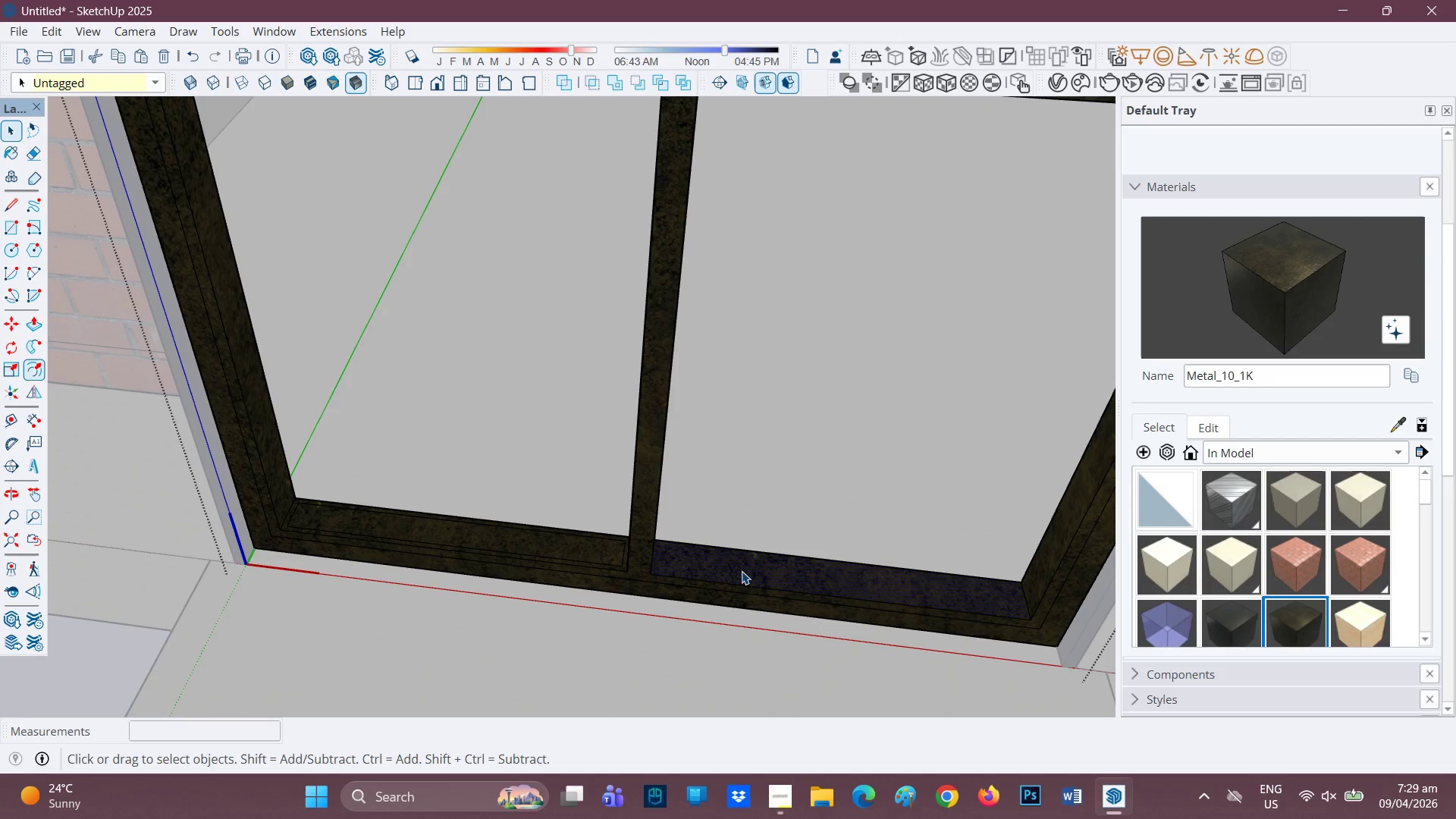 
key(F)
 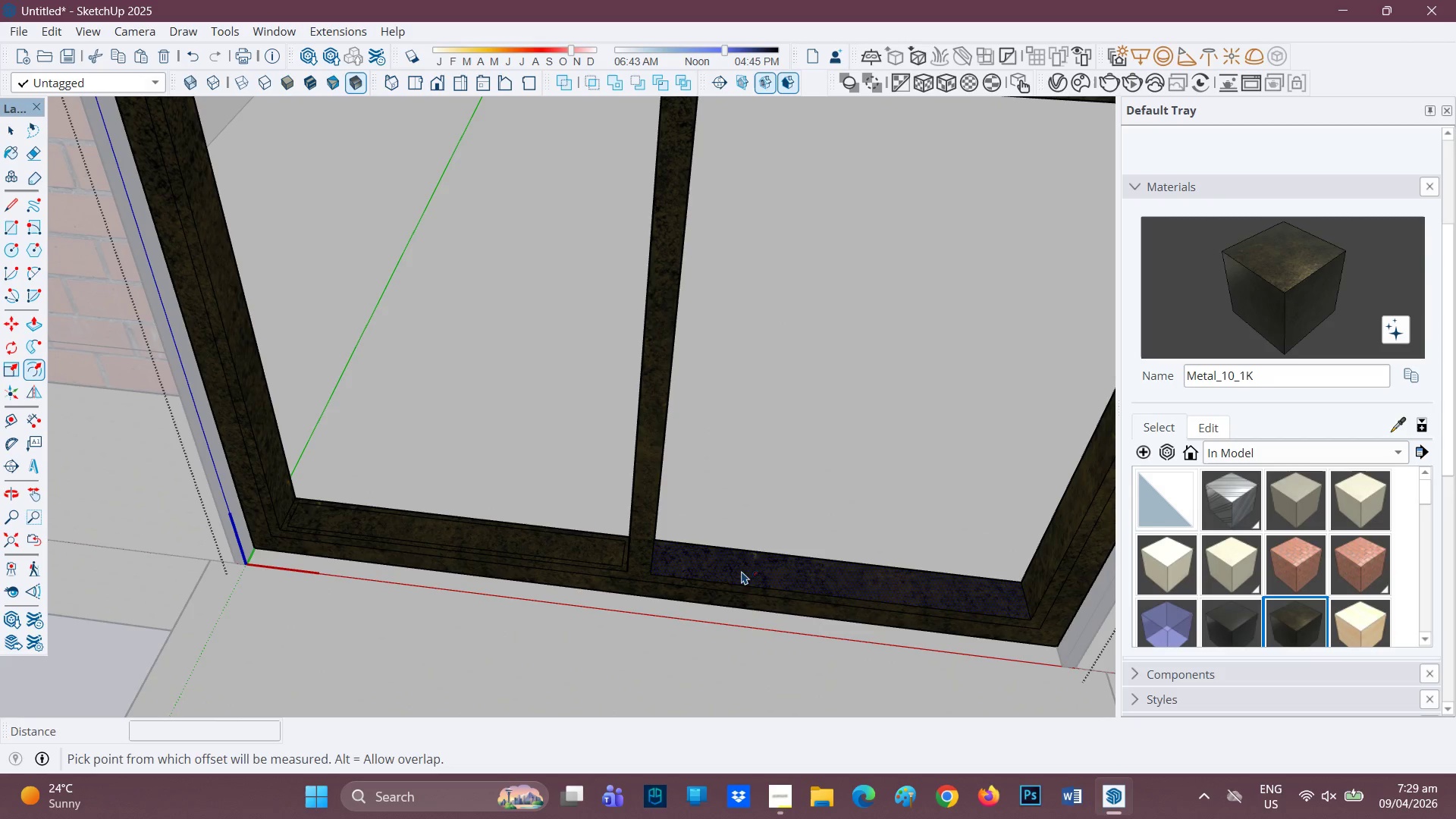 
left_click([742, 571])
 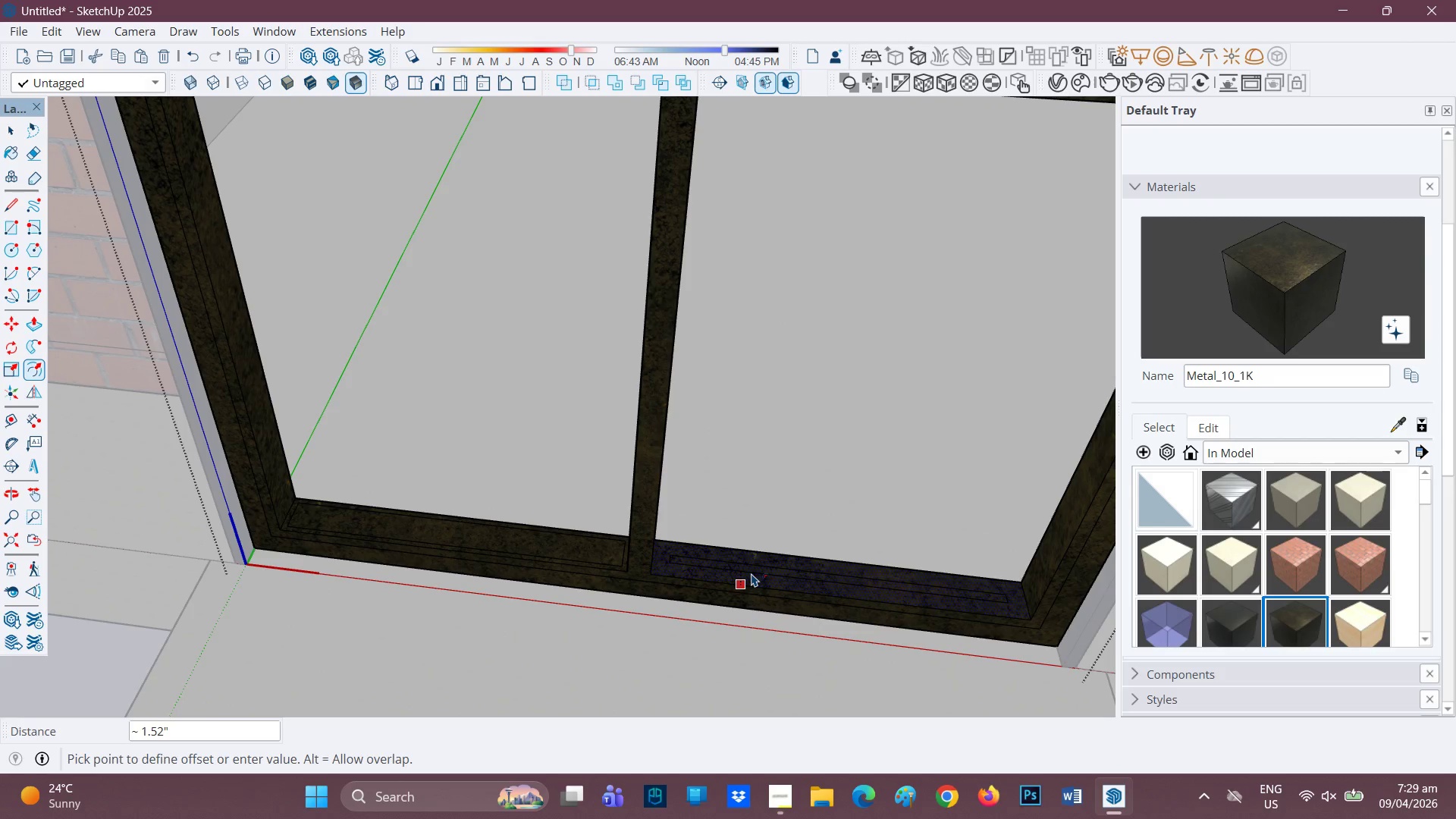 
key(Period)
 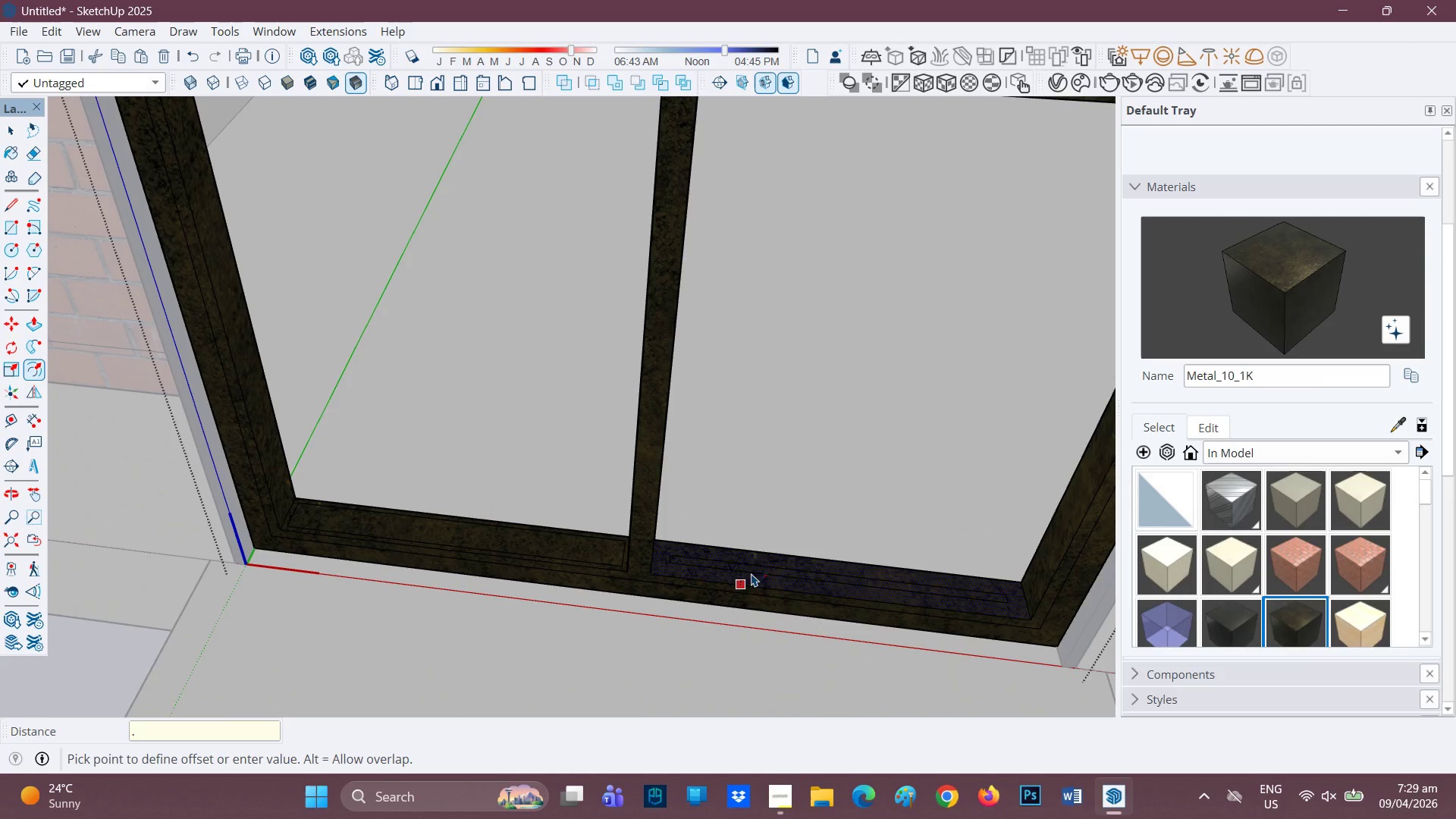 
key(5)
 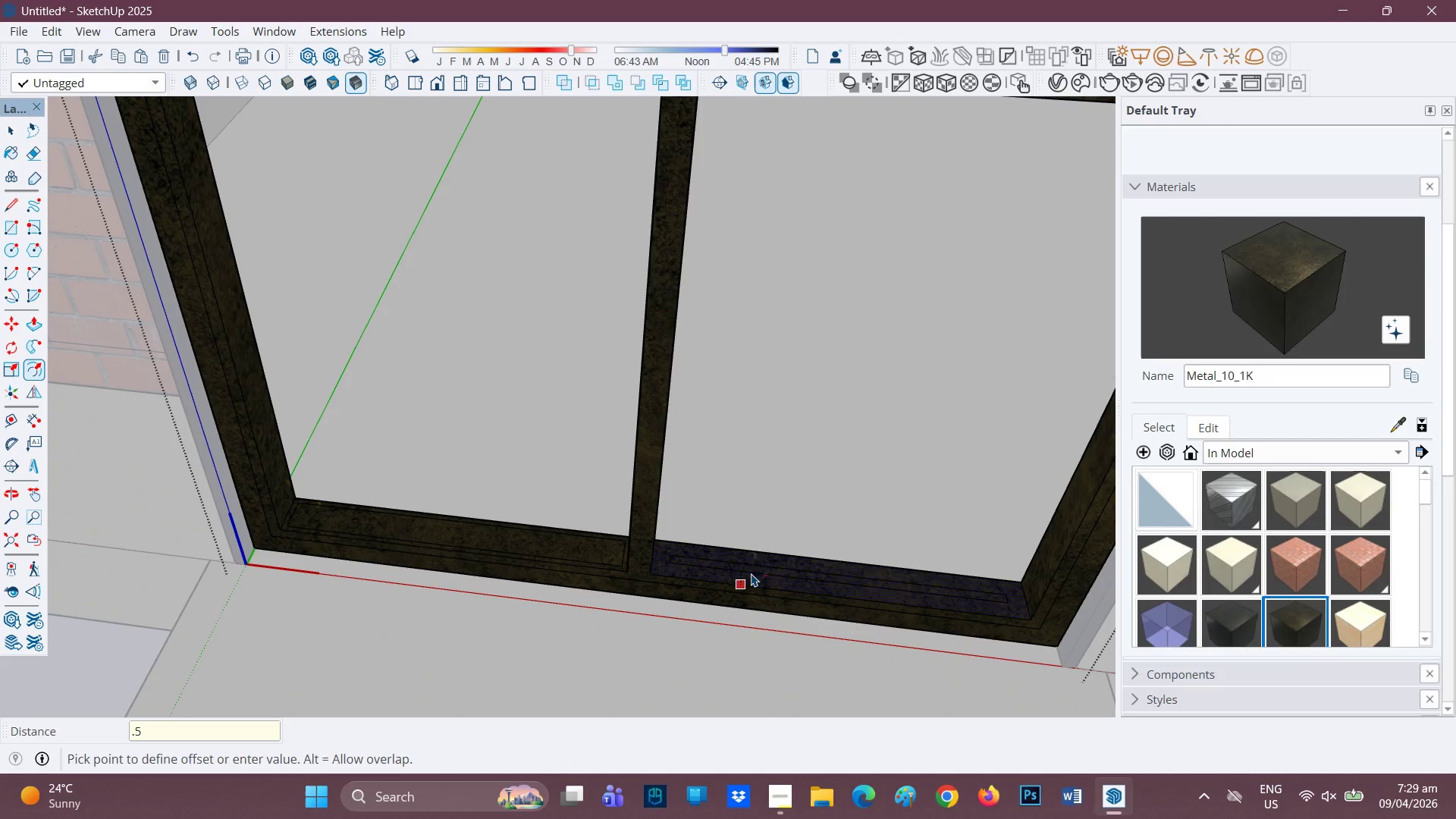 
key(Enter)
 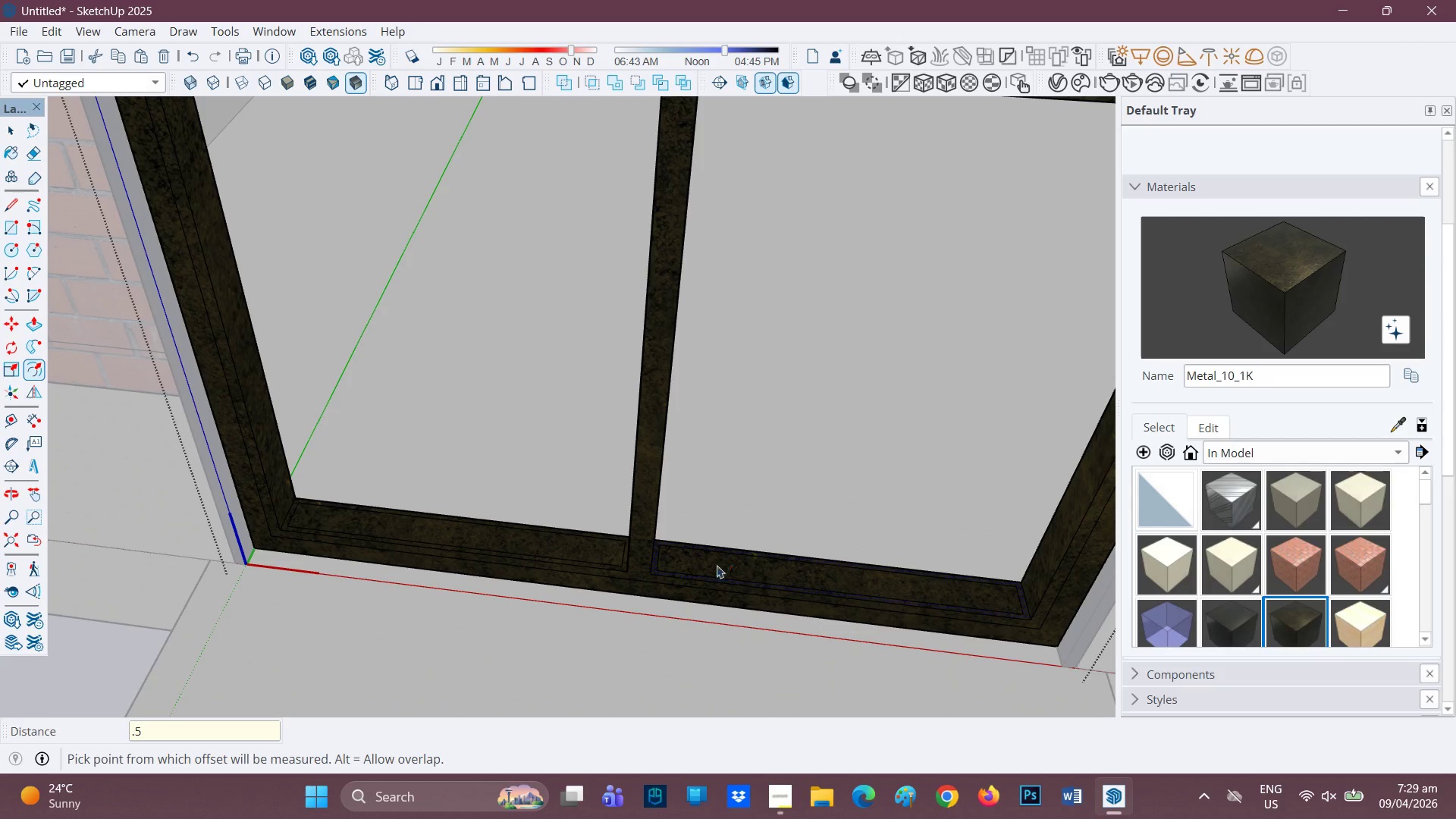 
key(Space)
 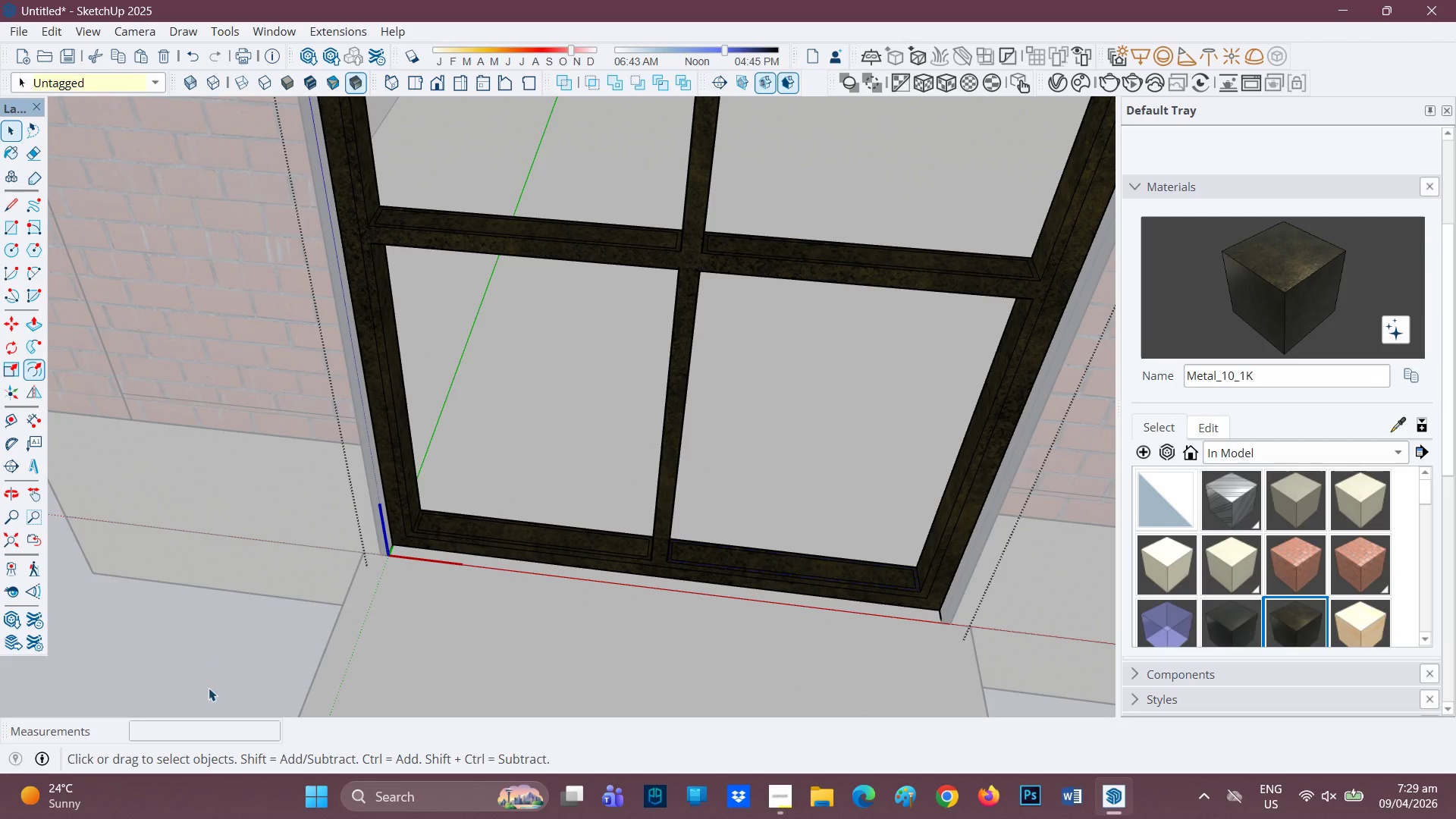 
scroll: coordinate [702, 519], scroll_direction: down, amount: 5.0
 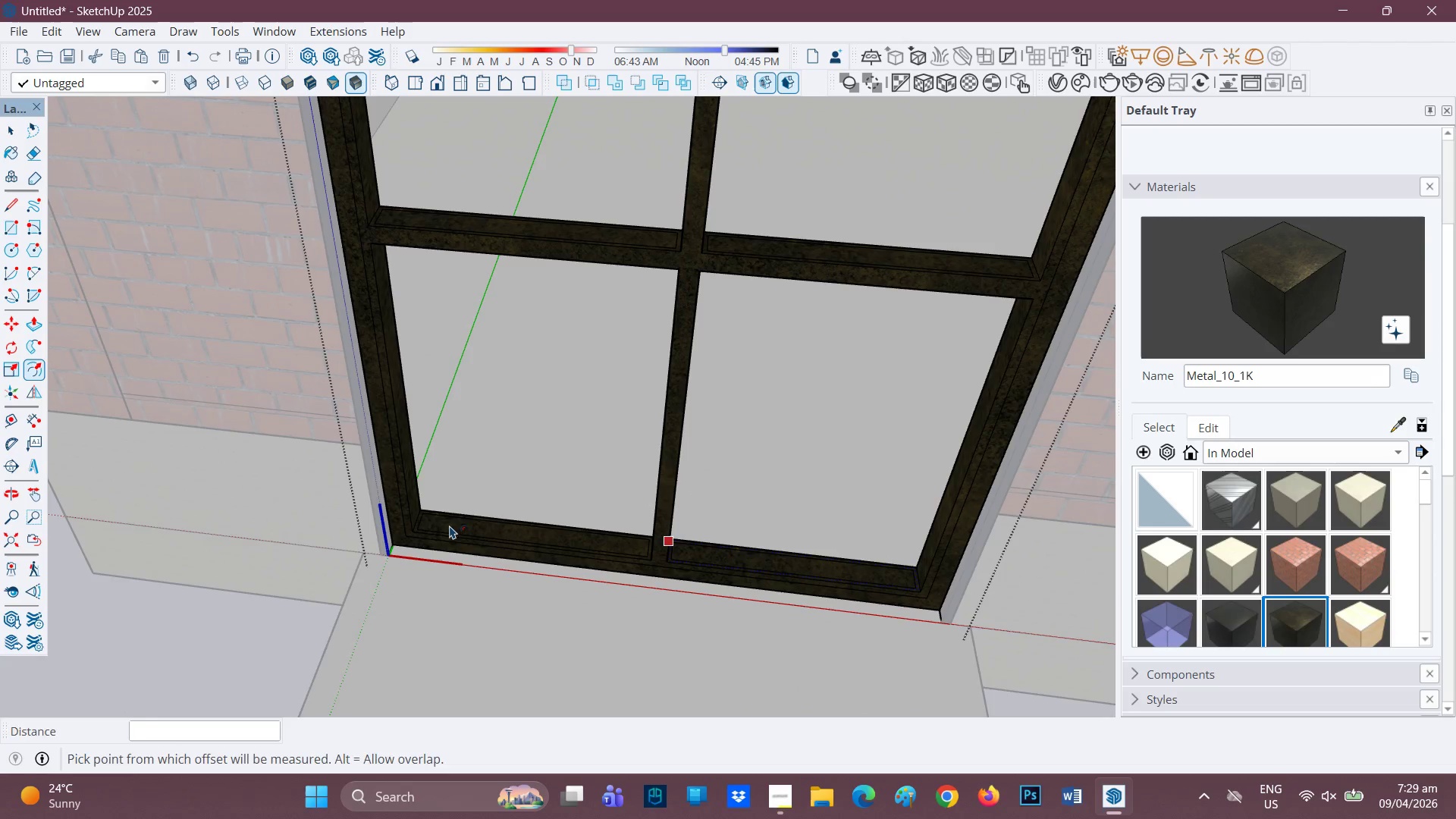 
left_click_drag(start_coordinate=[209, 688], to_coordinate=[209, 681])
 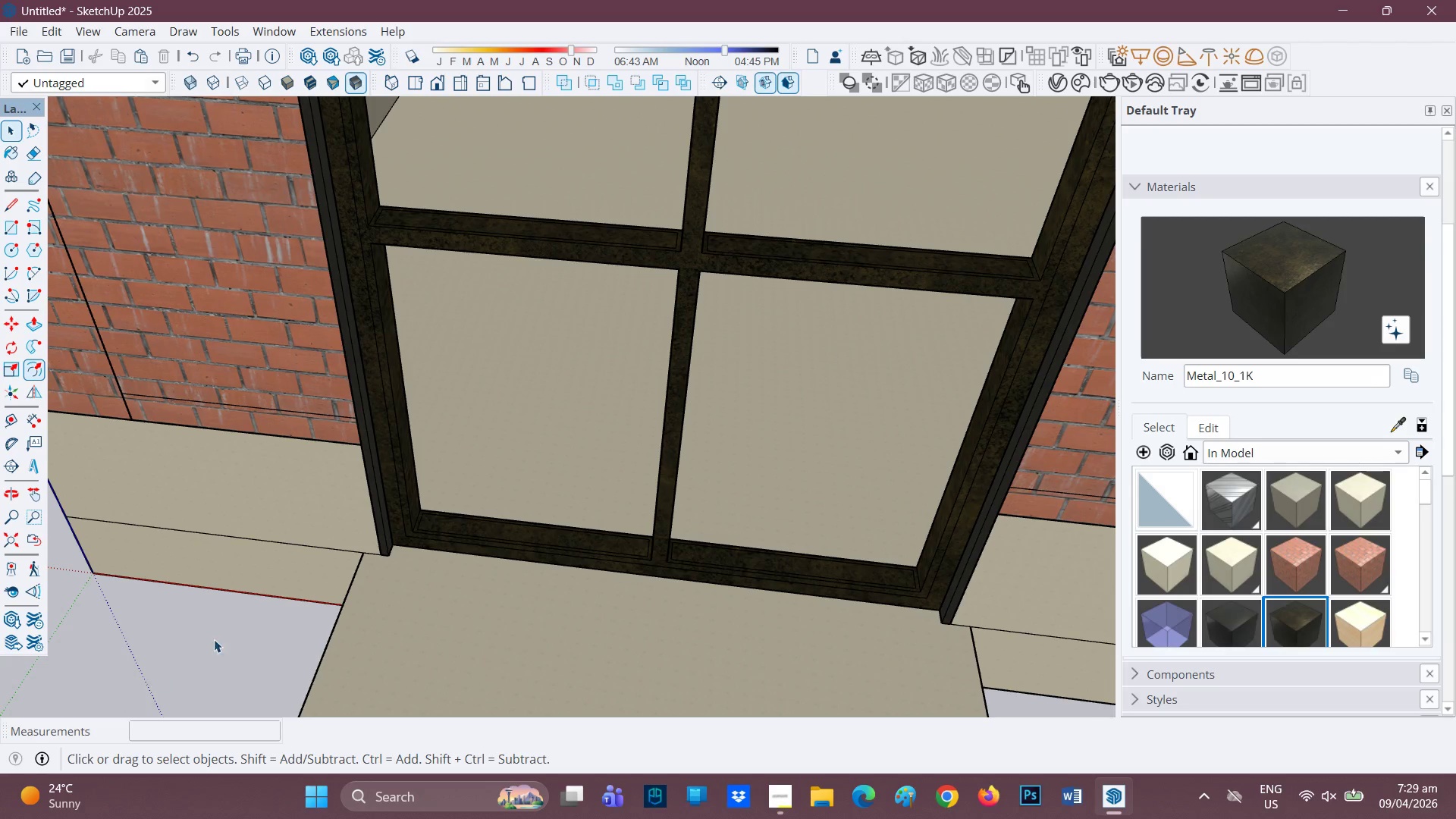 
scroll: coordinate [362, 298], scroll_direction: up, amount: 7.0
 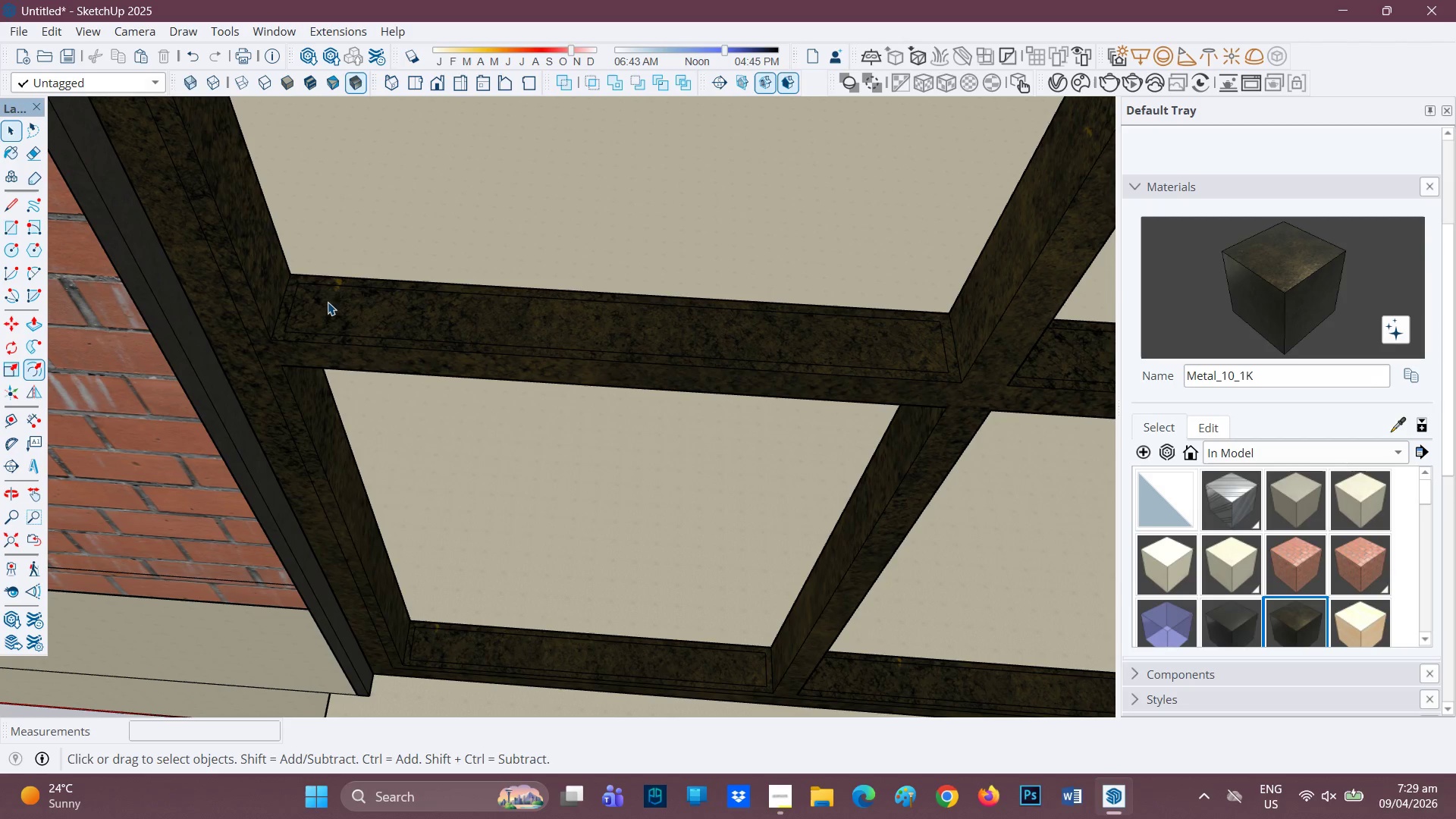 
key(R)
 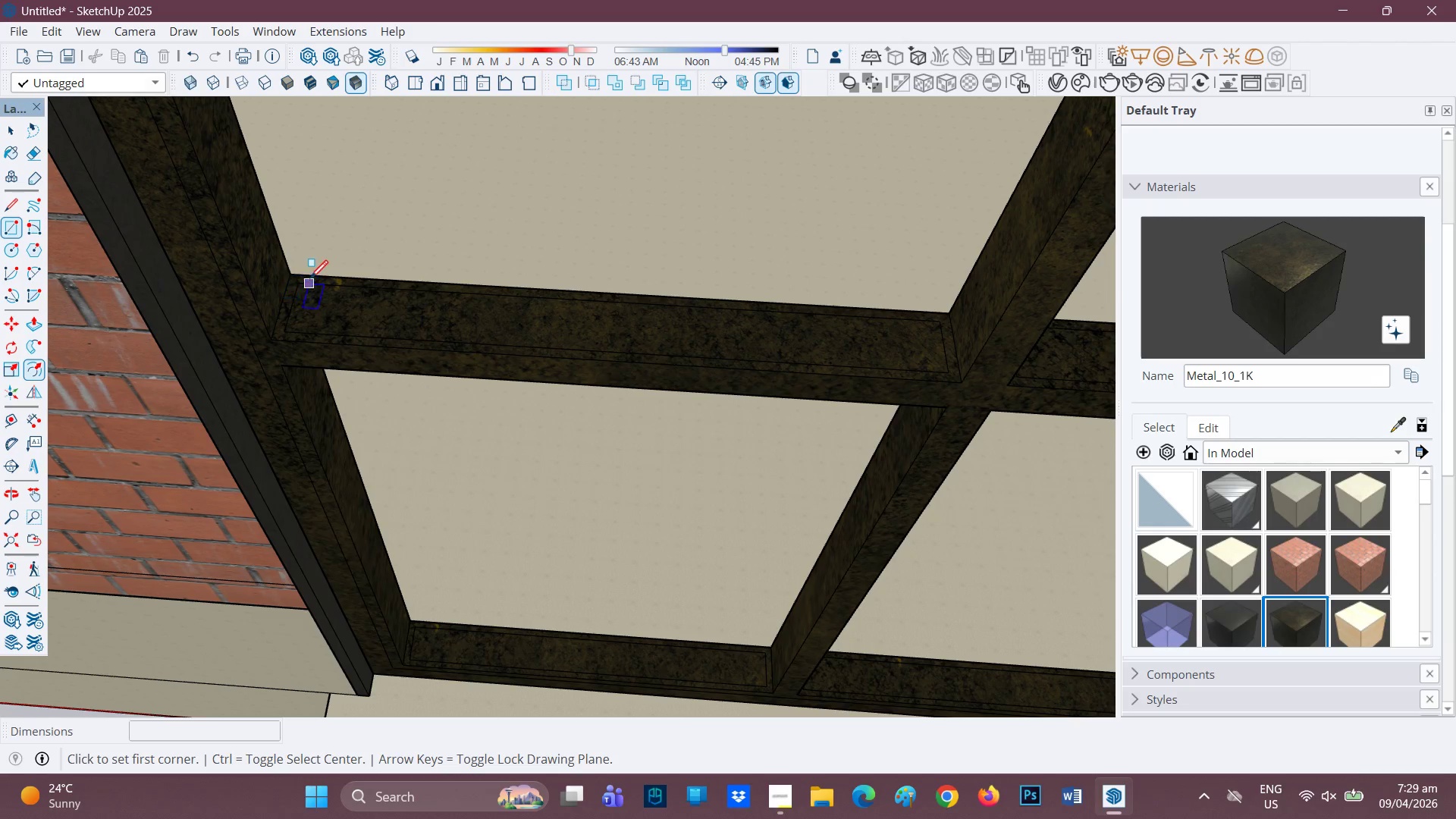 
left_click([305, 286])
 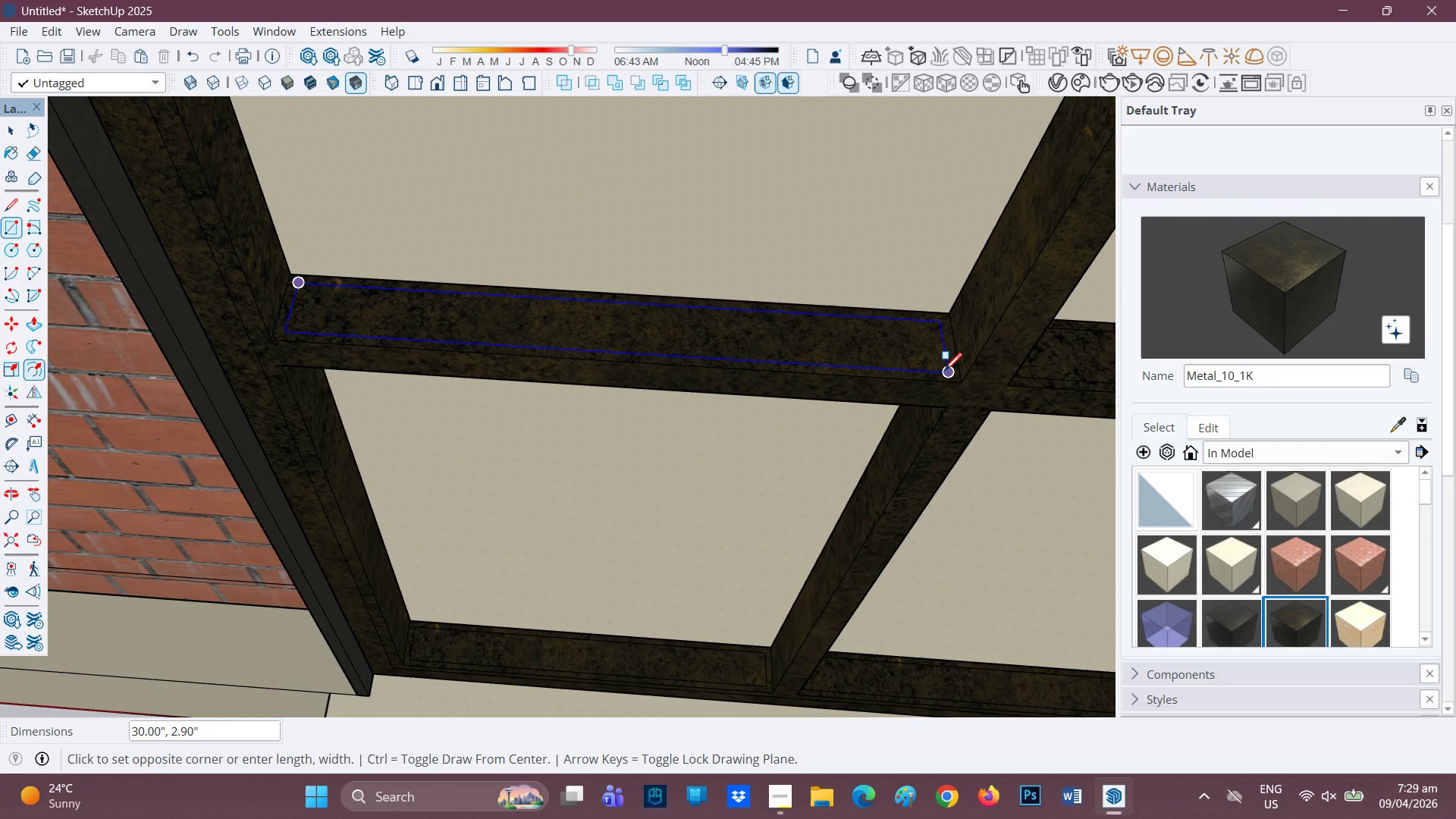 
left_click([944, 372])
 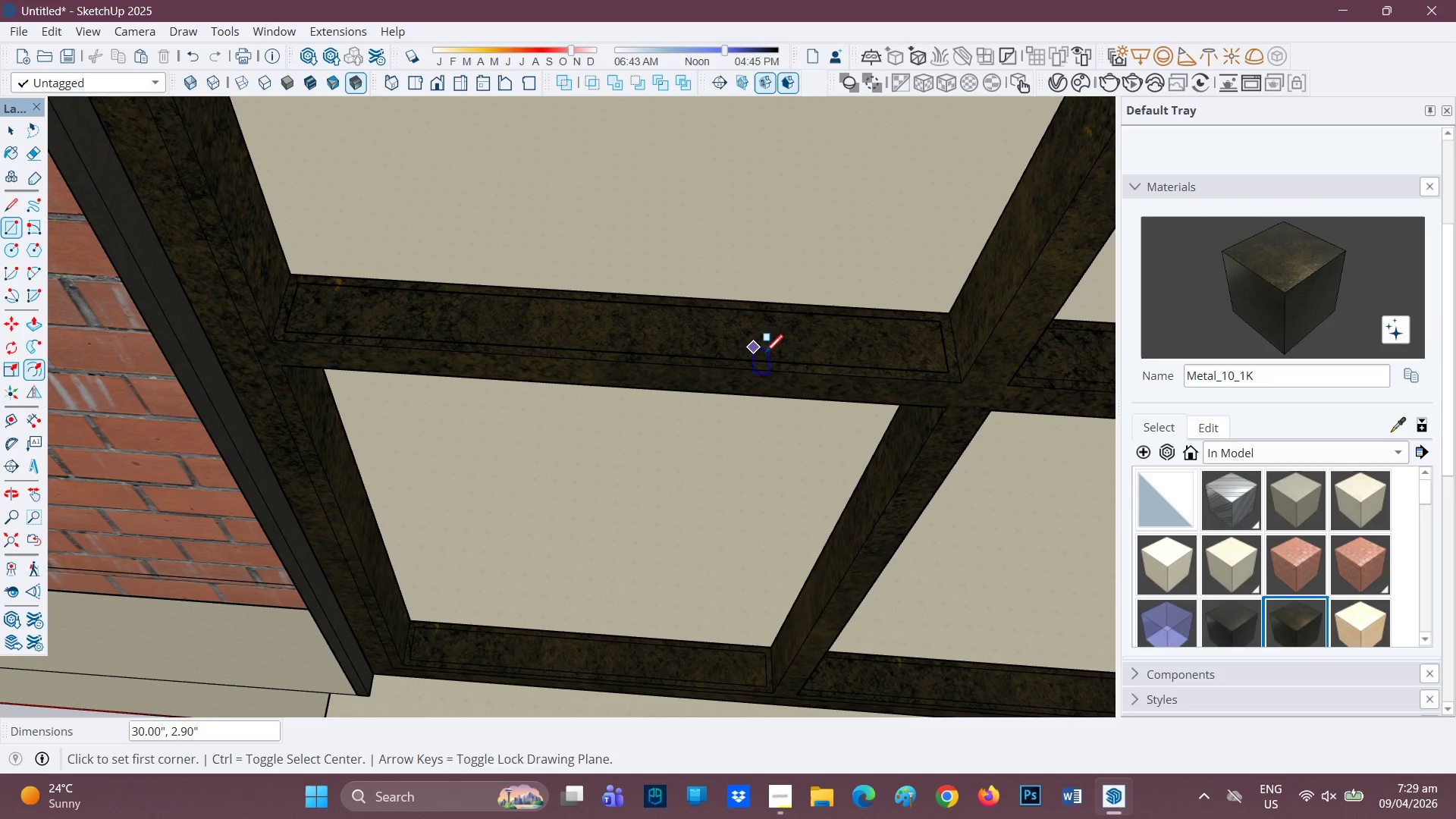 
key(P)
 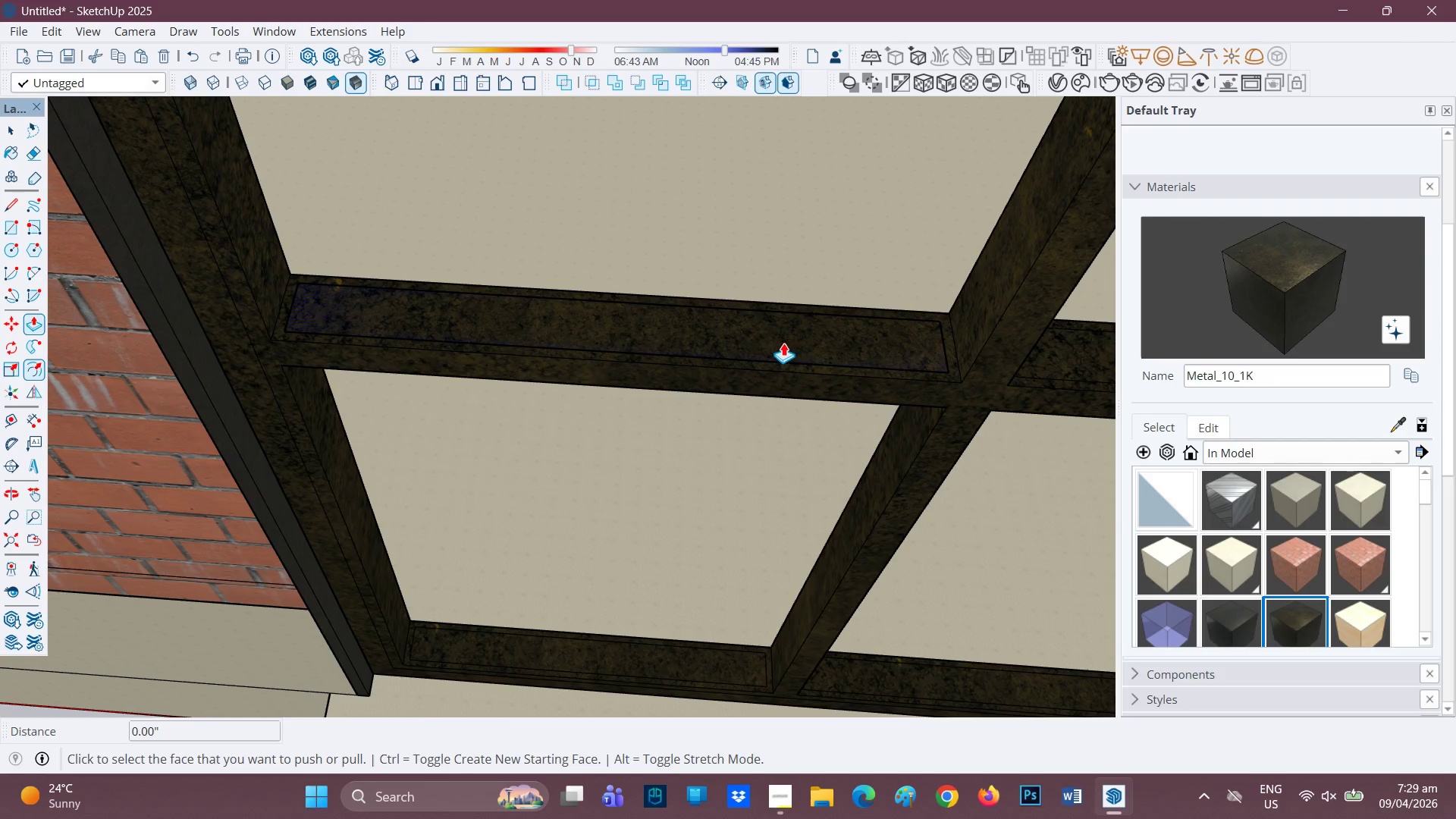 
left_click([783, 343])
 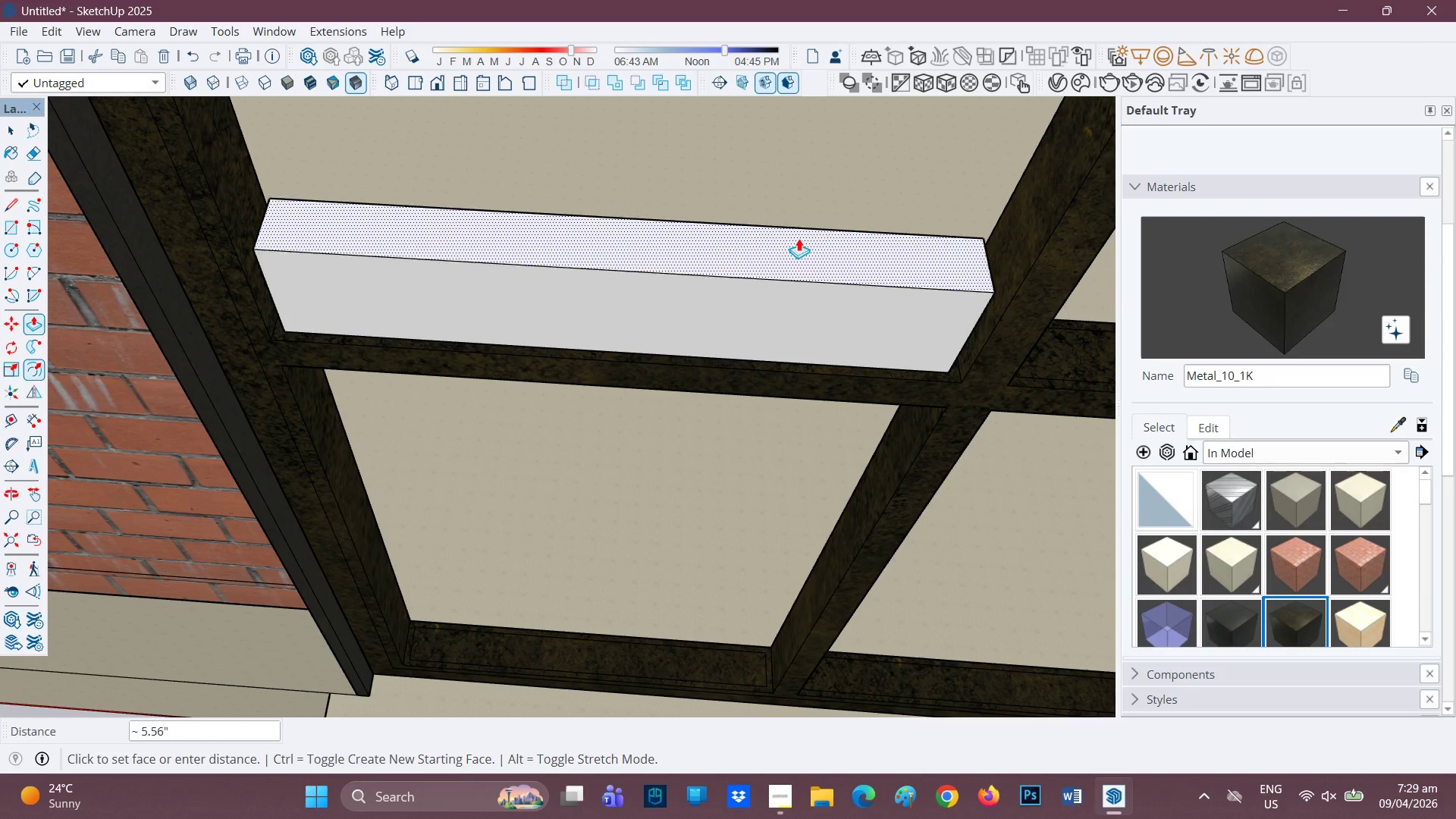 
left_click([799, 237])
 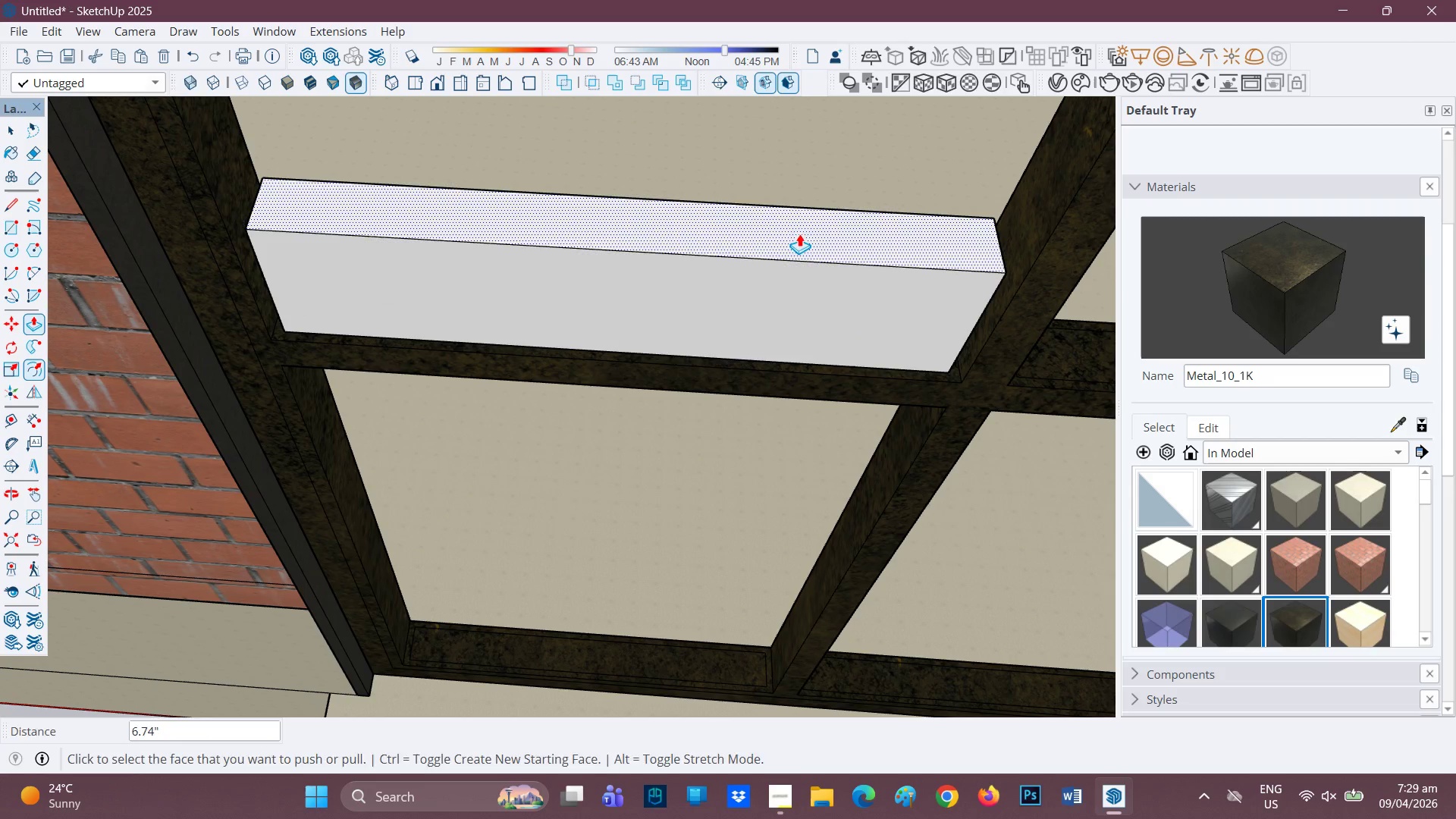 
key(Space)
 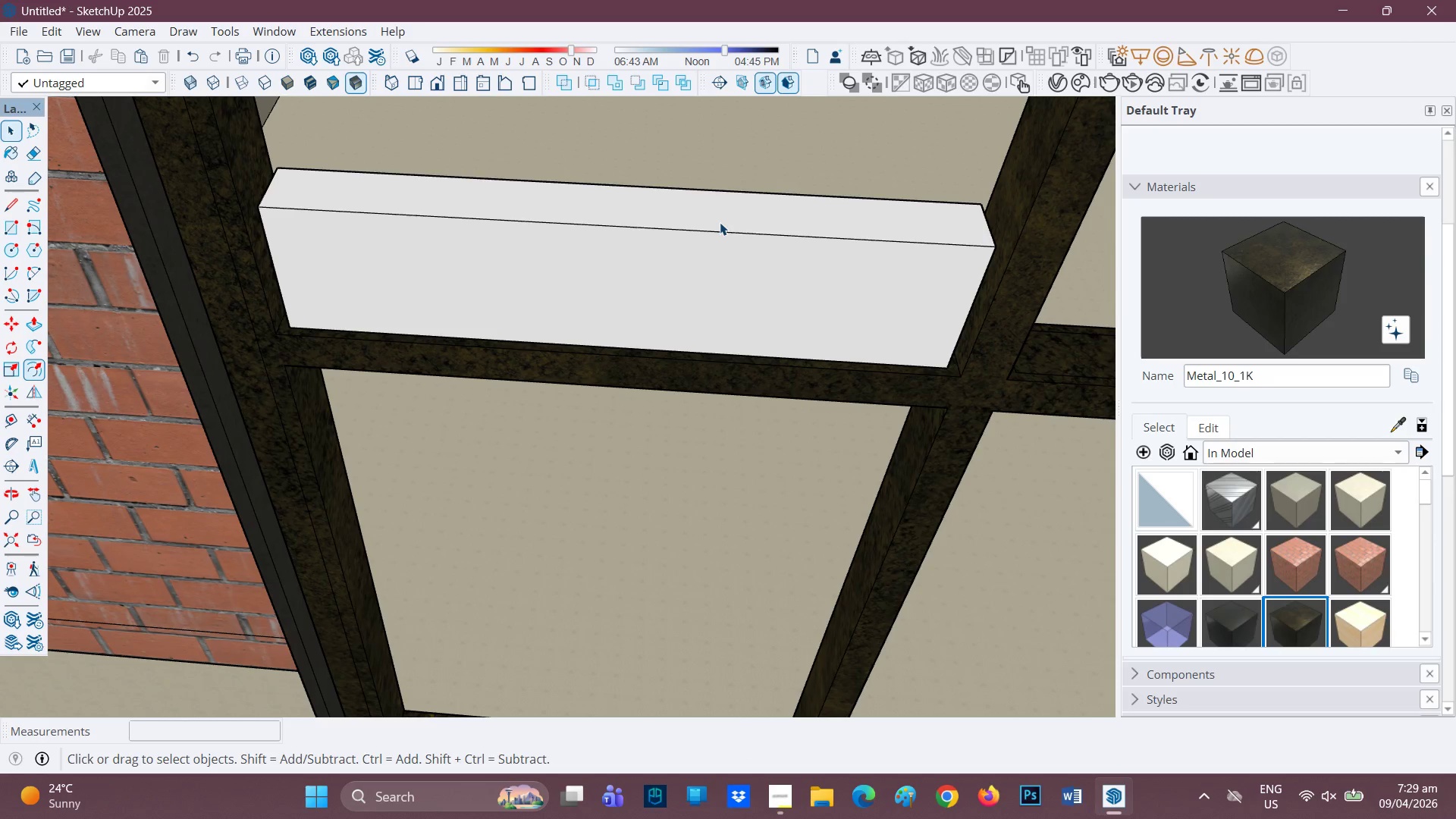 
double_click([720, 222])
 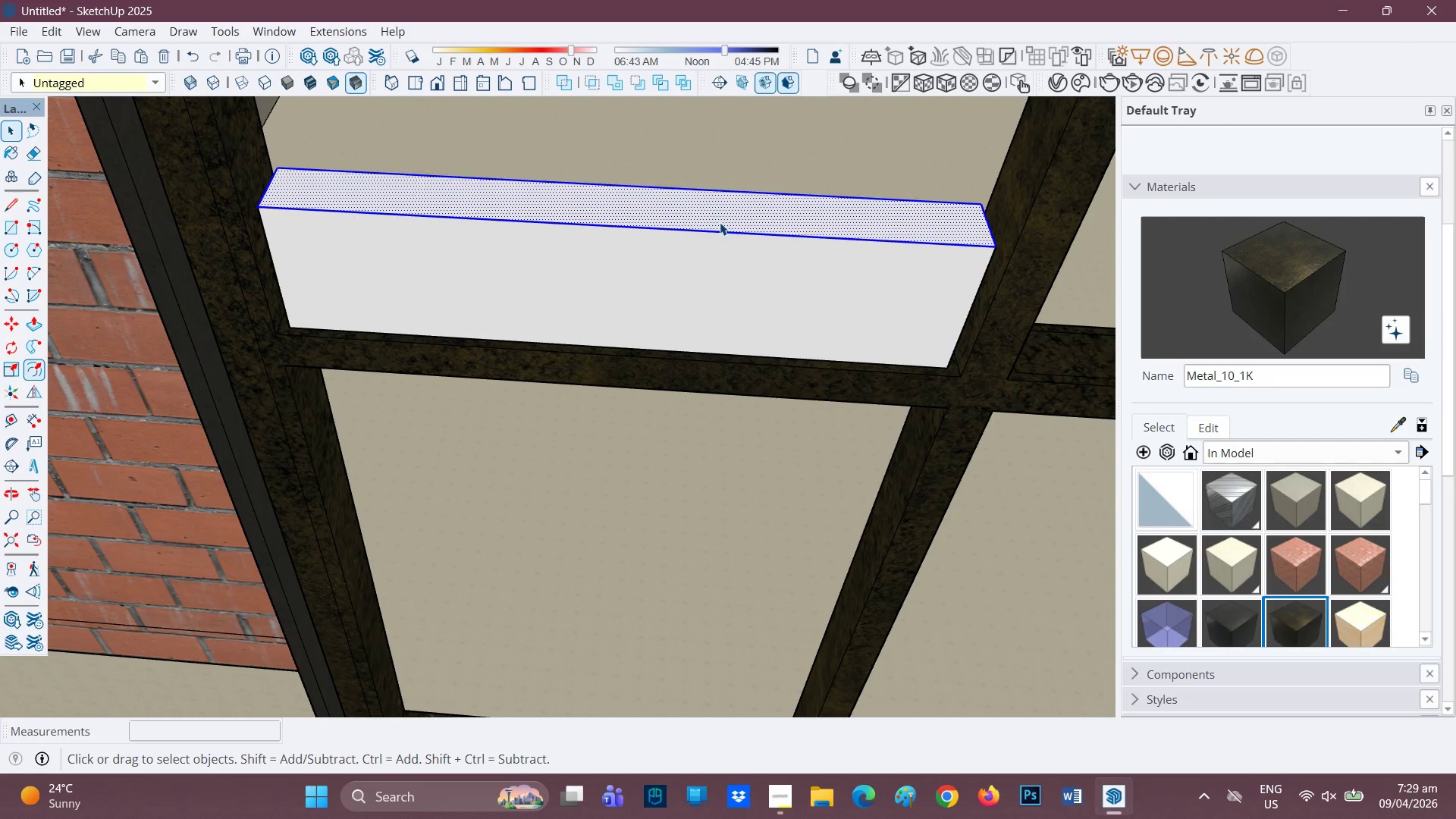 
triple_click([720, 222])
 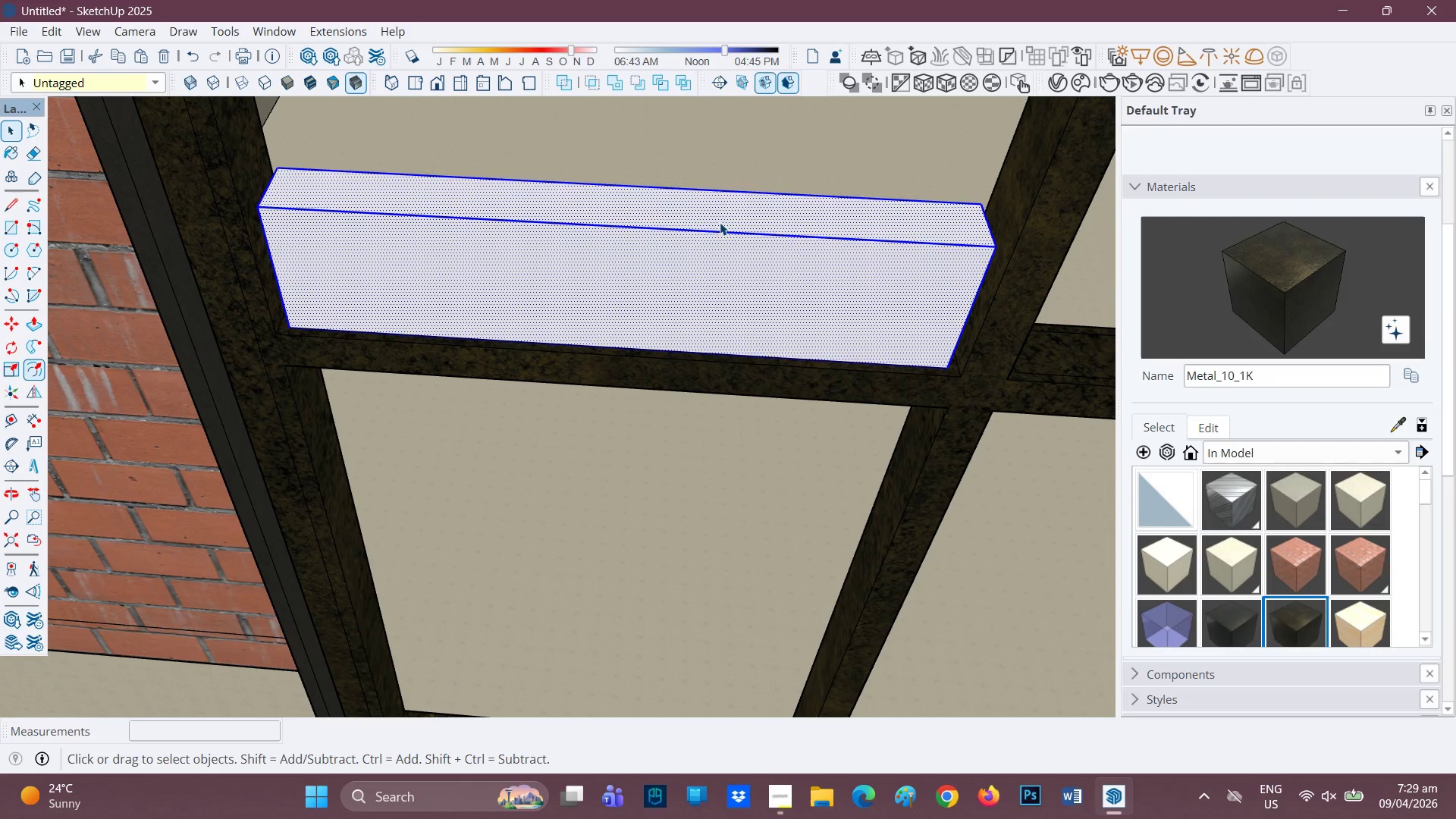 
right_click([720, 222])
 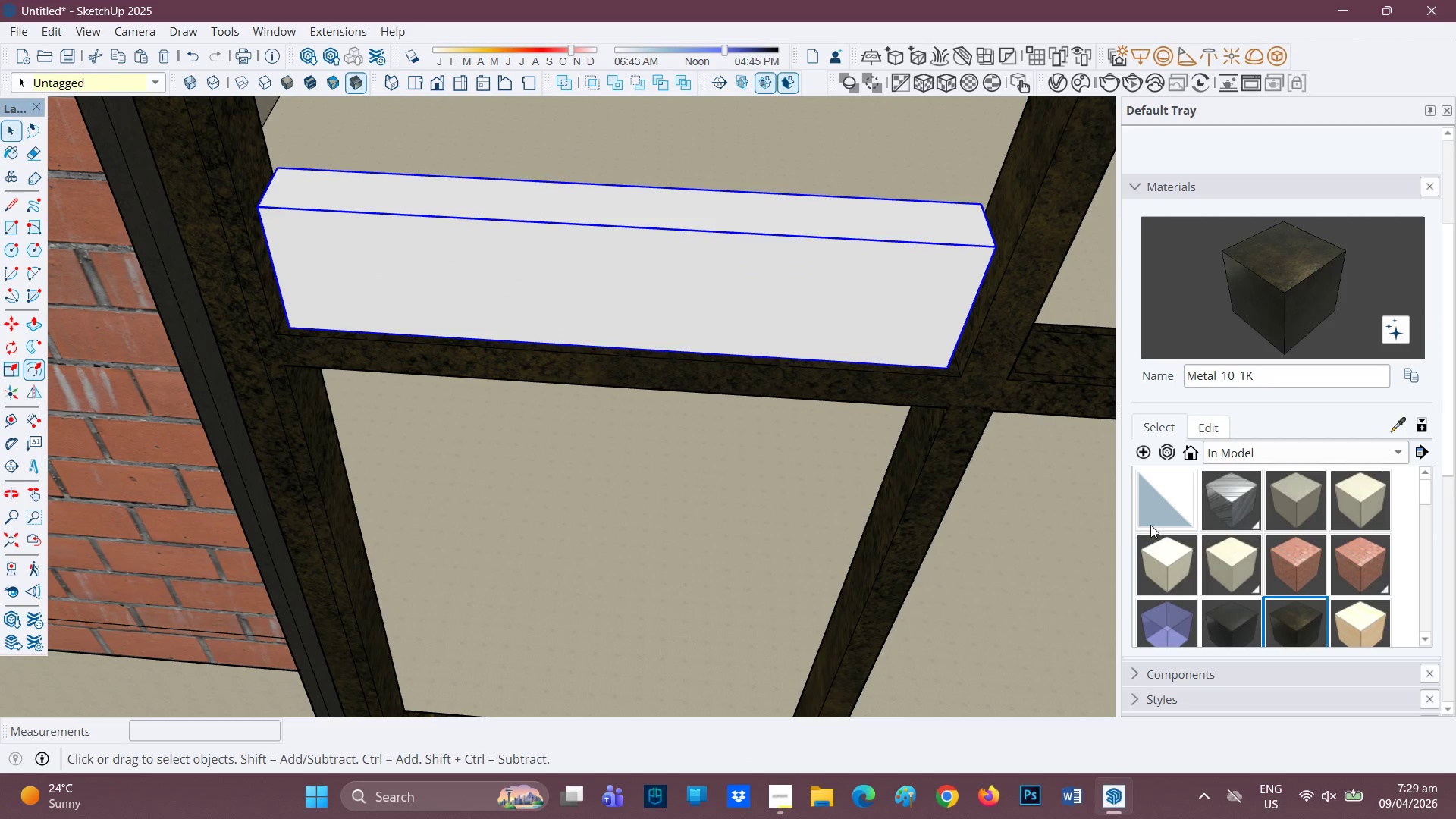 
scroll: coordinate [1198, 607], scroll_direction: down, amount: 2.0
 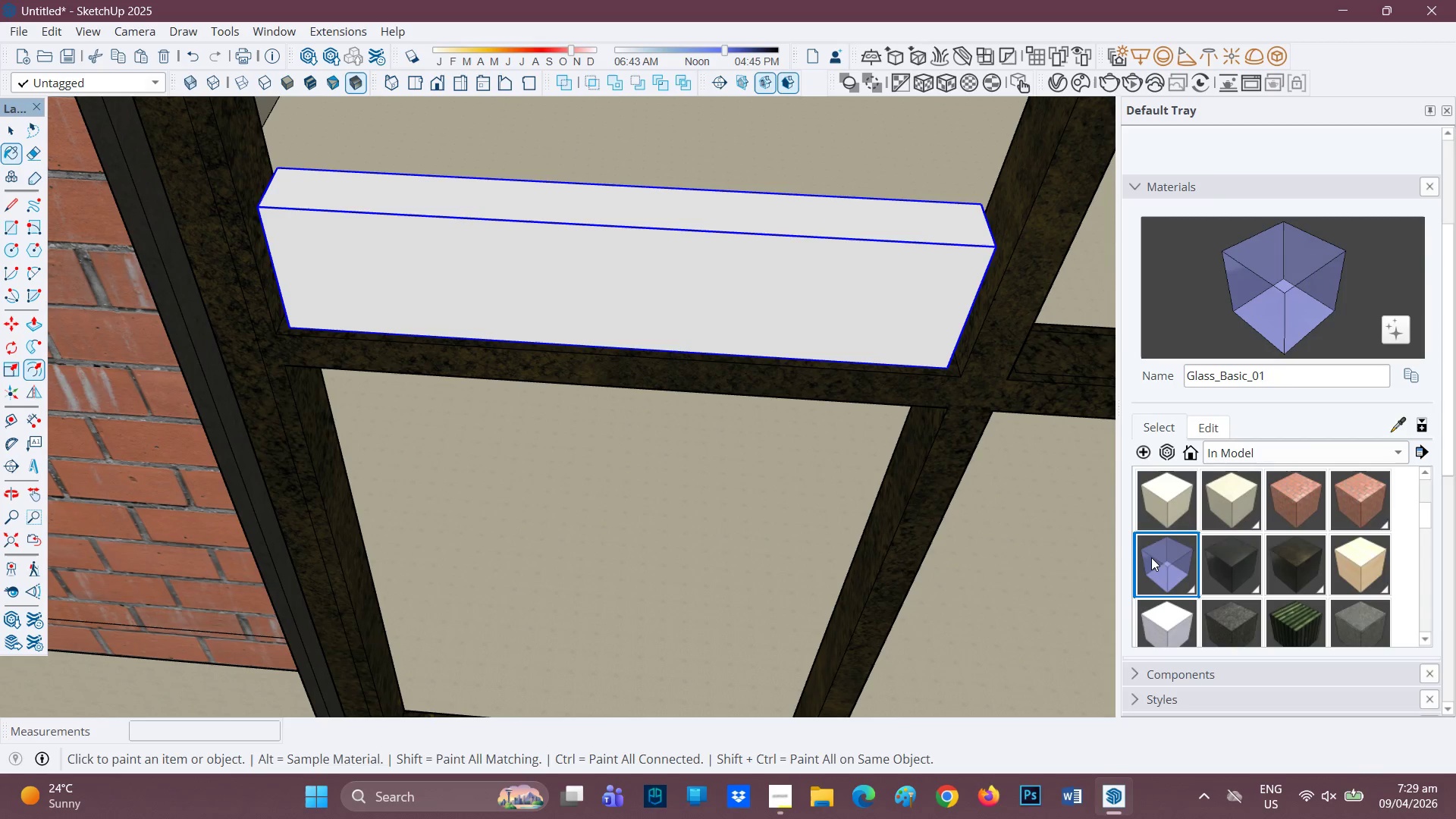 
left_click([819, 288])
 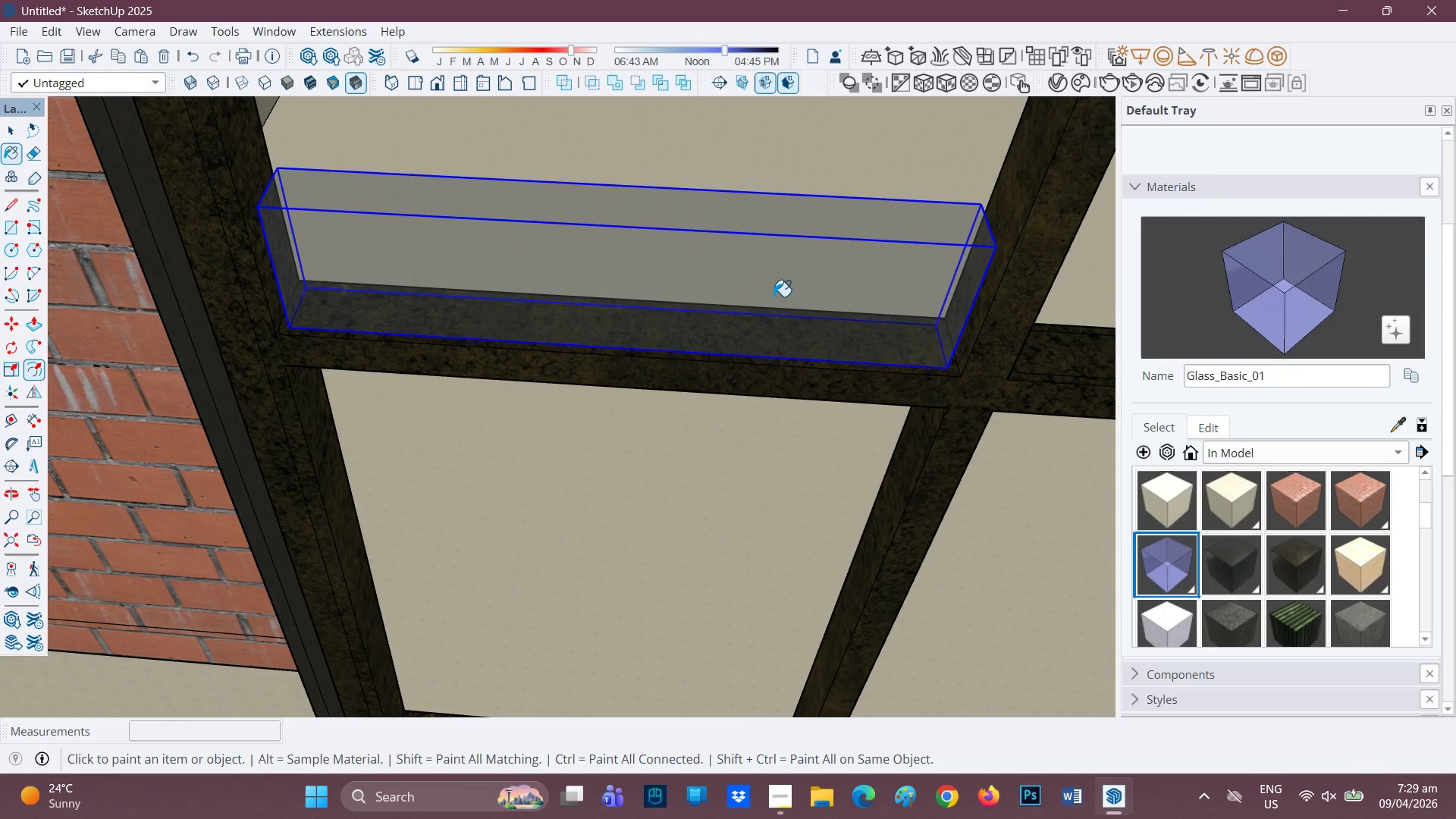 
scroll: coordinate [773, 298], scroll_direction: down, amount: 1.0
 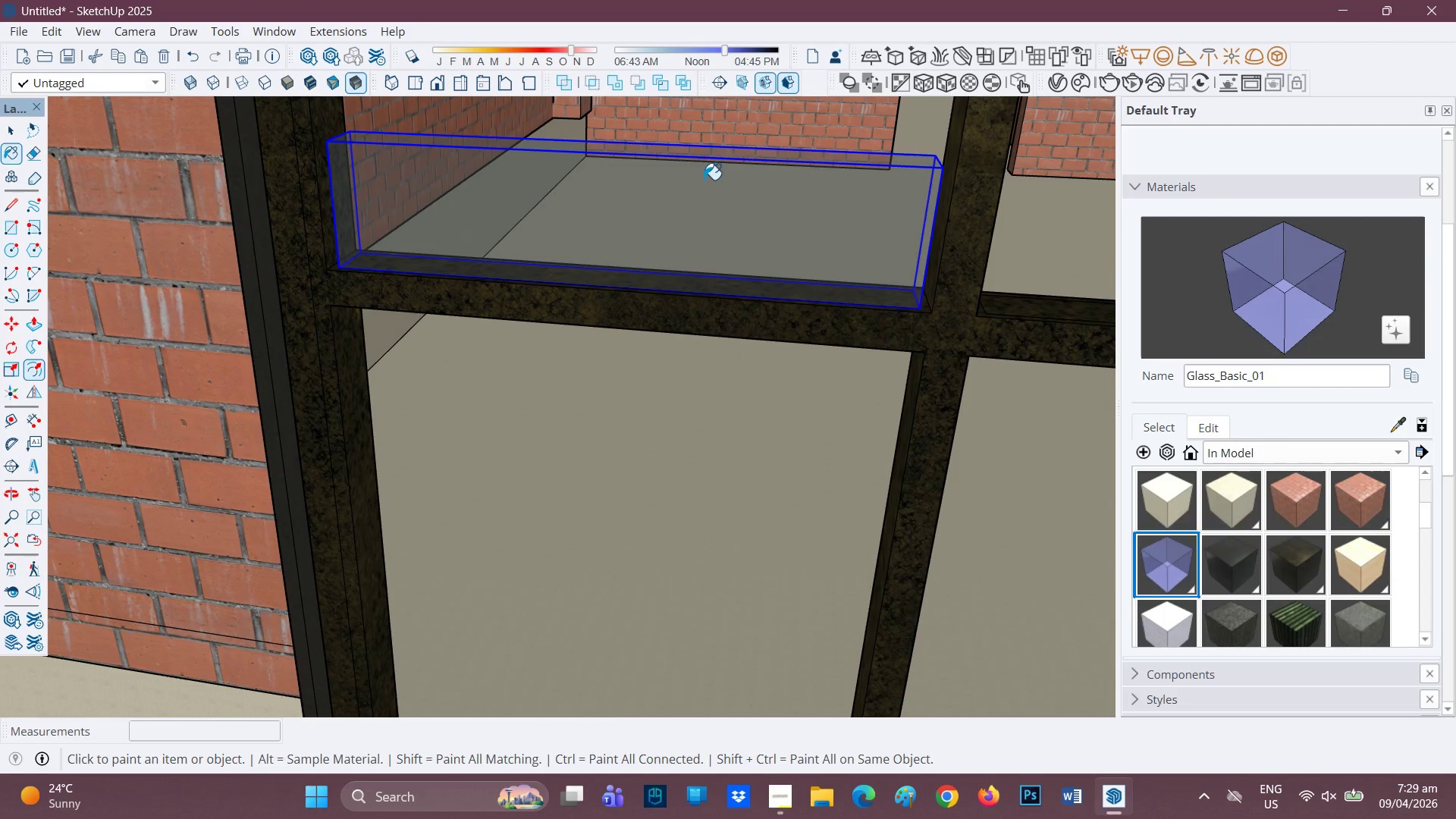 
key(Space)
 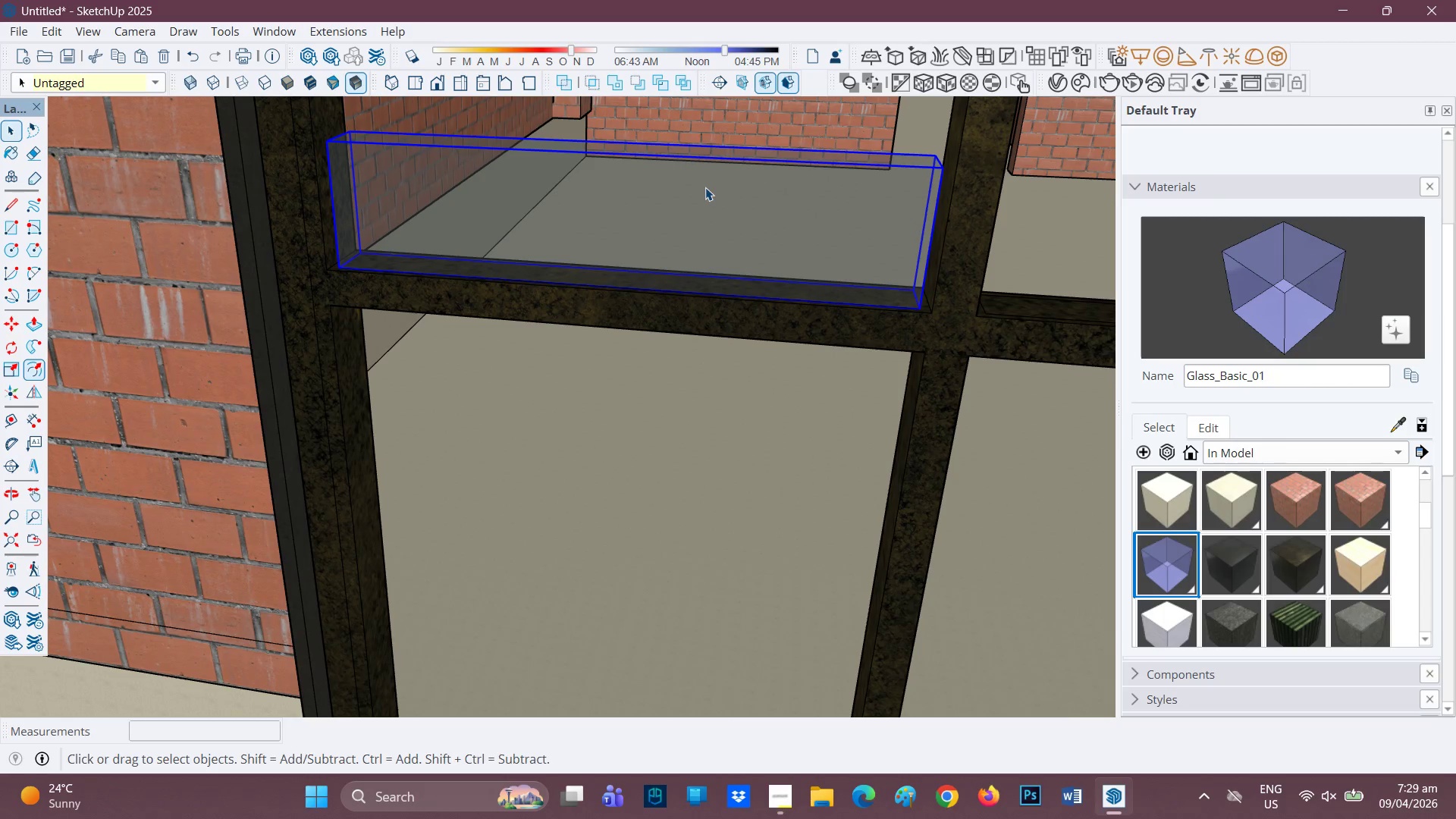 
double_click([705, 187])
 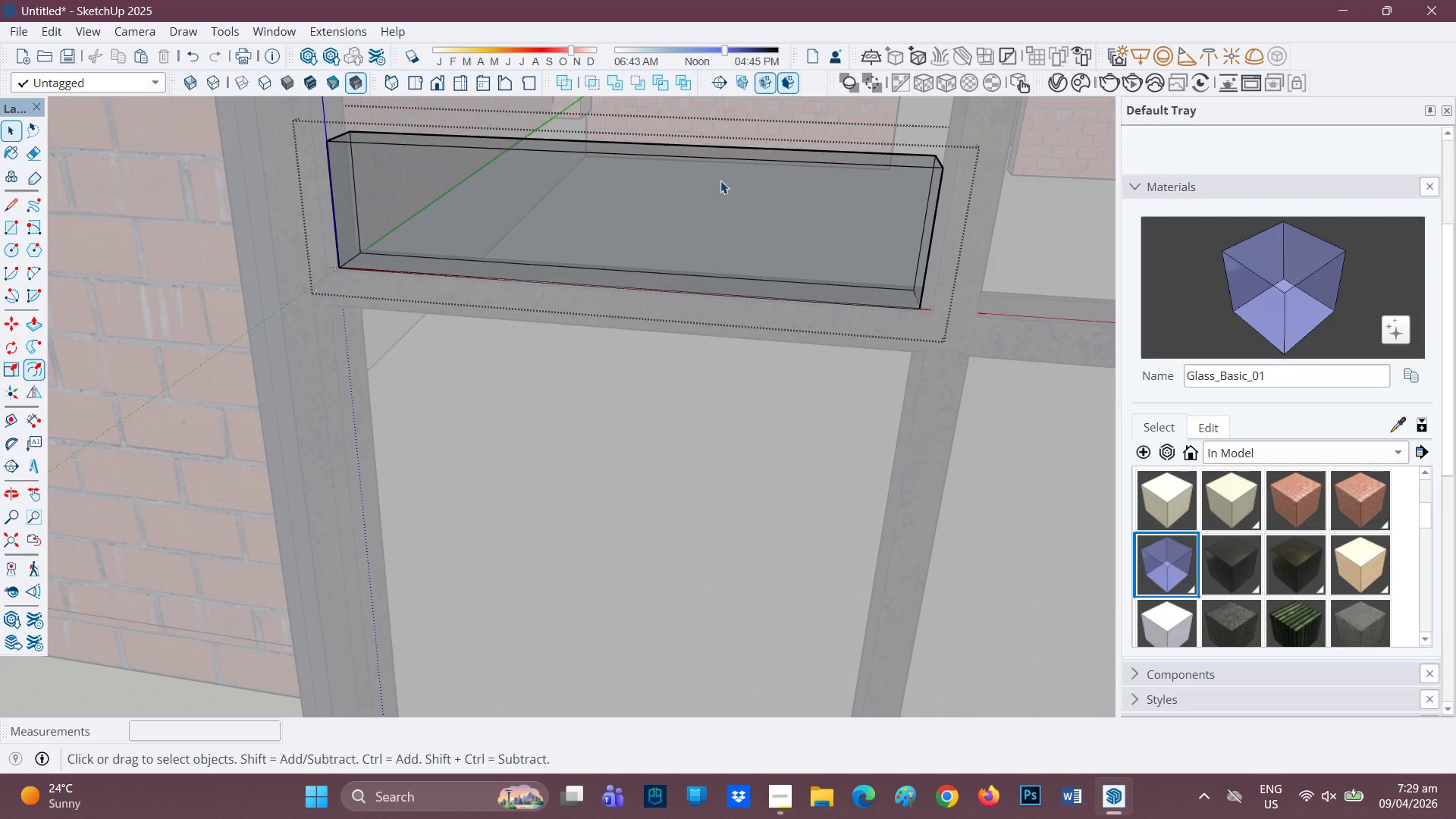 
key(H)
 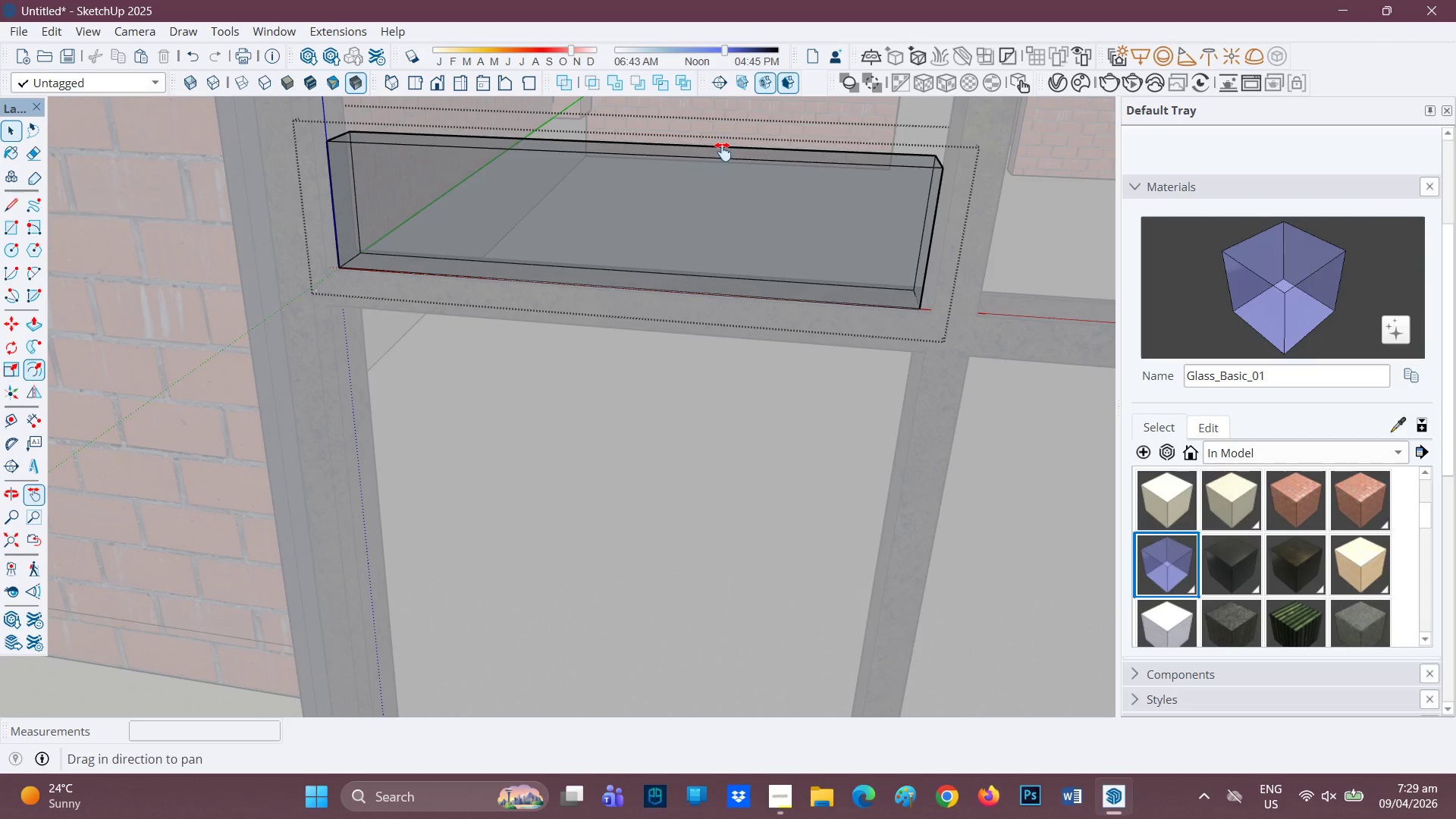 
left_click_drag(start_coordinate=[723, 152], to_coordinate=[667, 287])
 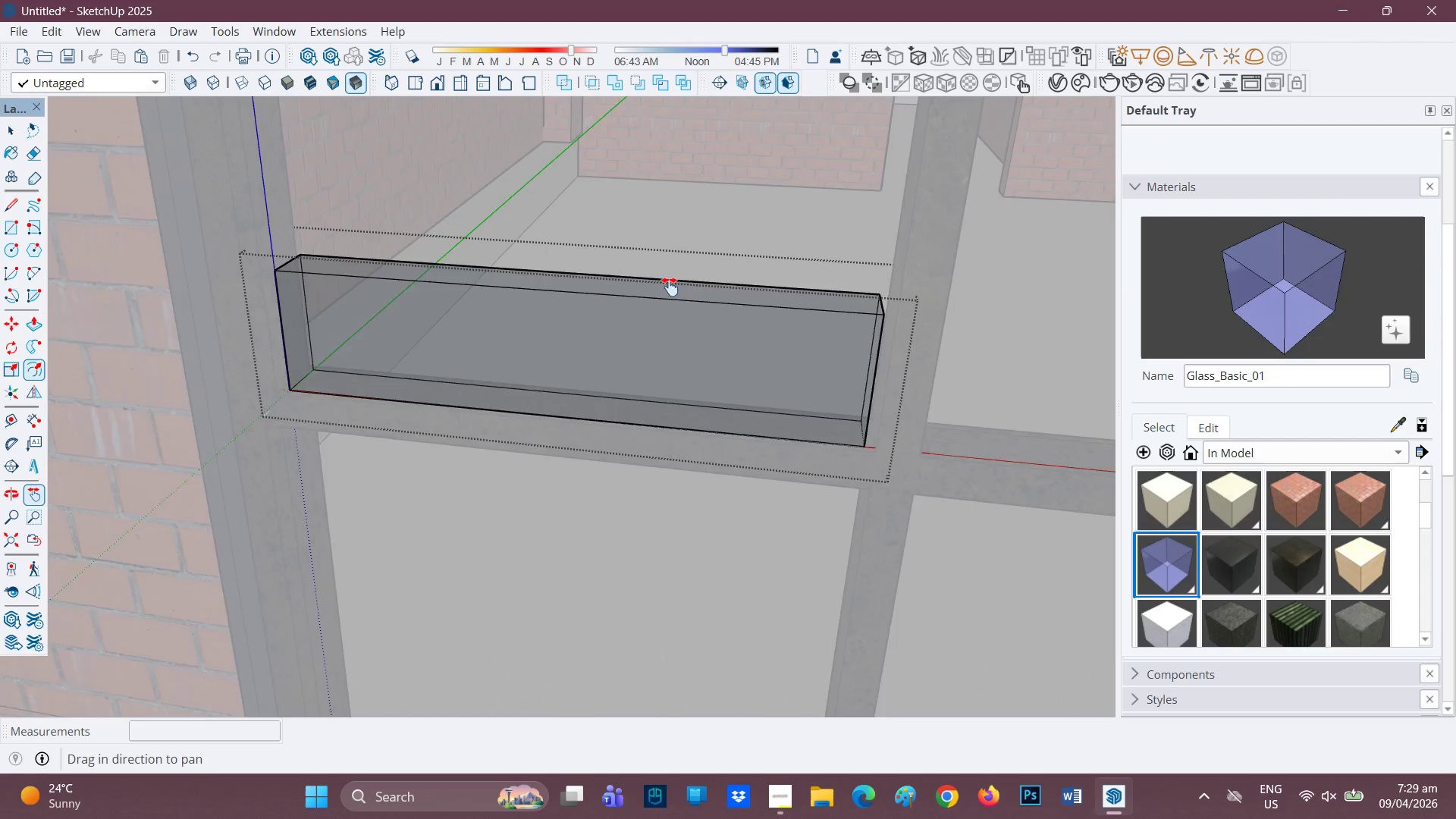 
scroll: coordinate [670, 284], scroll_direction: down, amount: 3.0
 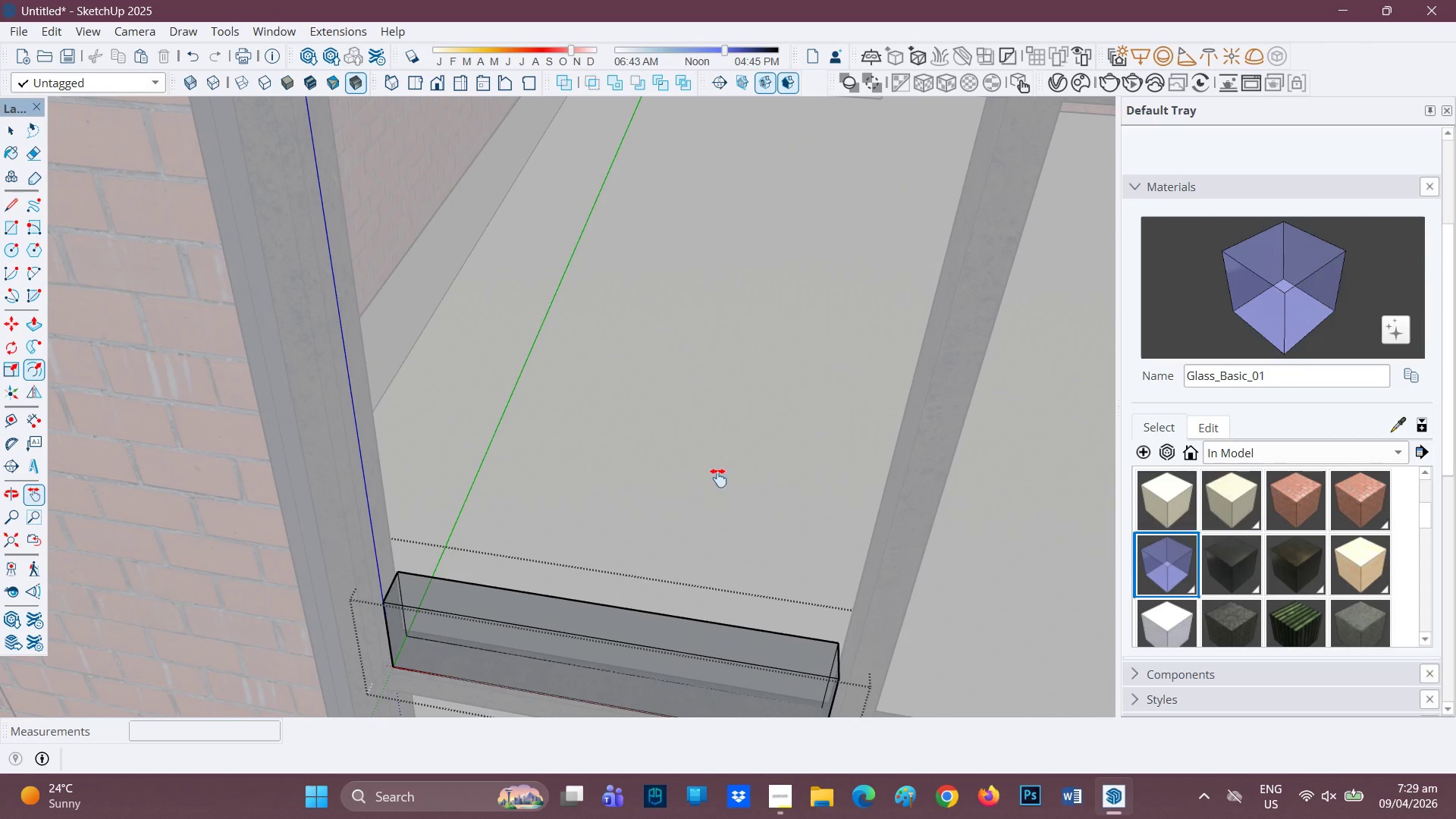 
key(P)
 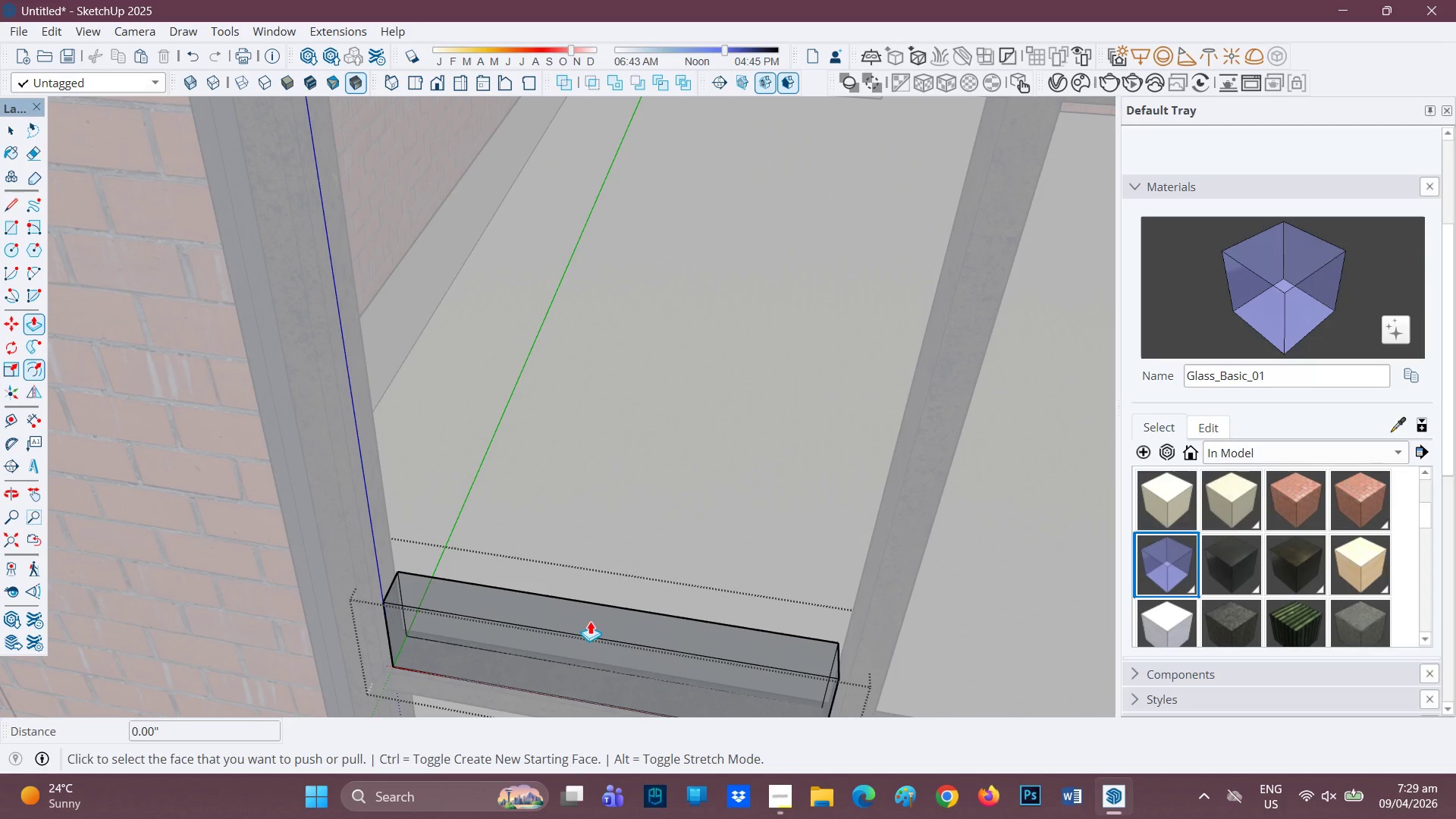 
left_click([590, 621])
 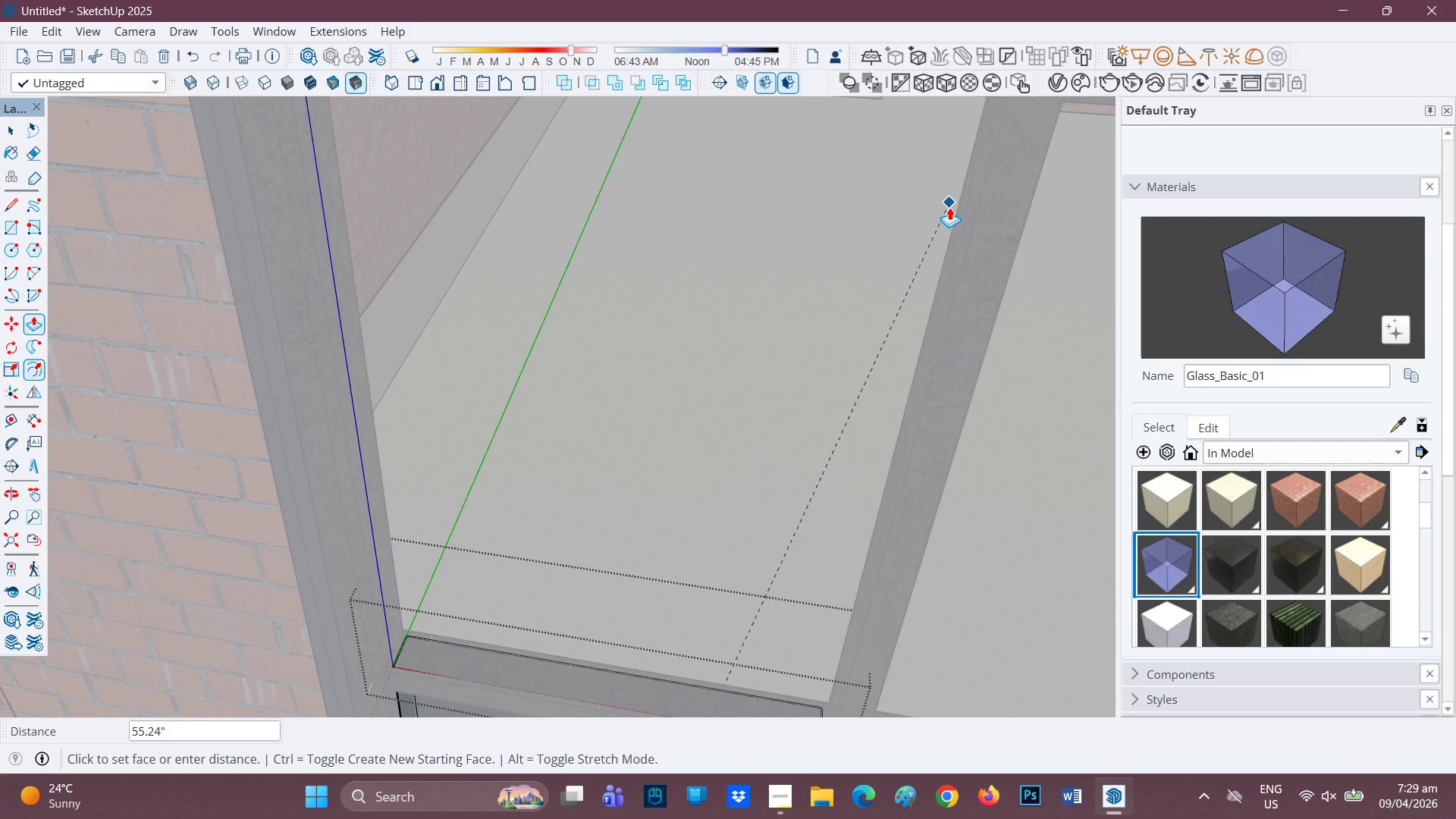 
scroll: coordinate [944, 199], scroll_direction: down, amount: 2.0
 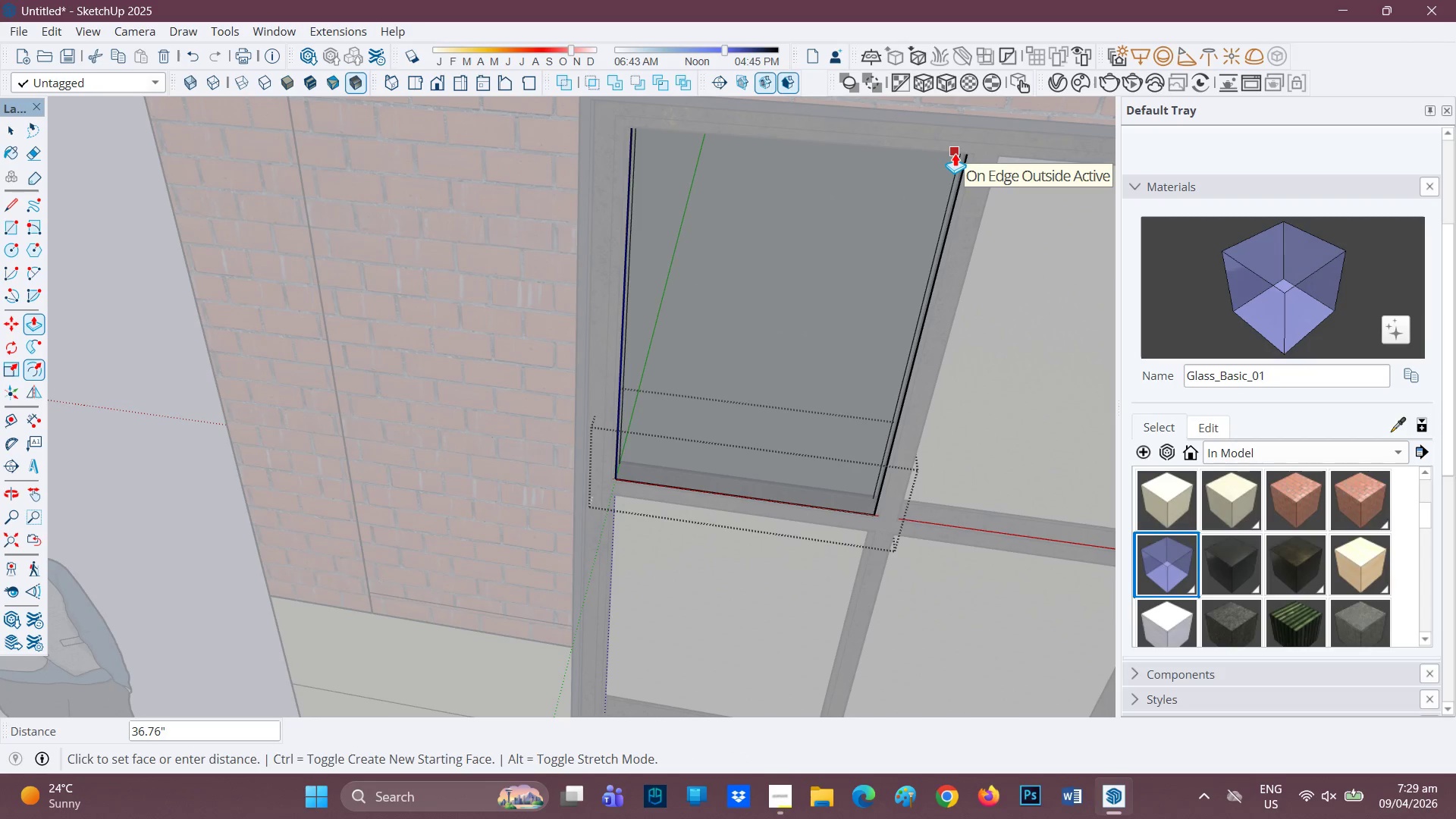 
left_click([940, 155])
 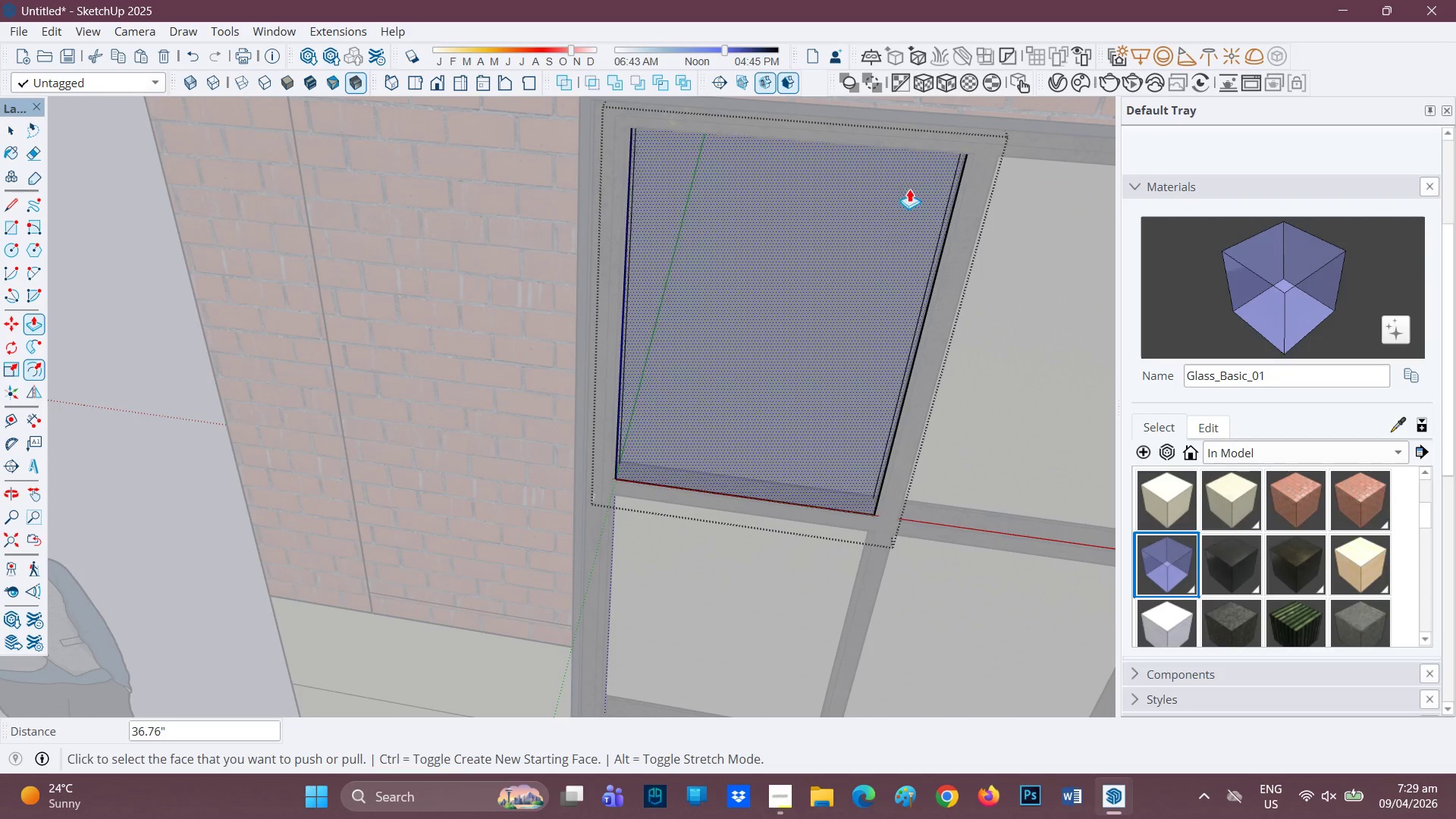 
scroll: coordinate [900, 241], scroll_direction: down, amount: 2.0
 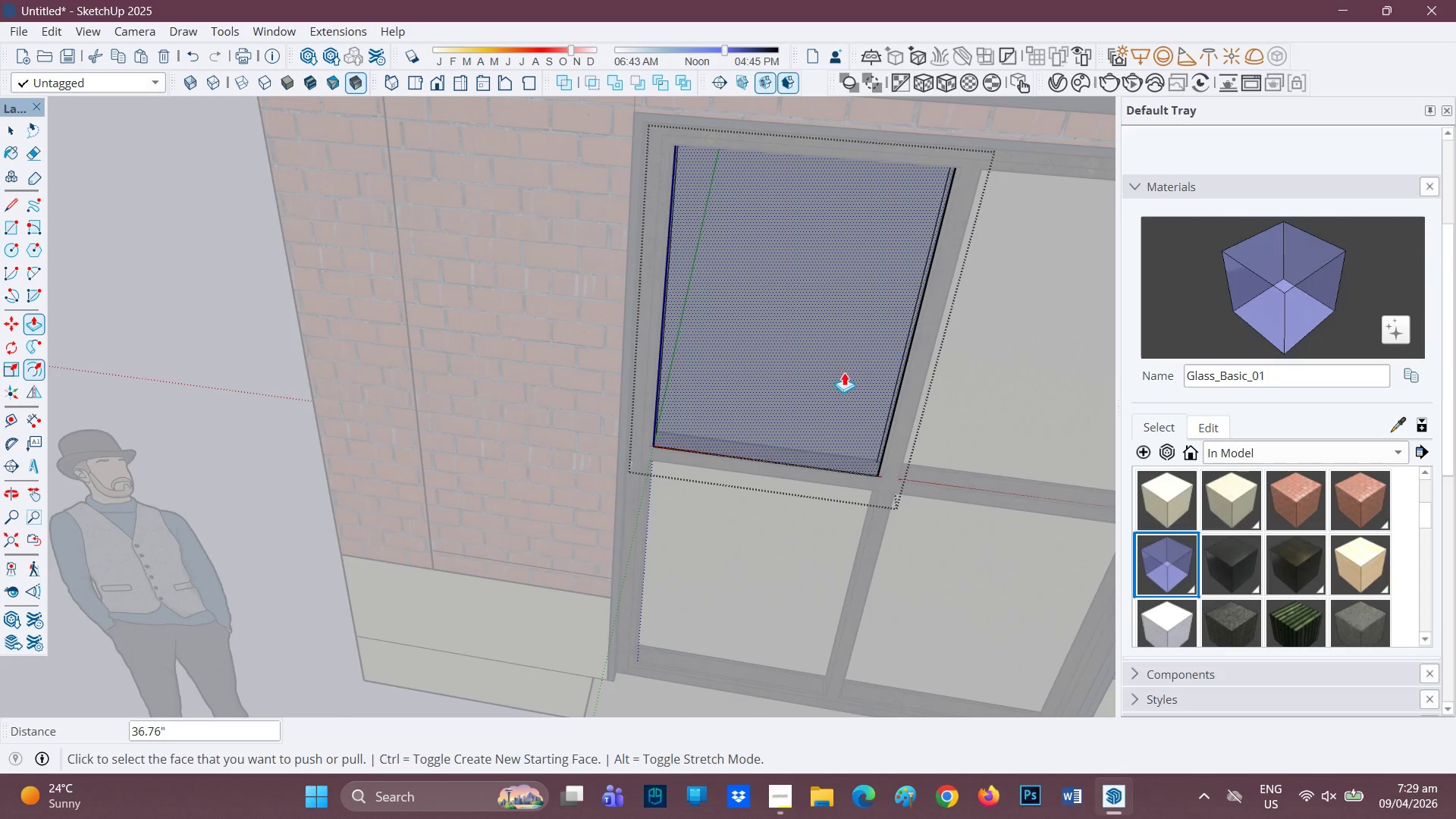 
key(Space)
 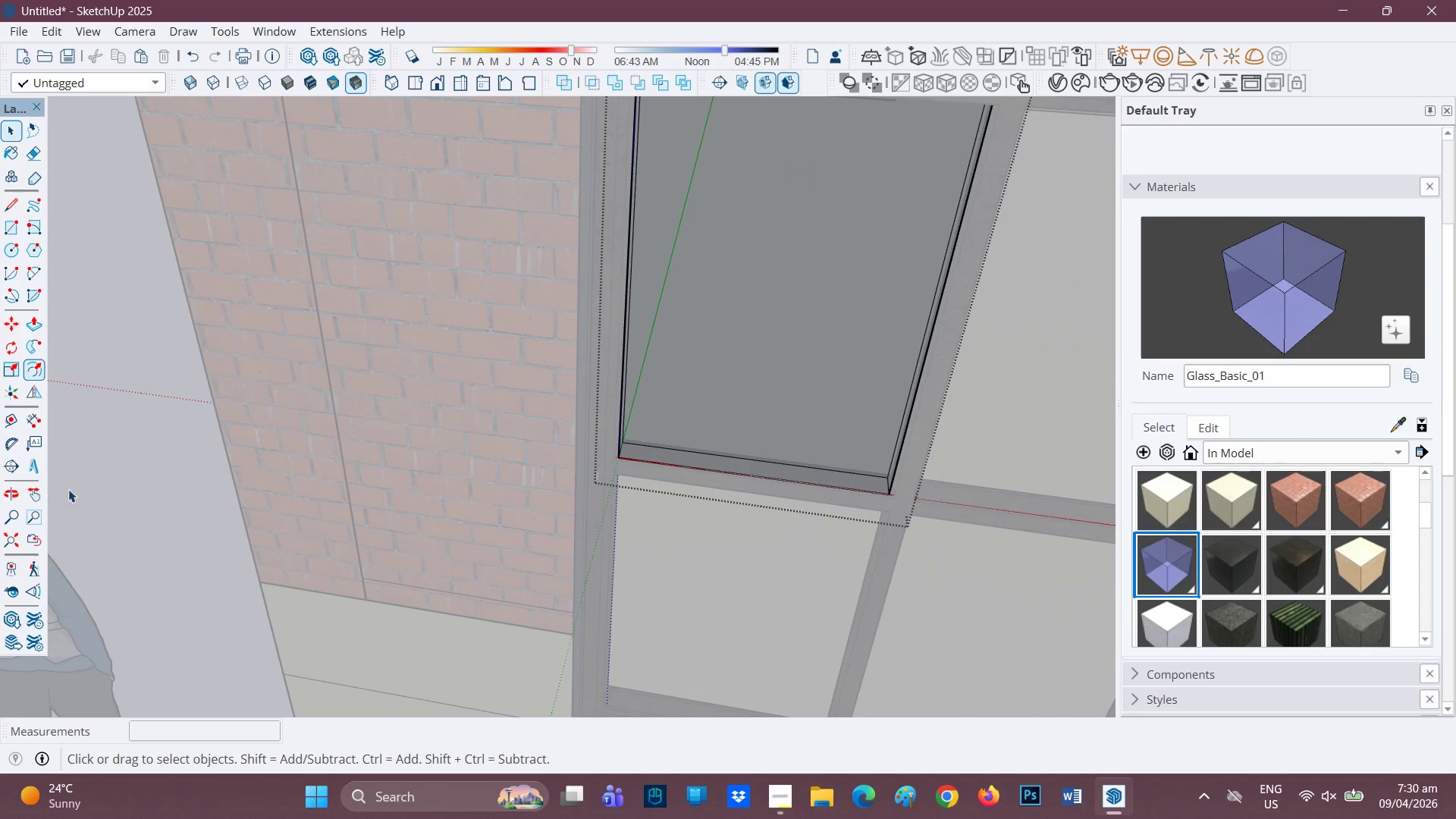 
scroll: coordinate [817, 397], scroll_direction: up, amount: 2.0
 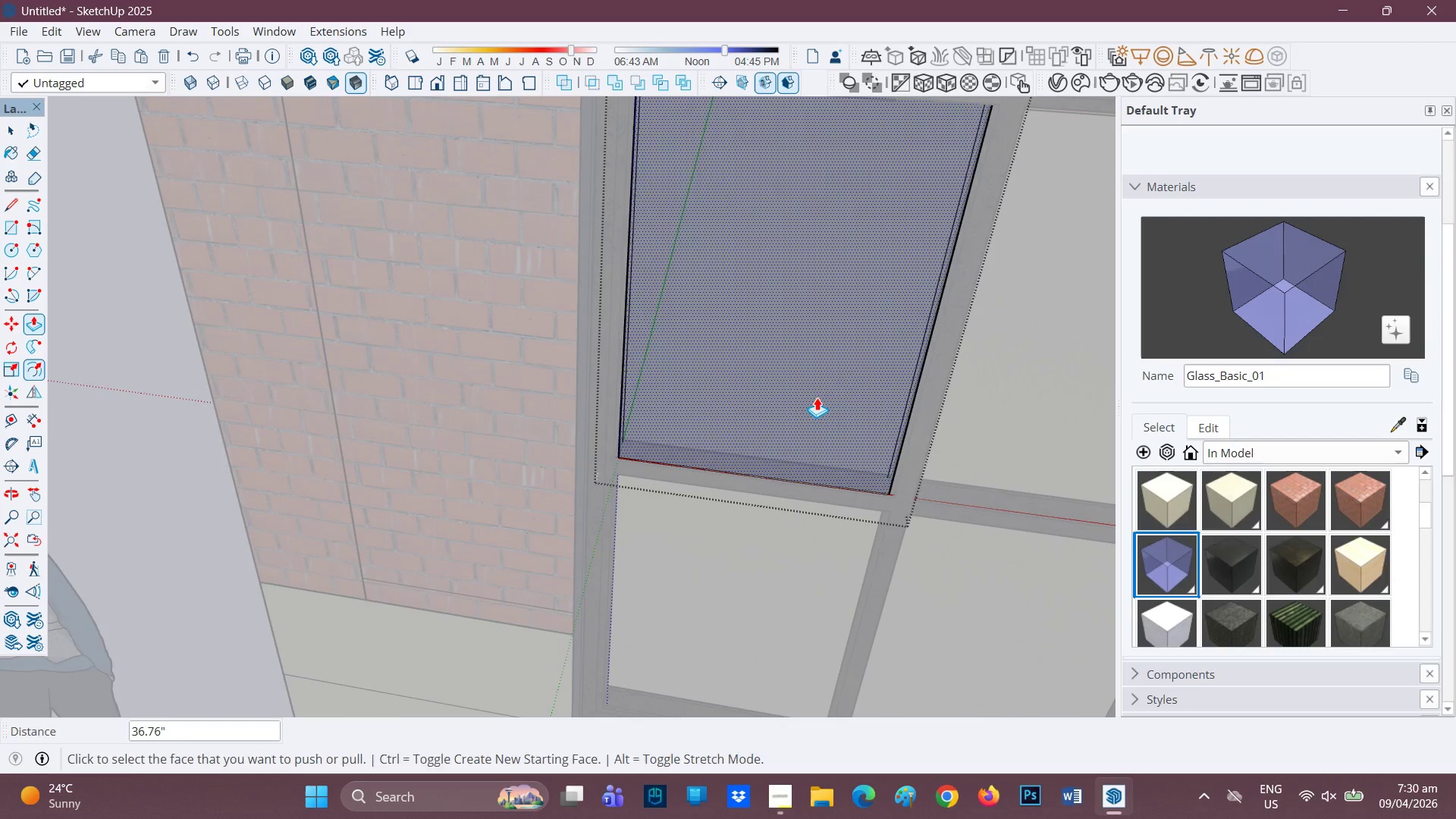 
left_click([165, 457])
 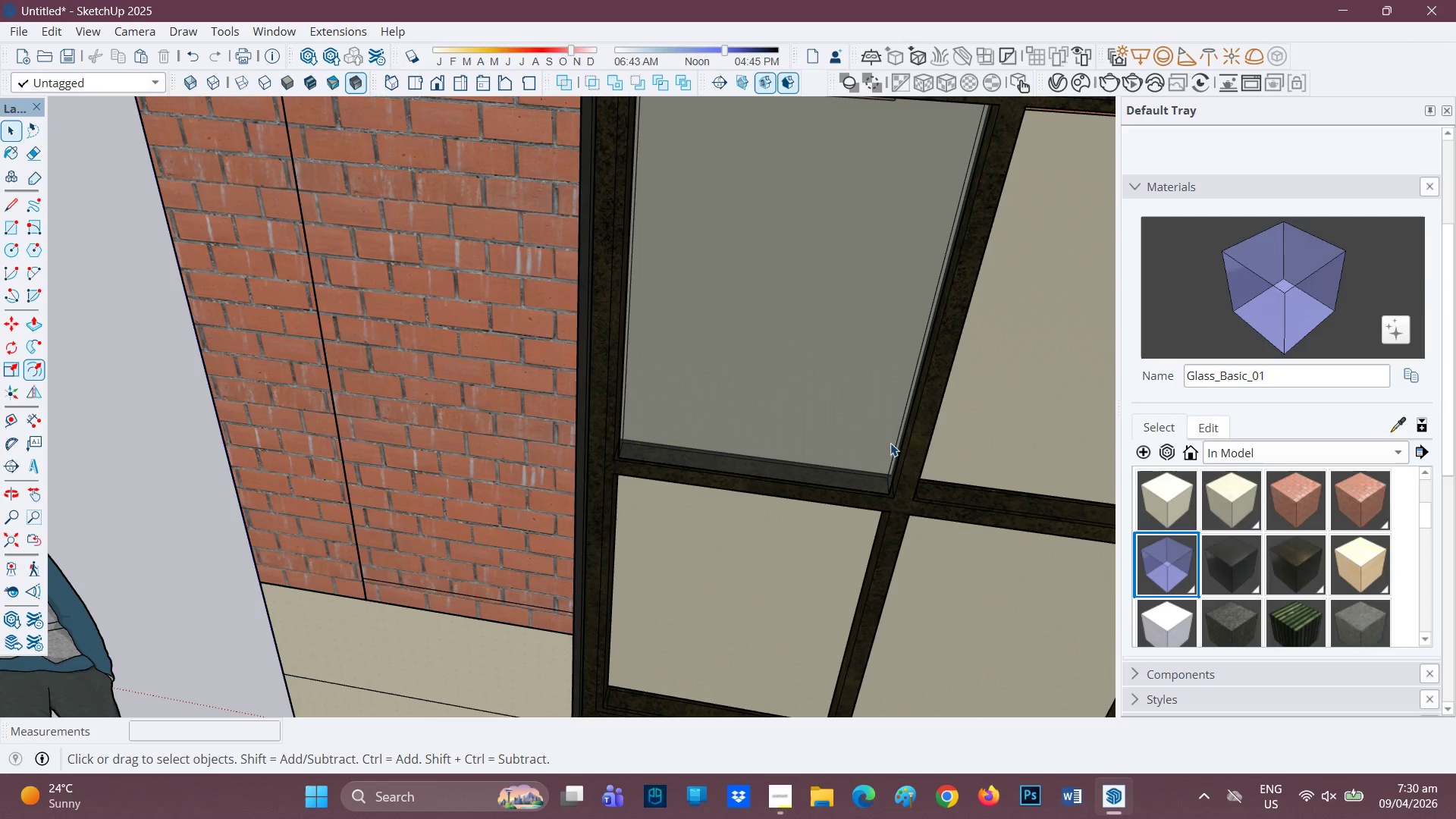 
scroll: coordinate [885, 426], scroll_direction: down, amount: 2.0
 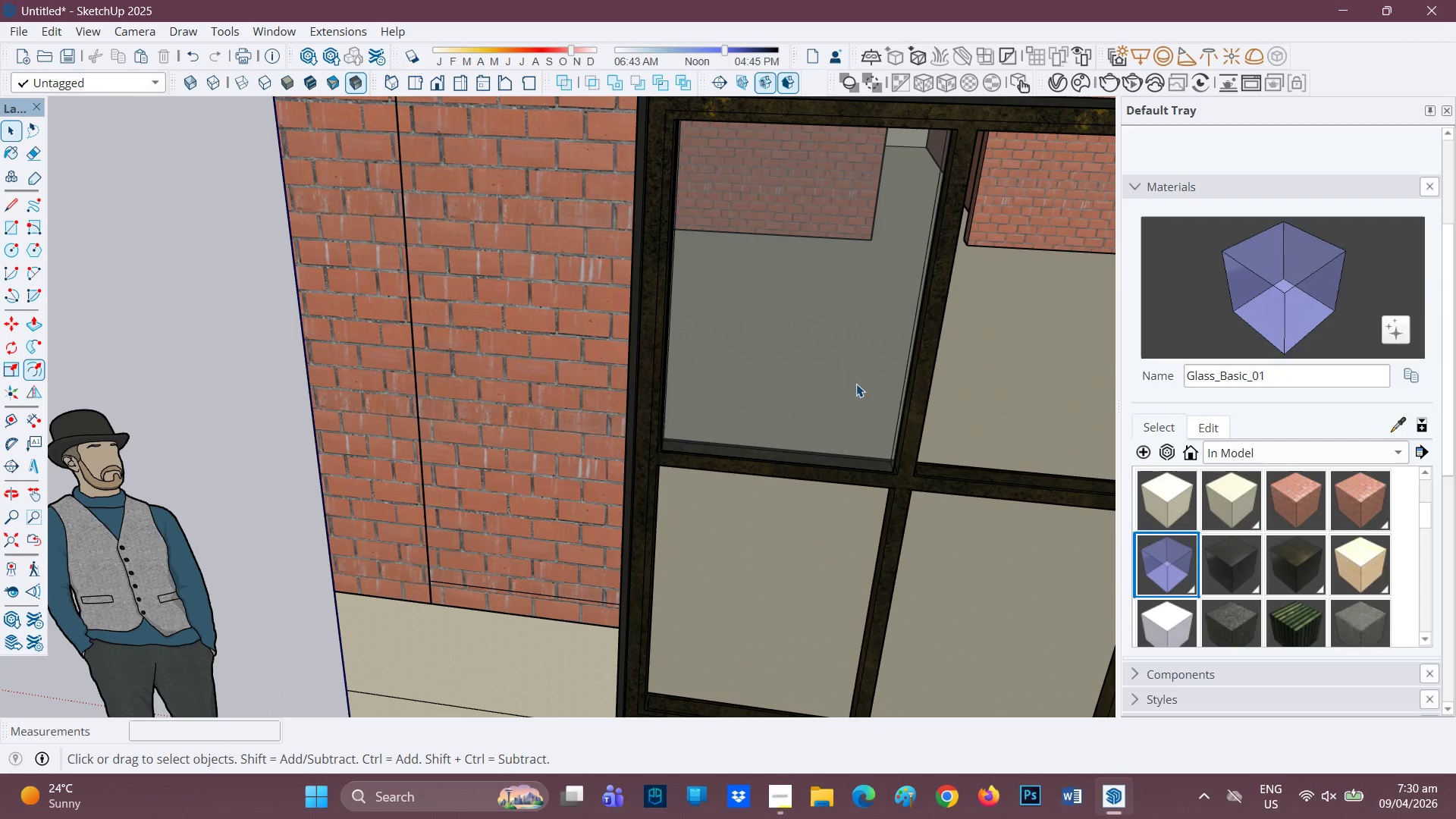 
key(H)
 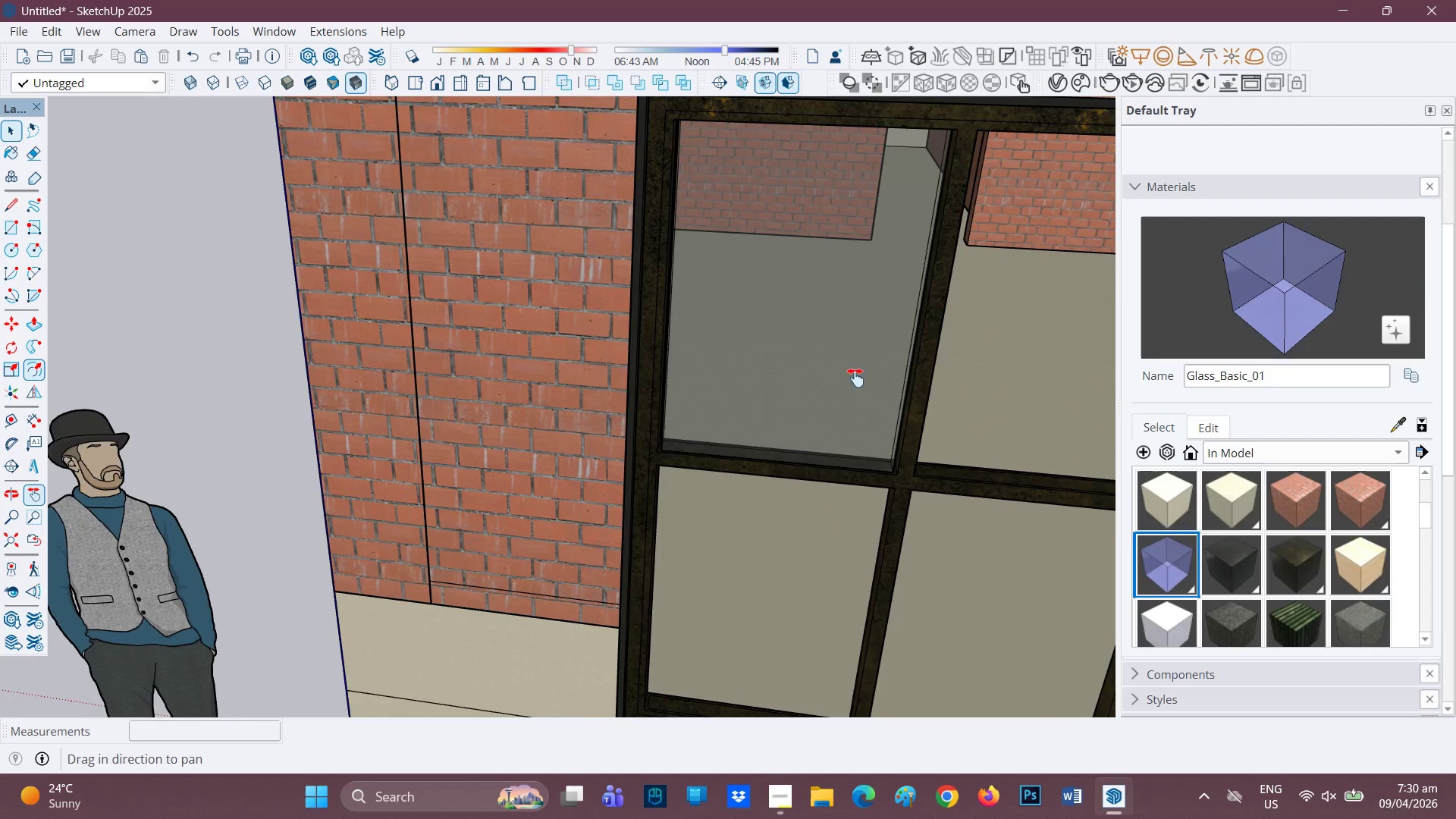 
left_click_drag(start_coordinate=[858, 381], to_coordinate=[712, 316])
 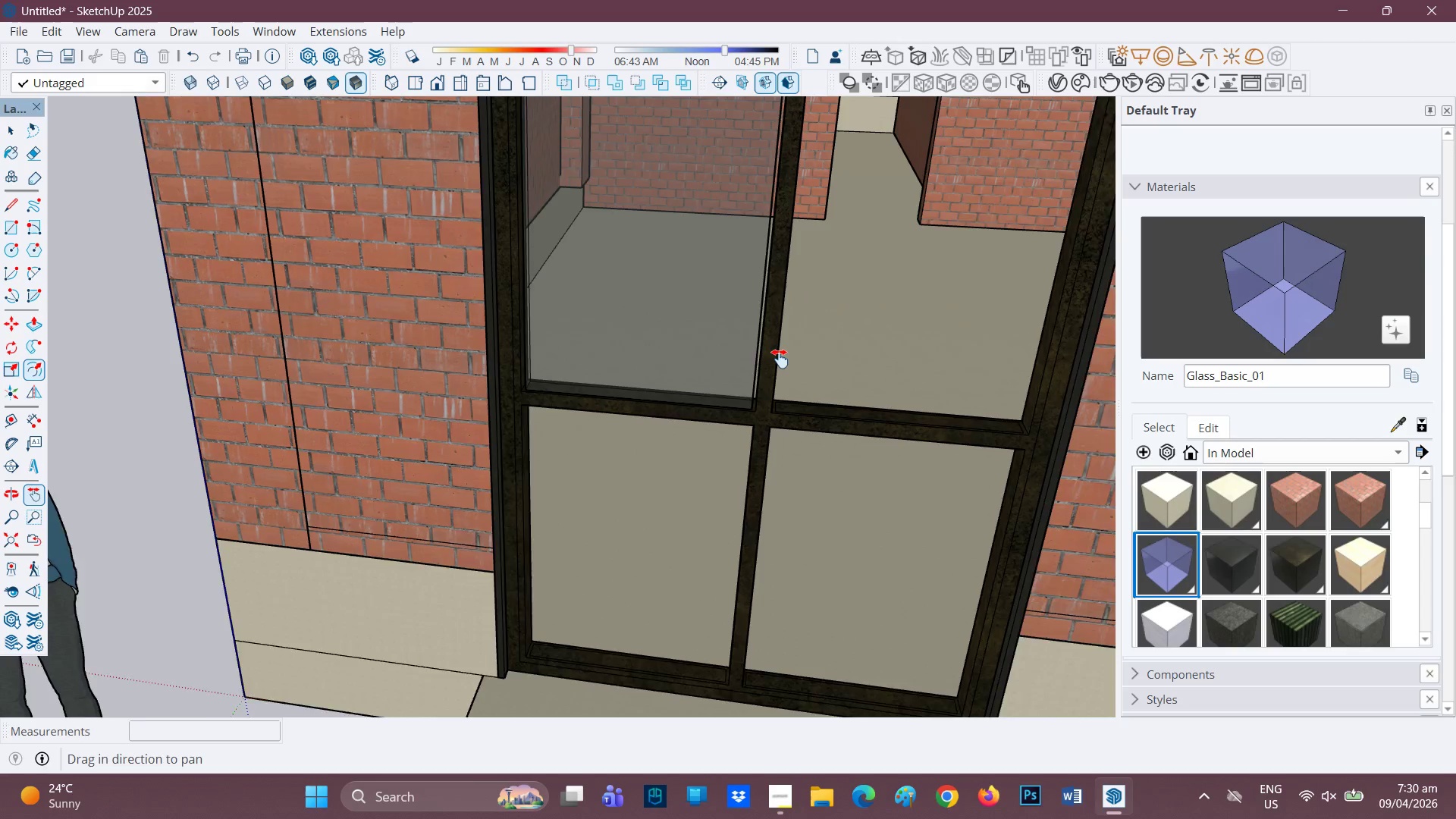 
scroll: coordinate [785, 351], scroll_direction: up, amount: 3.0
 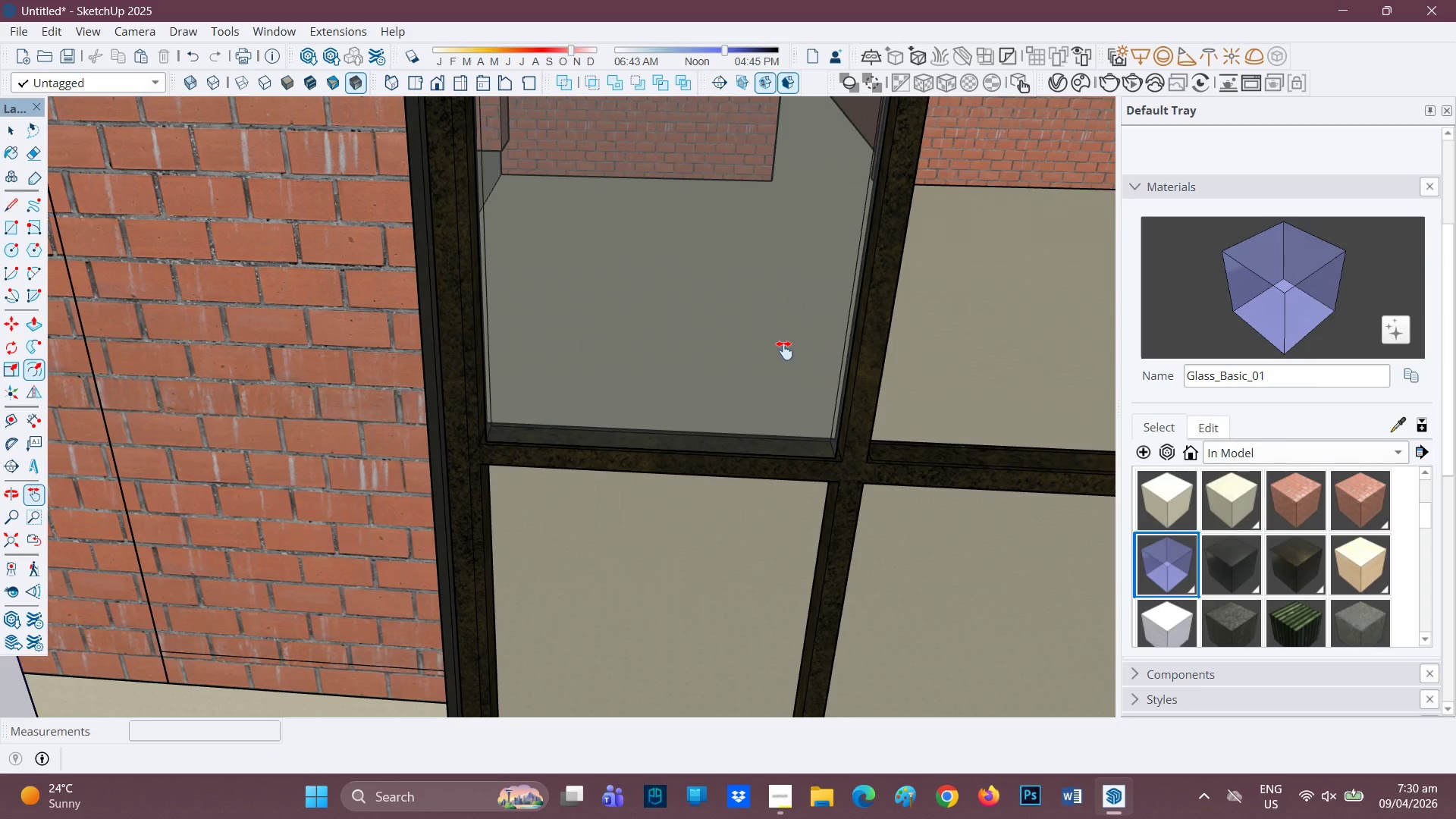 
scroll: coordinate [681, 378], scroll_direction: down, amount: 1.0
 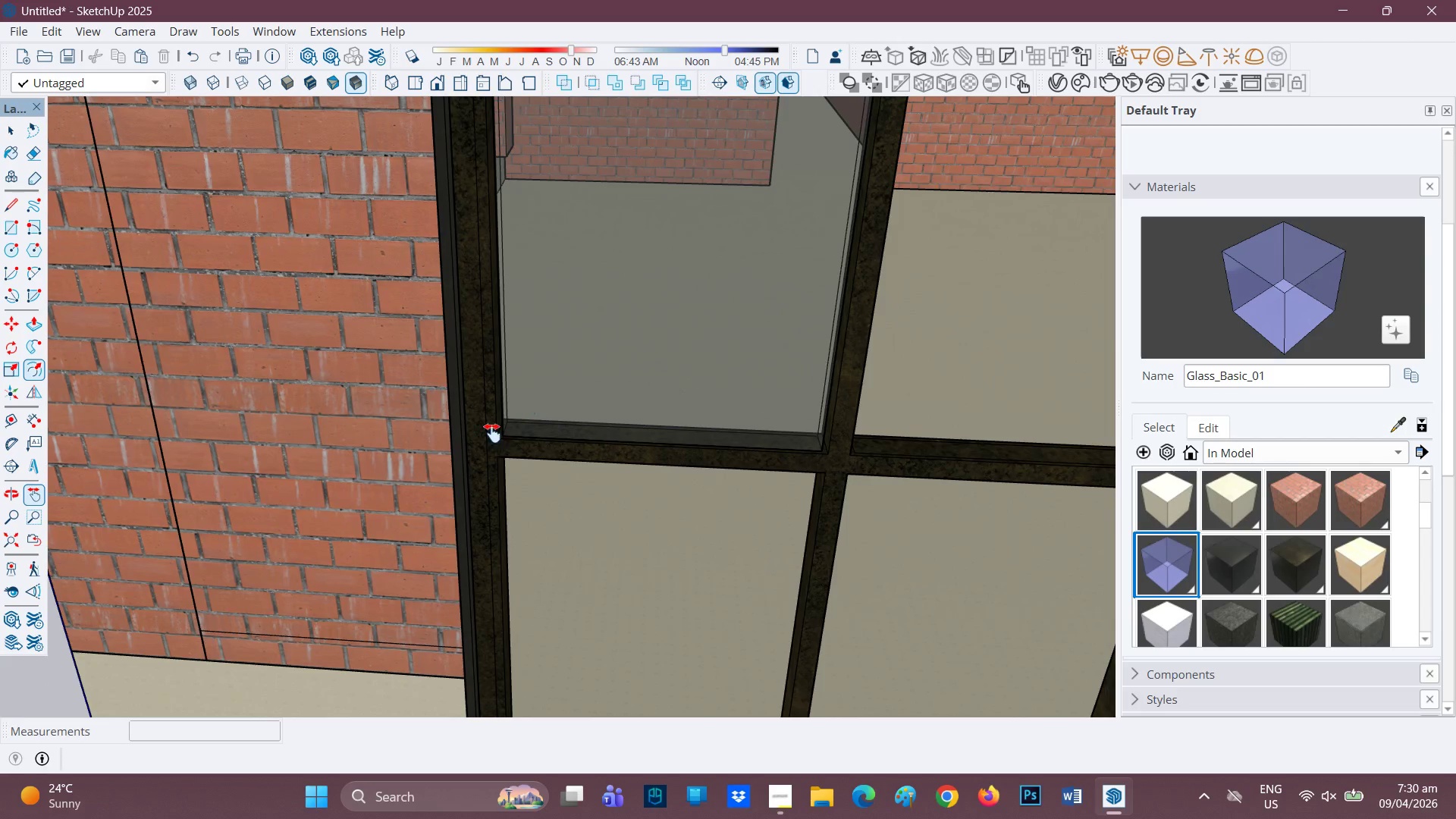 
scroll: coordinate [896, 466], scroll_direction: up, amount: 3.0
 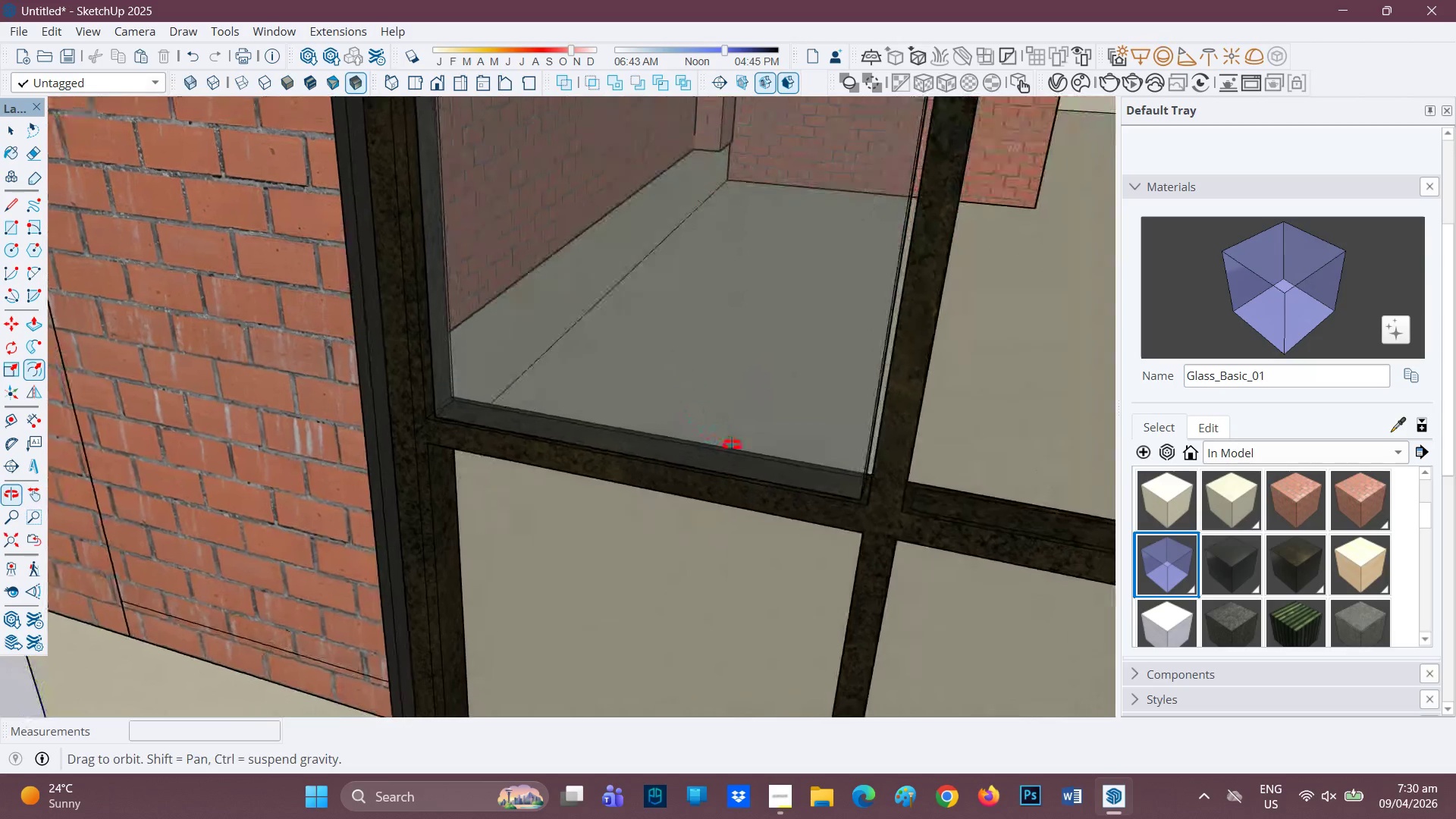 
wait(5.67)
 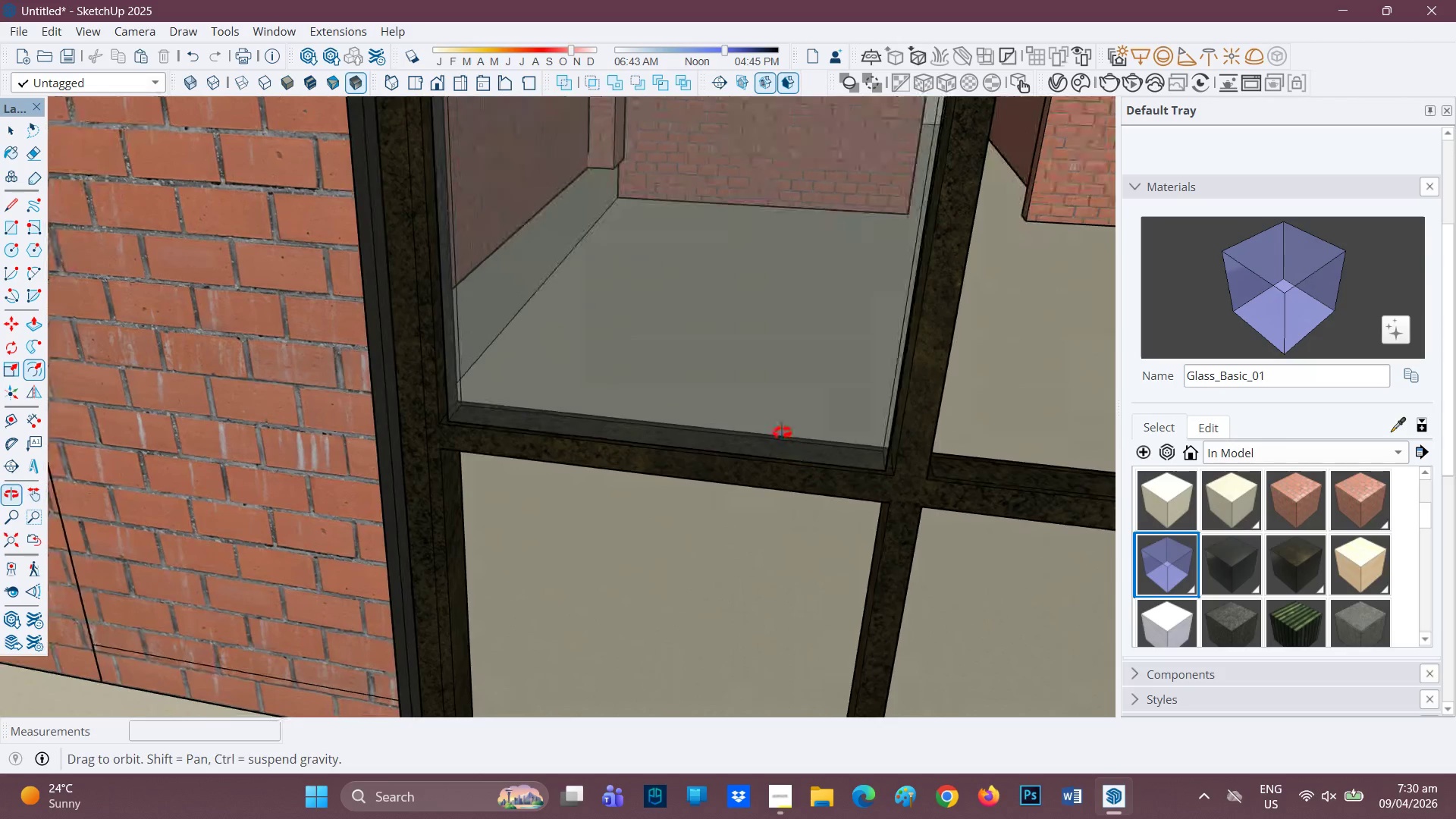 
scroll: coordinate [846, 469], scroll_direction: up, amount: 7.0
 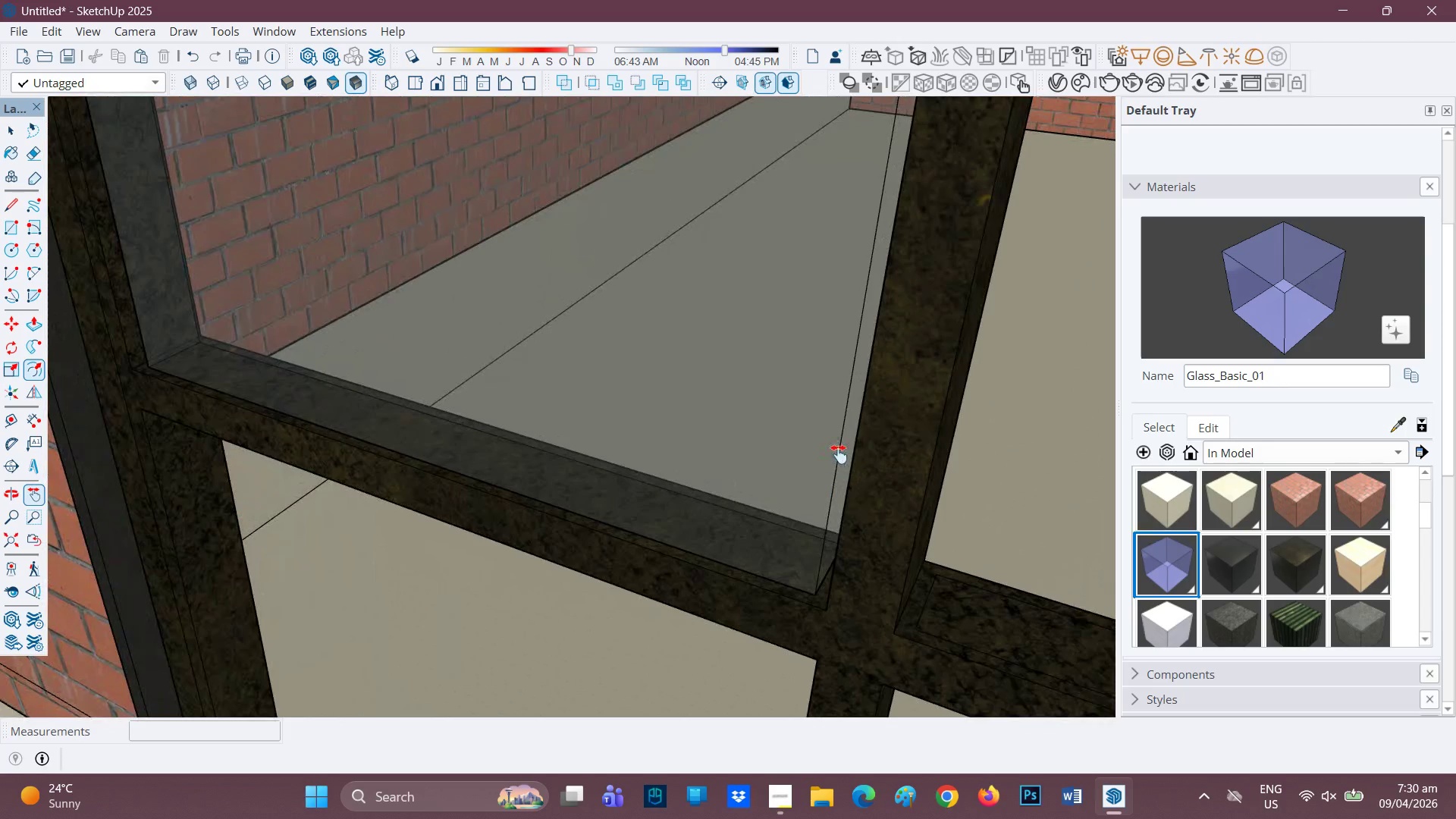 
key(Space)
 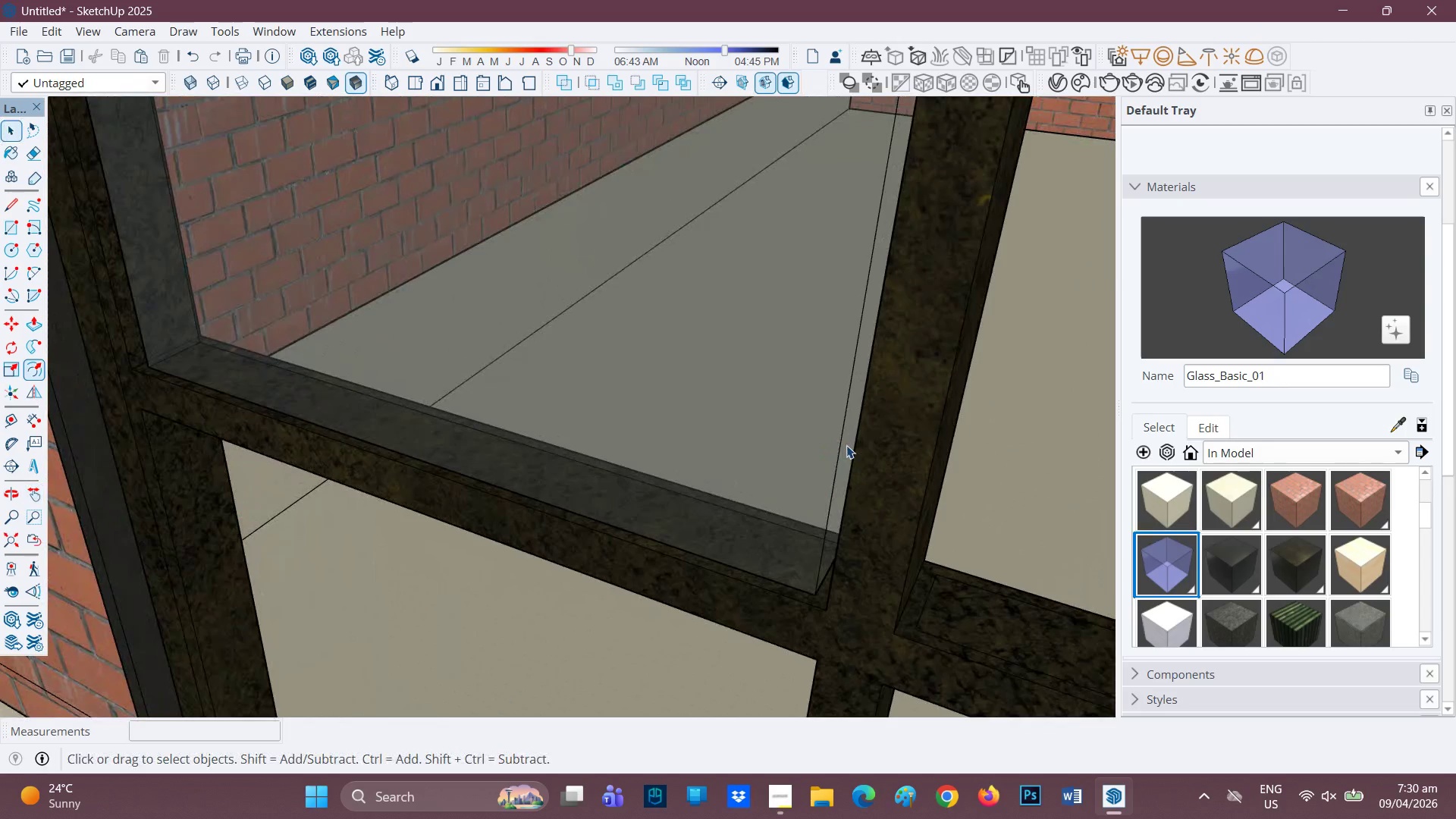 
left_click([846, 445])
 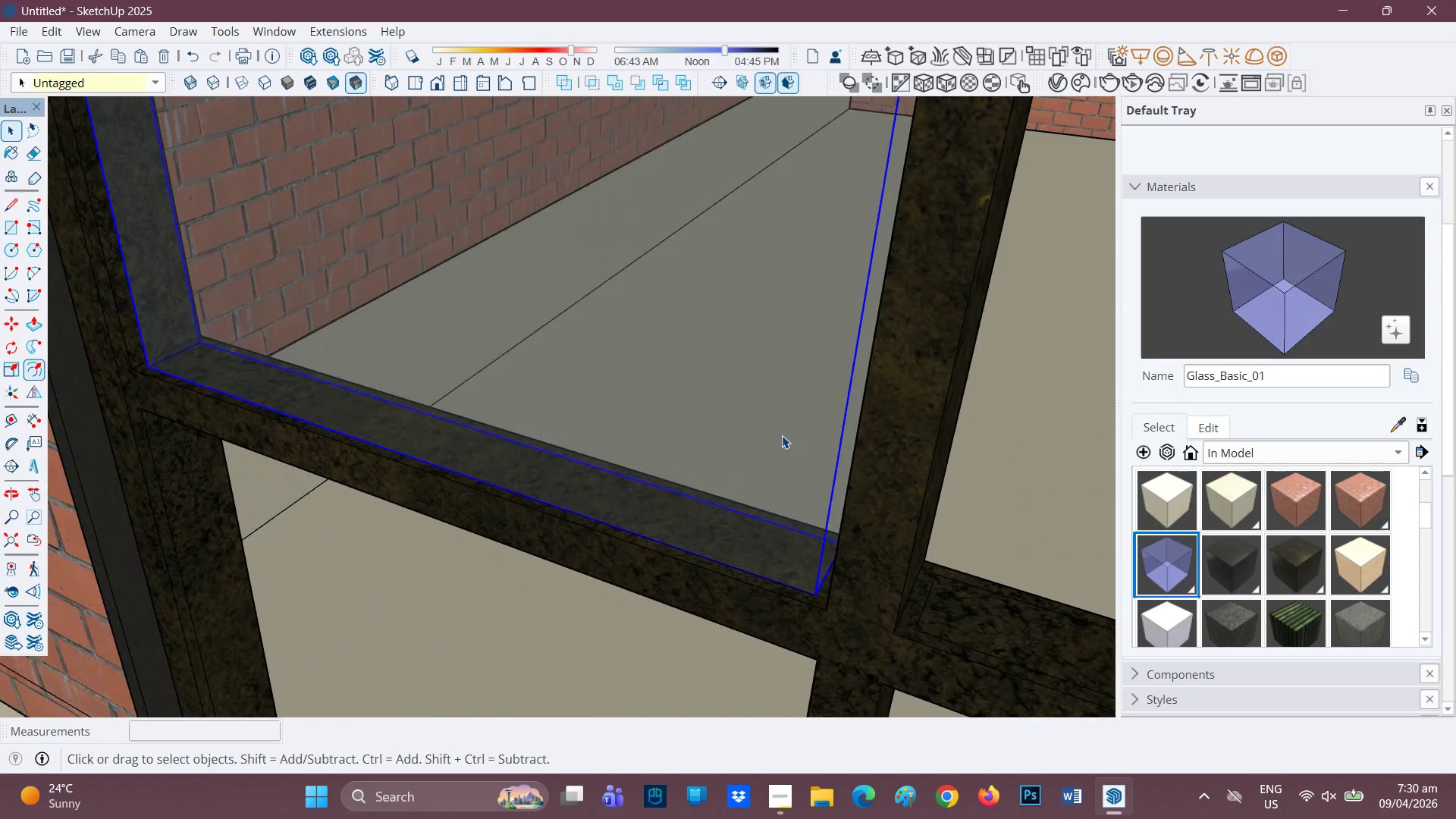 
triple_click([782, 435])
 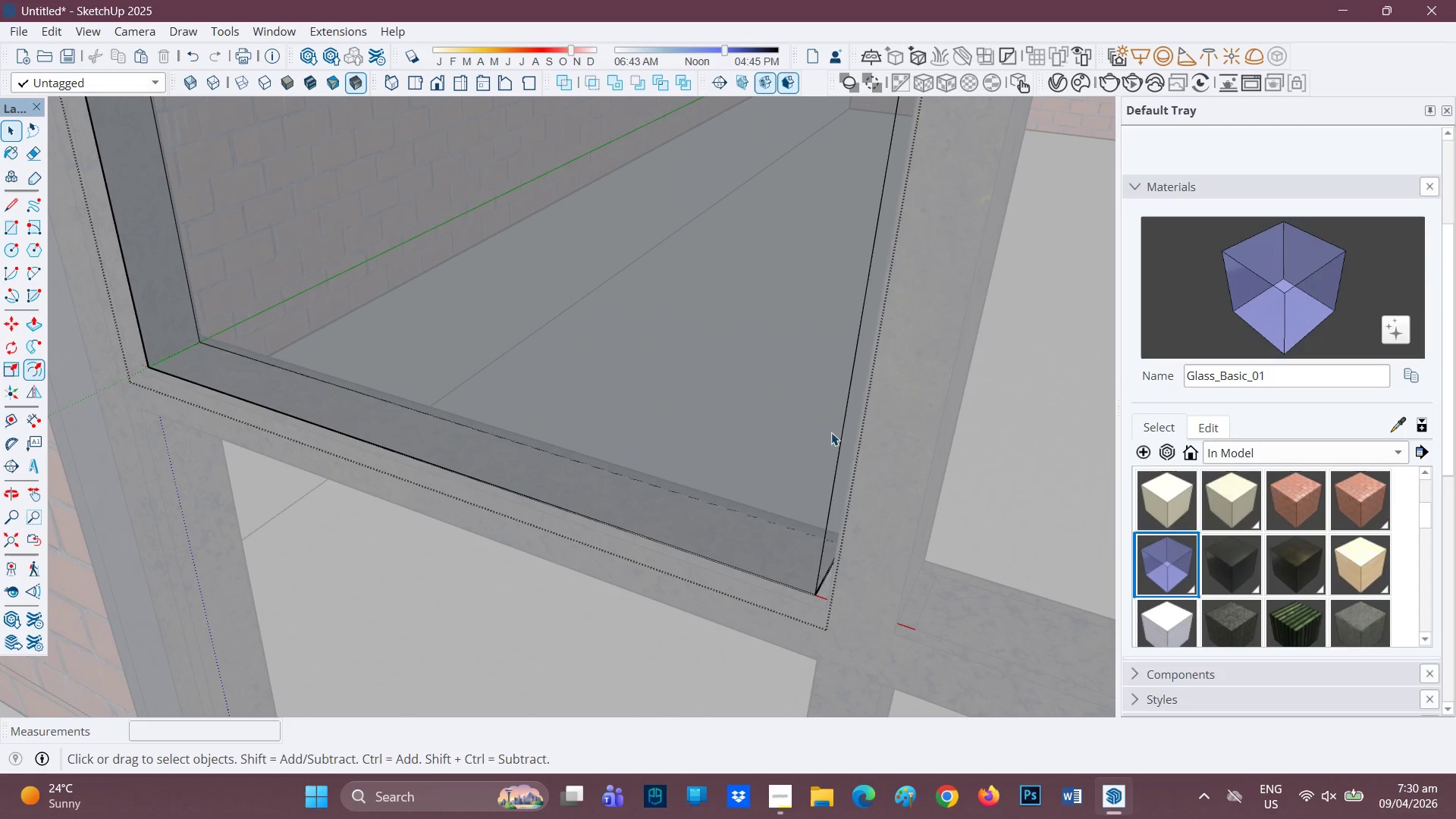 
key(P)
 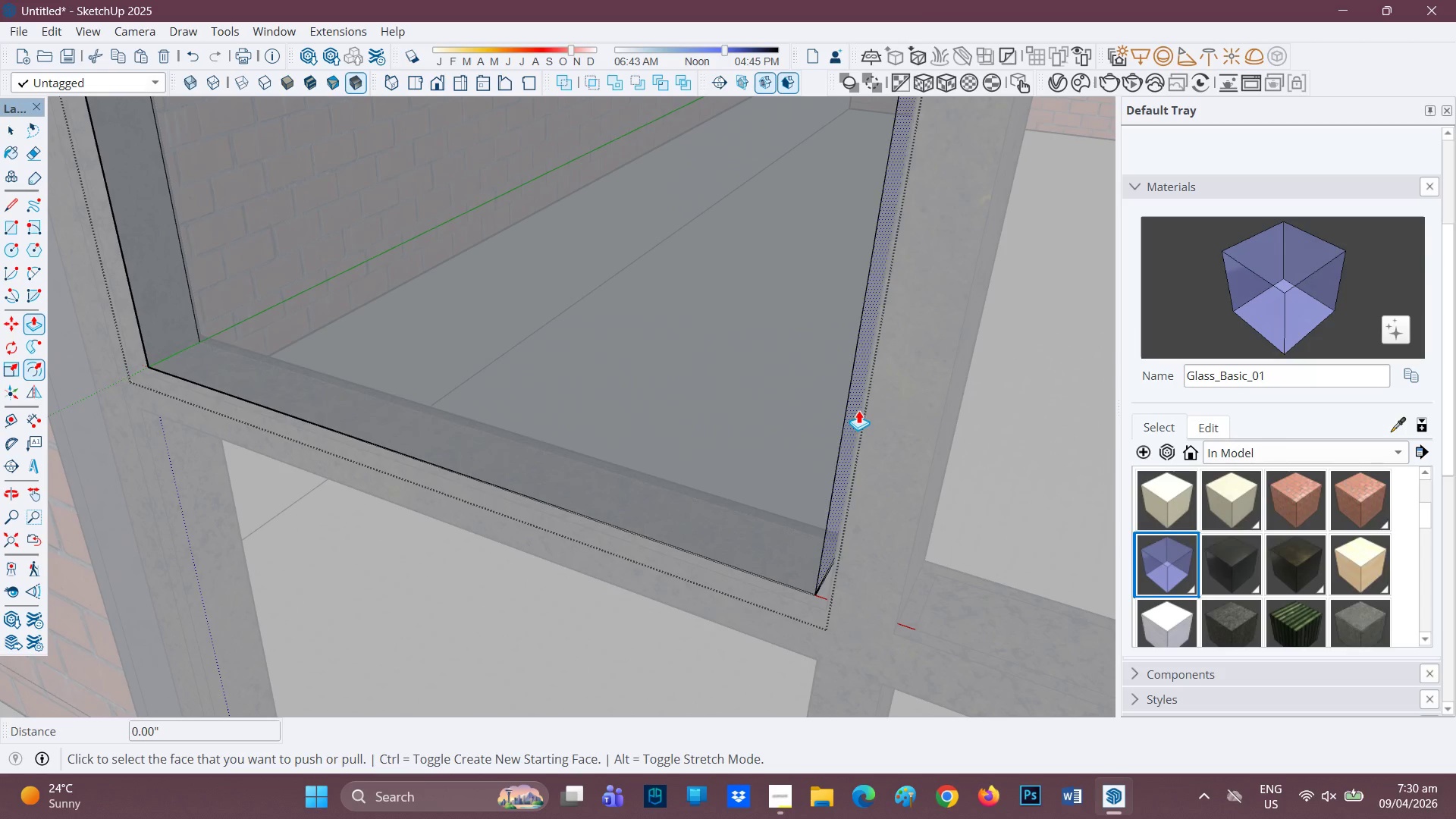 
left_click([858, 410])
 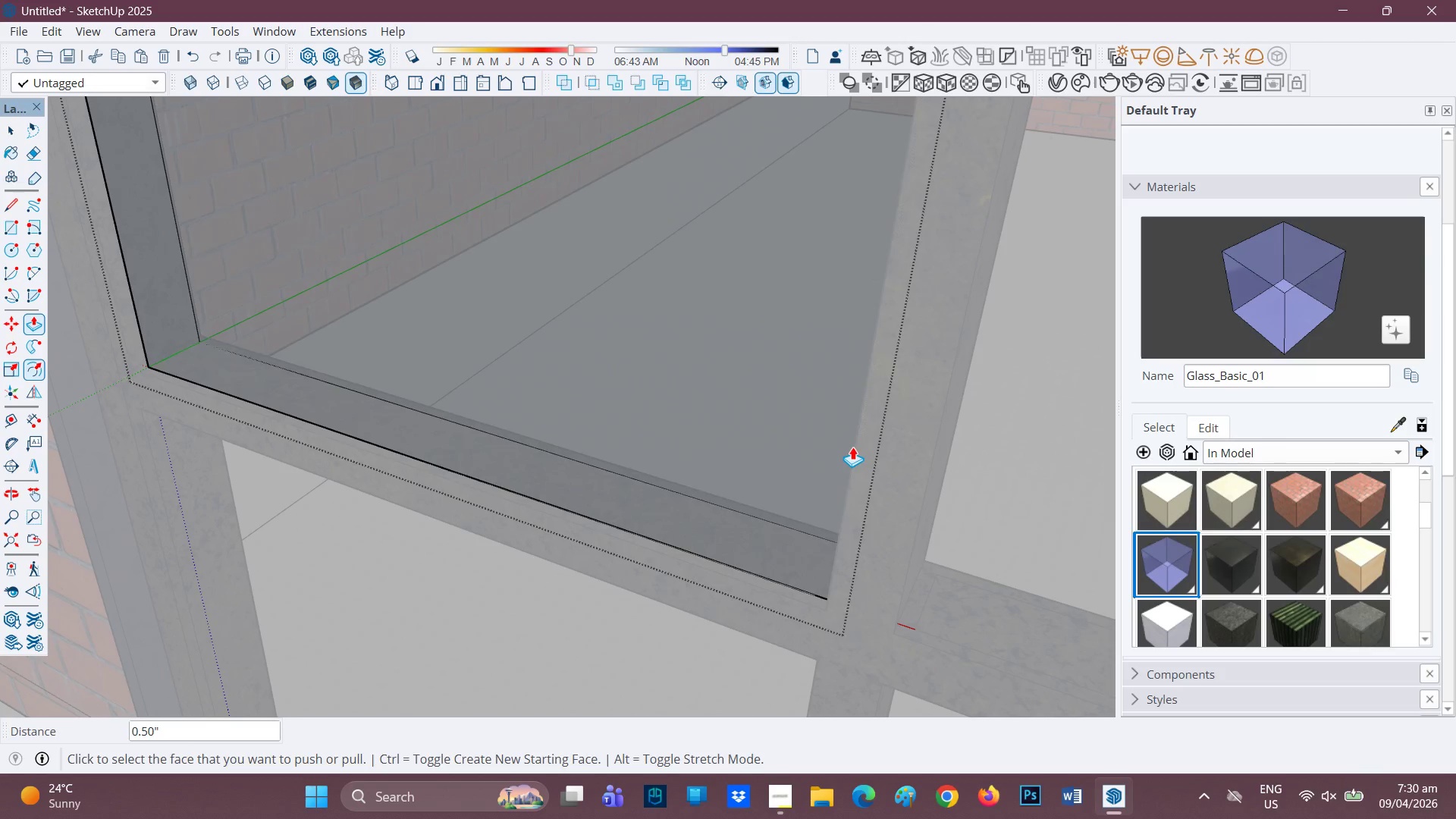 
scroll: coordinate [360, 337], scroll_direction: down, amount: 2.0
 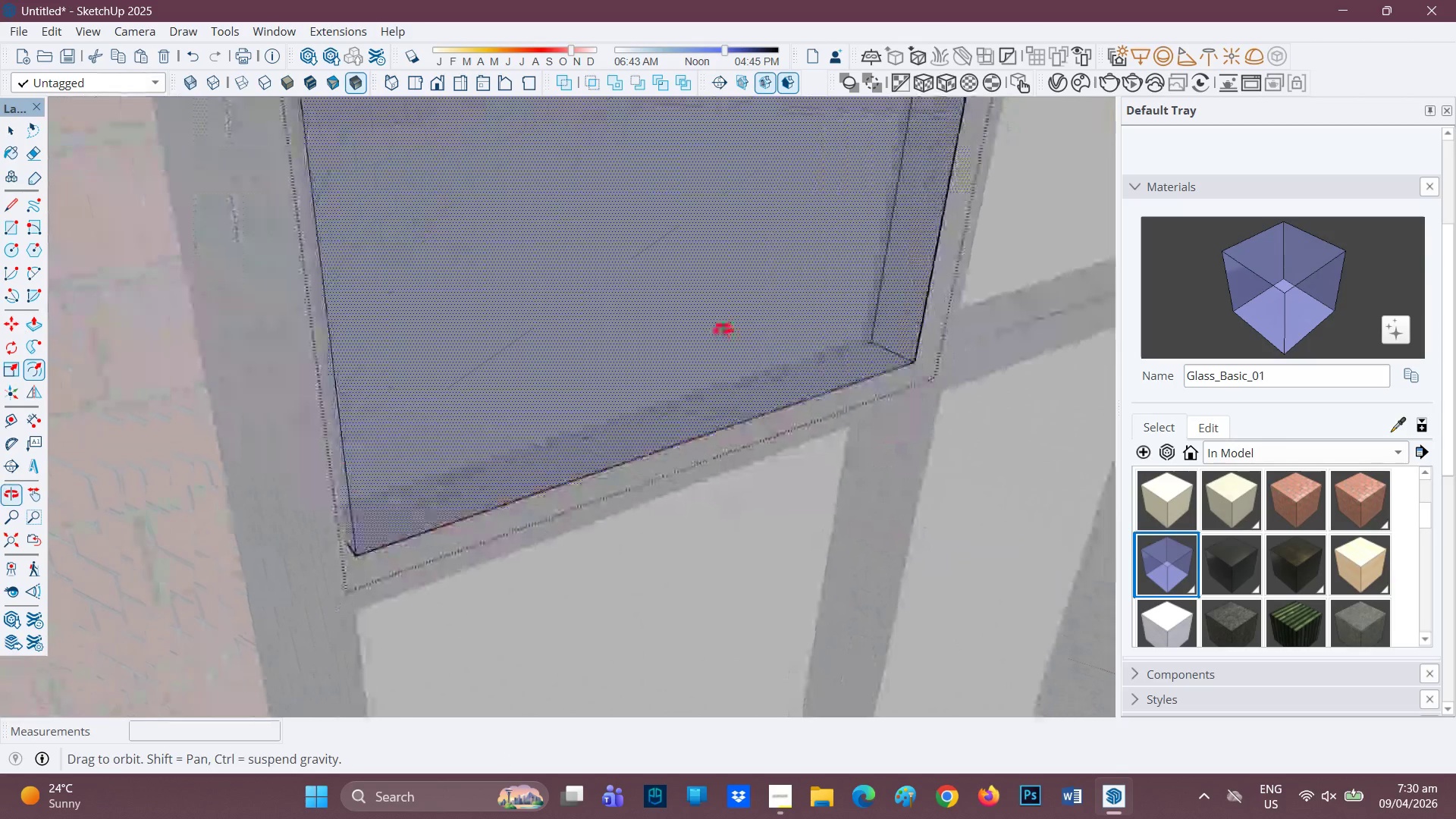 
scroll: coordinate [366, 403], scroll_direction: up, amount: 1.0
 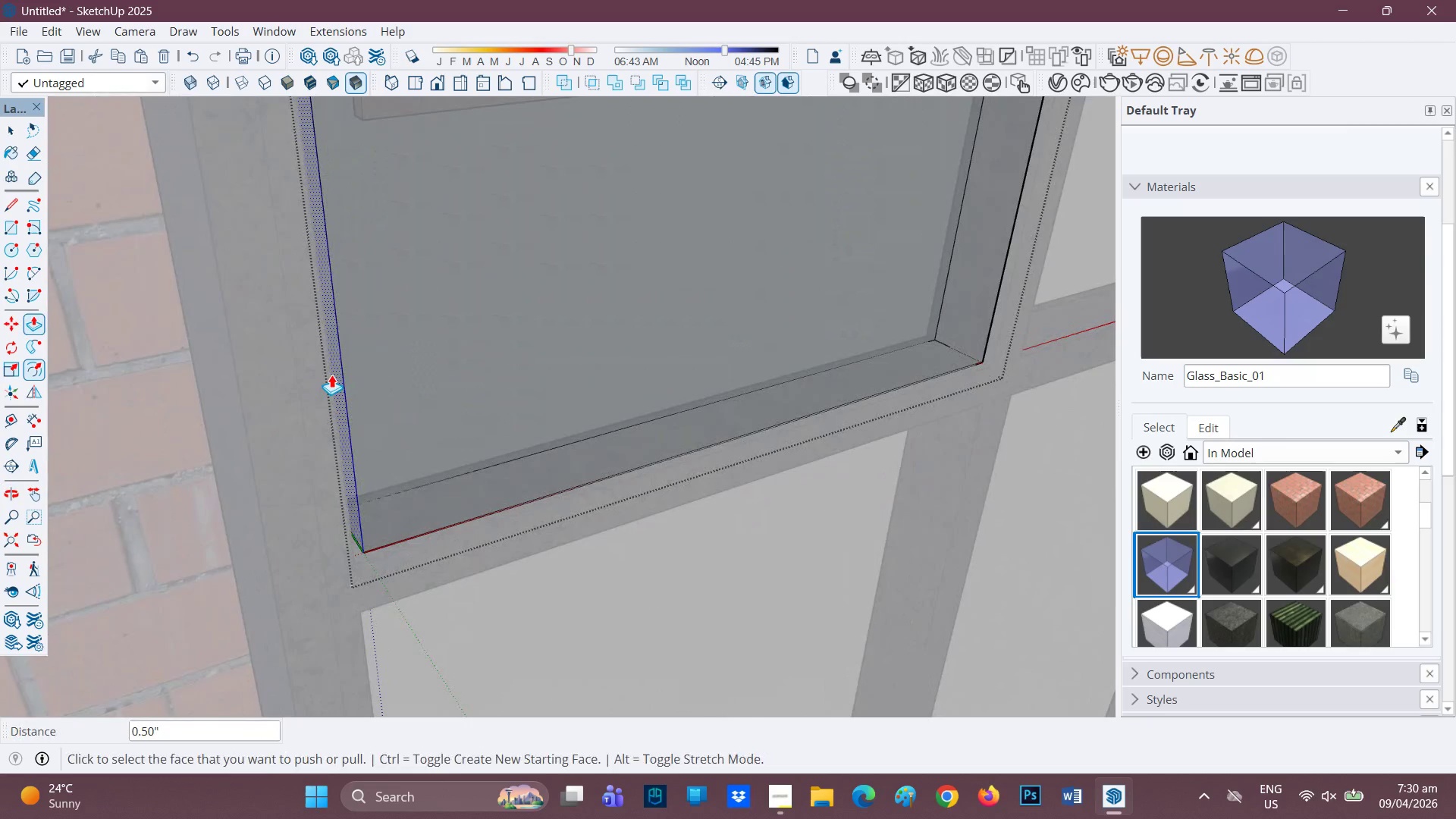 
left_click([331, 375])
 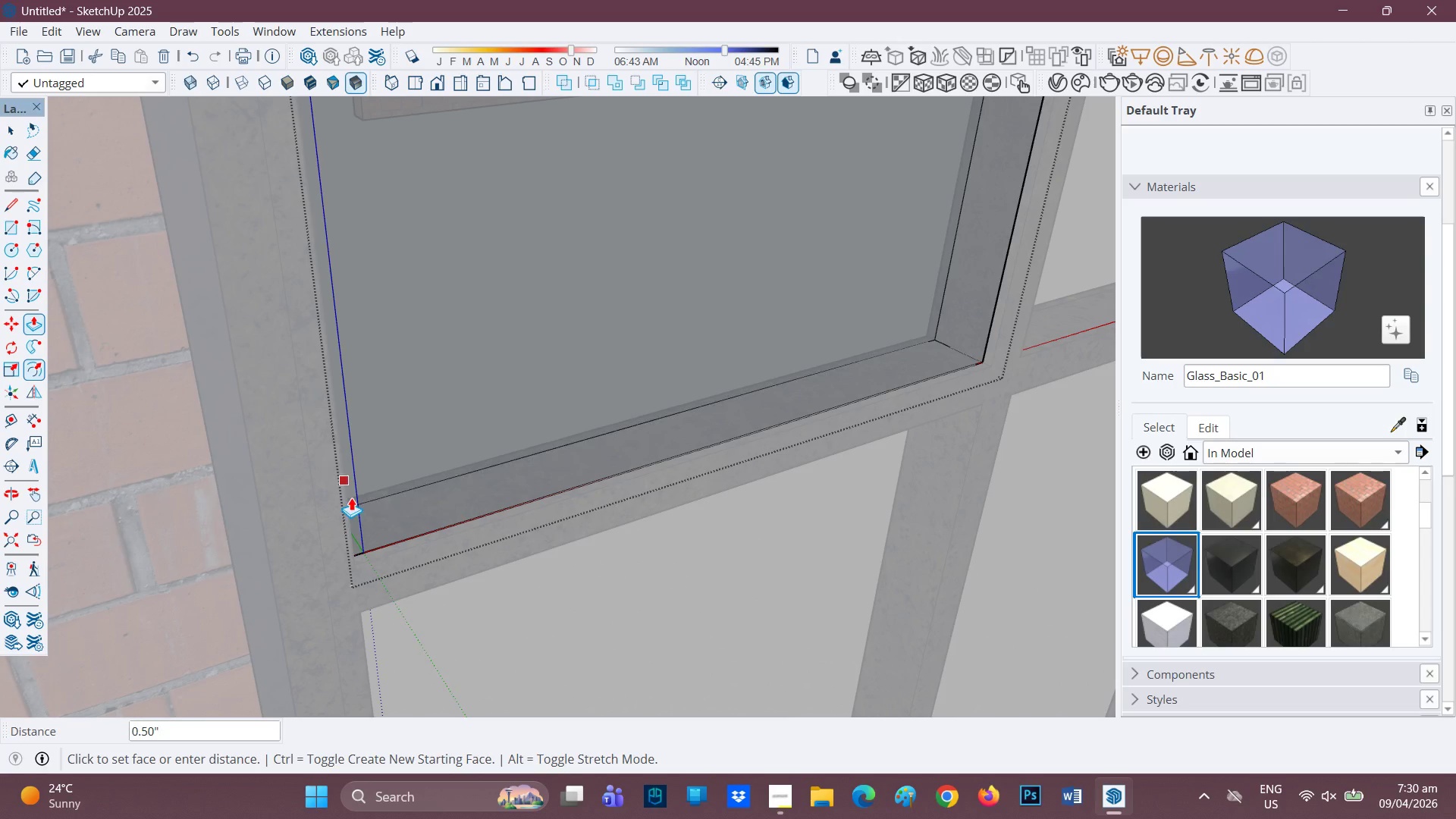 
left_click_drag(start_coordinate=[347, 505], to_coordinate=[349, 500])
 